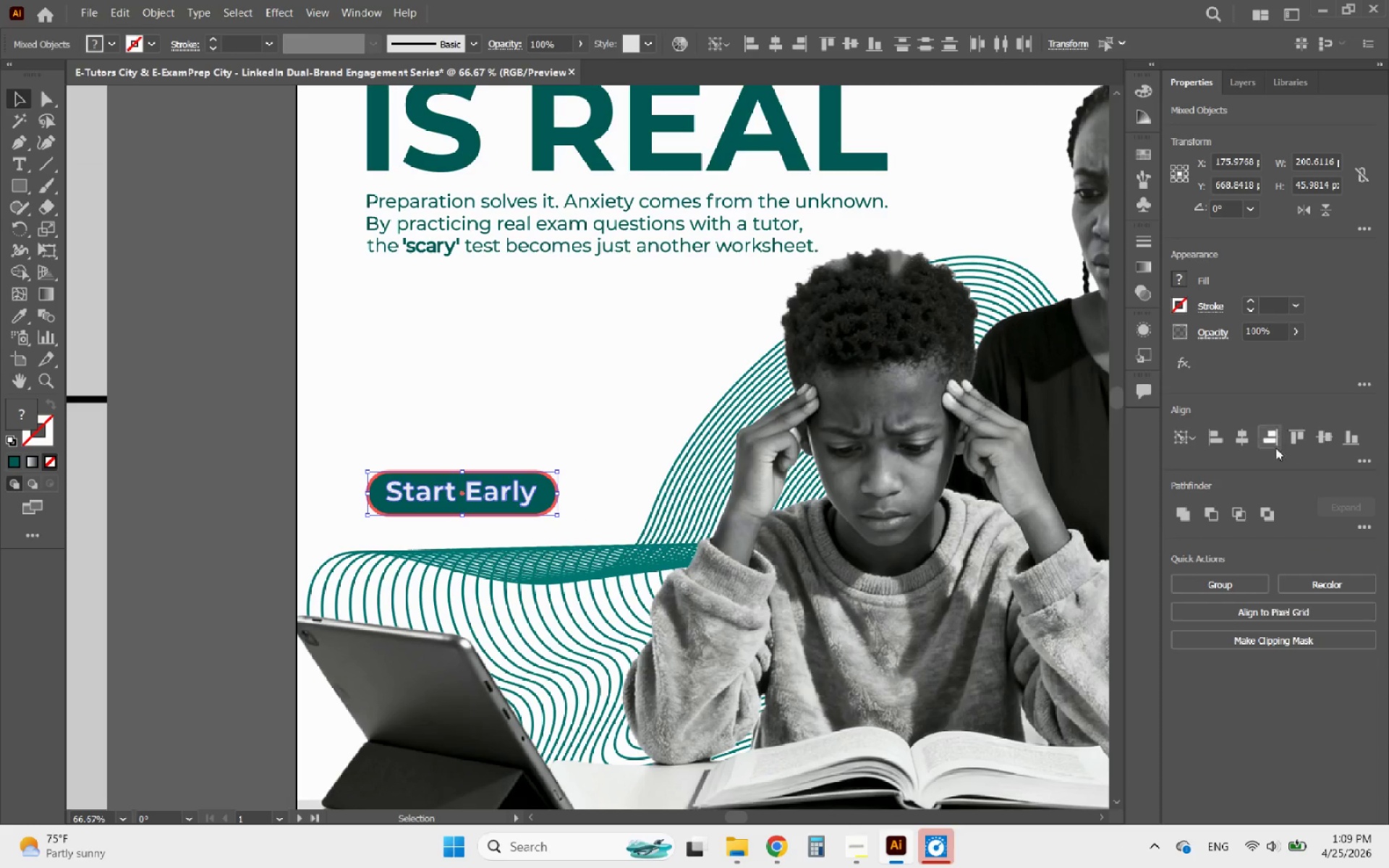 
left_click([1238, 444])
 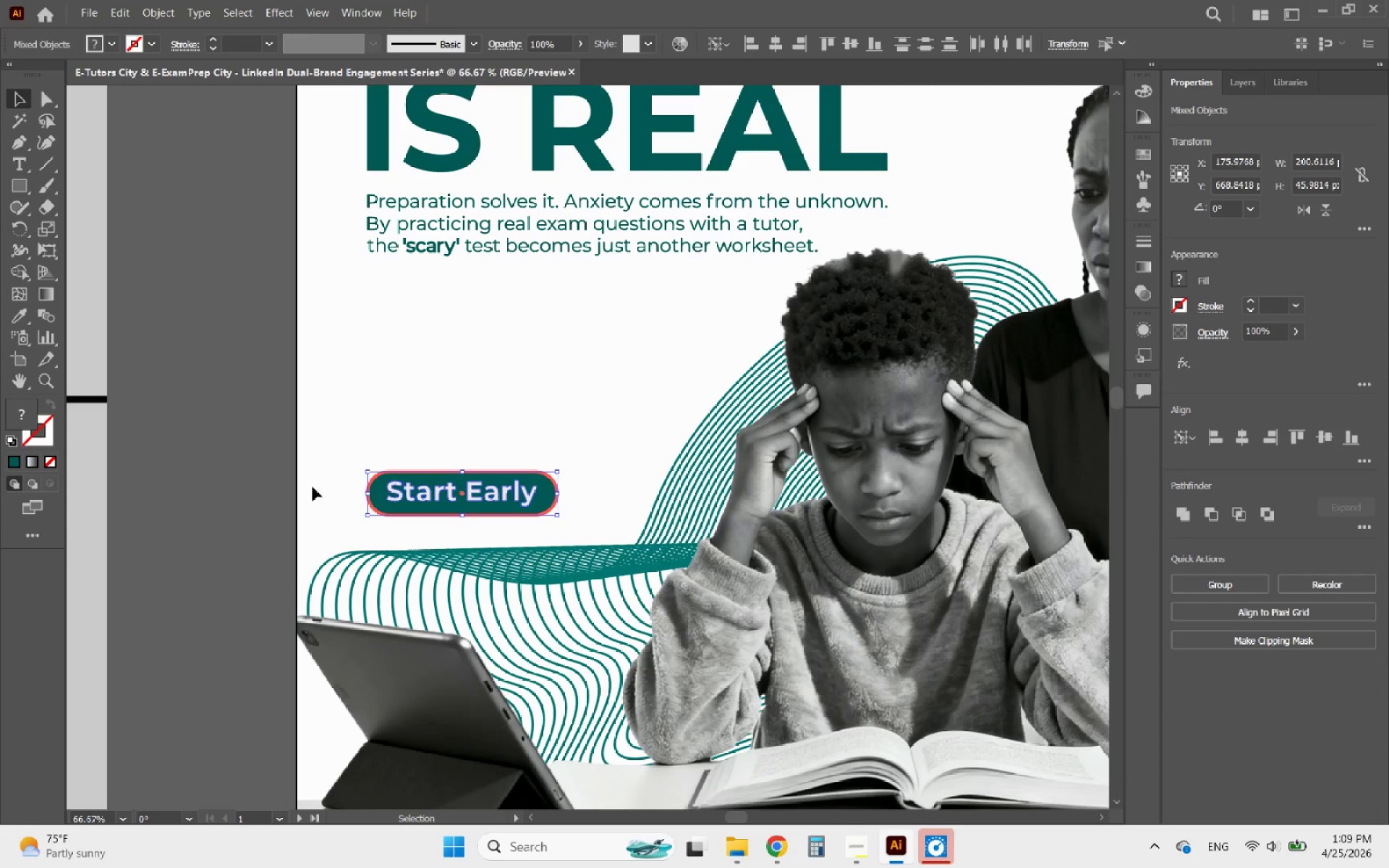 
left_click([265, 450])
 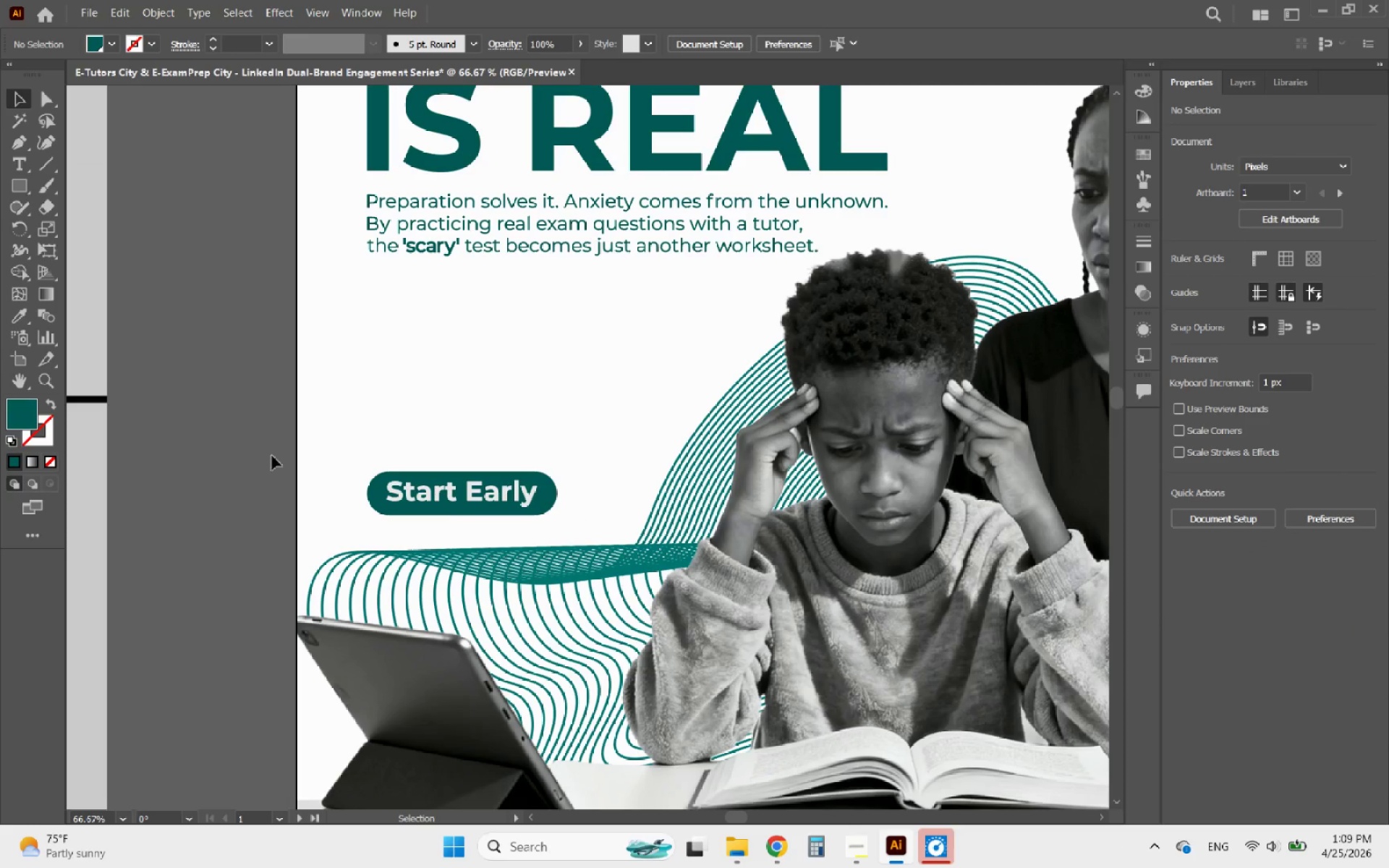 
hold_key(key=AltLeft, duration=0.58)
scroll: coordinate [525, 571], scroll_direction: down, amount: 2.0
 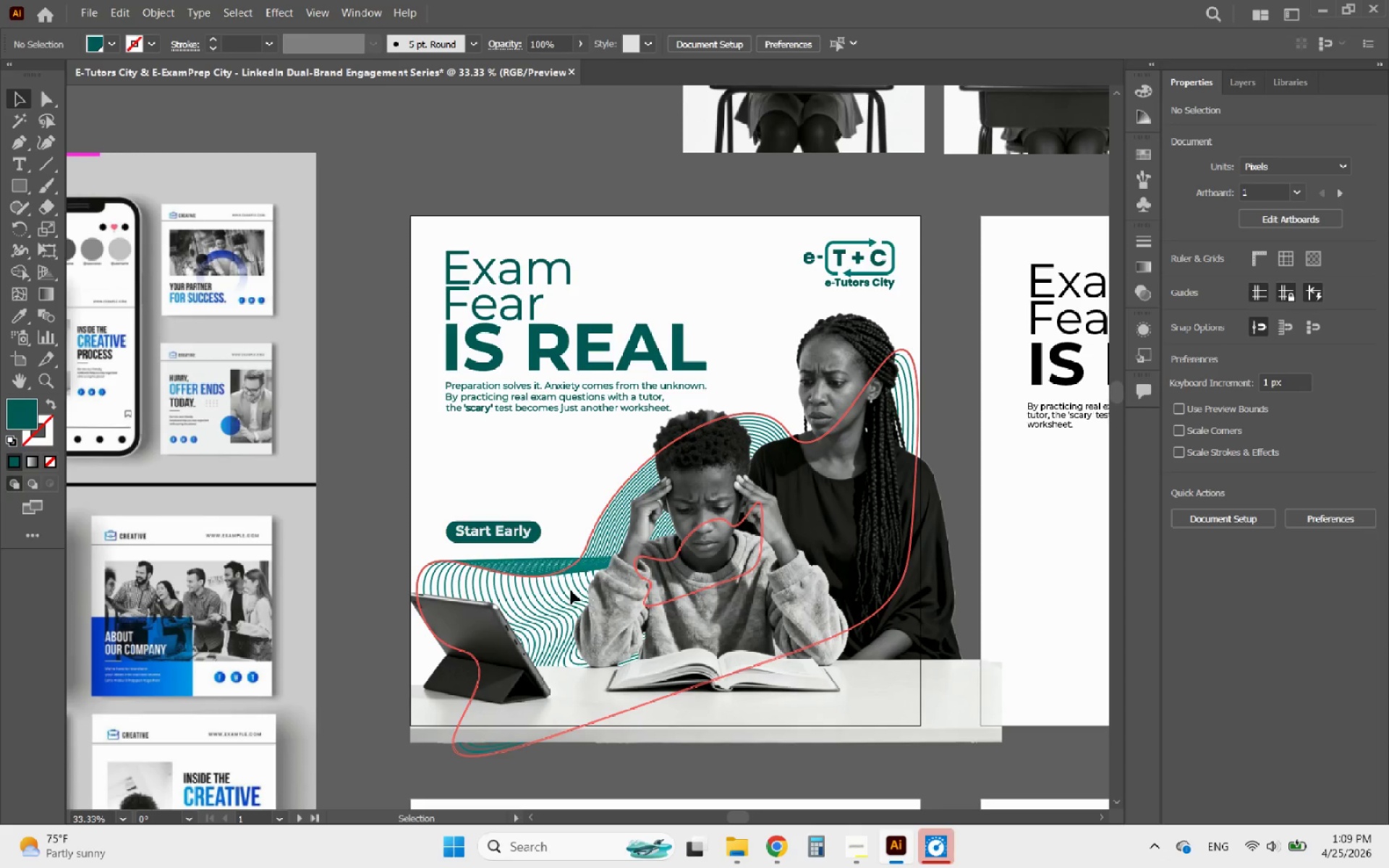 
hold_key(key=AltLeft, duration=0.8)
scroll: coordinate [485, 545], scroll_direction: up, amount: 3.0
 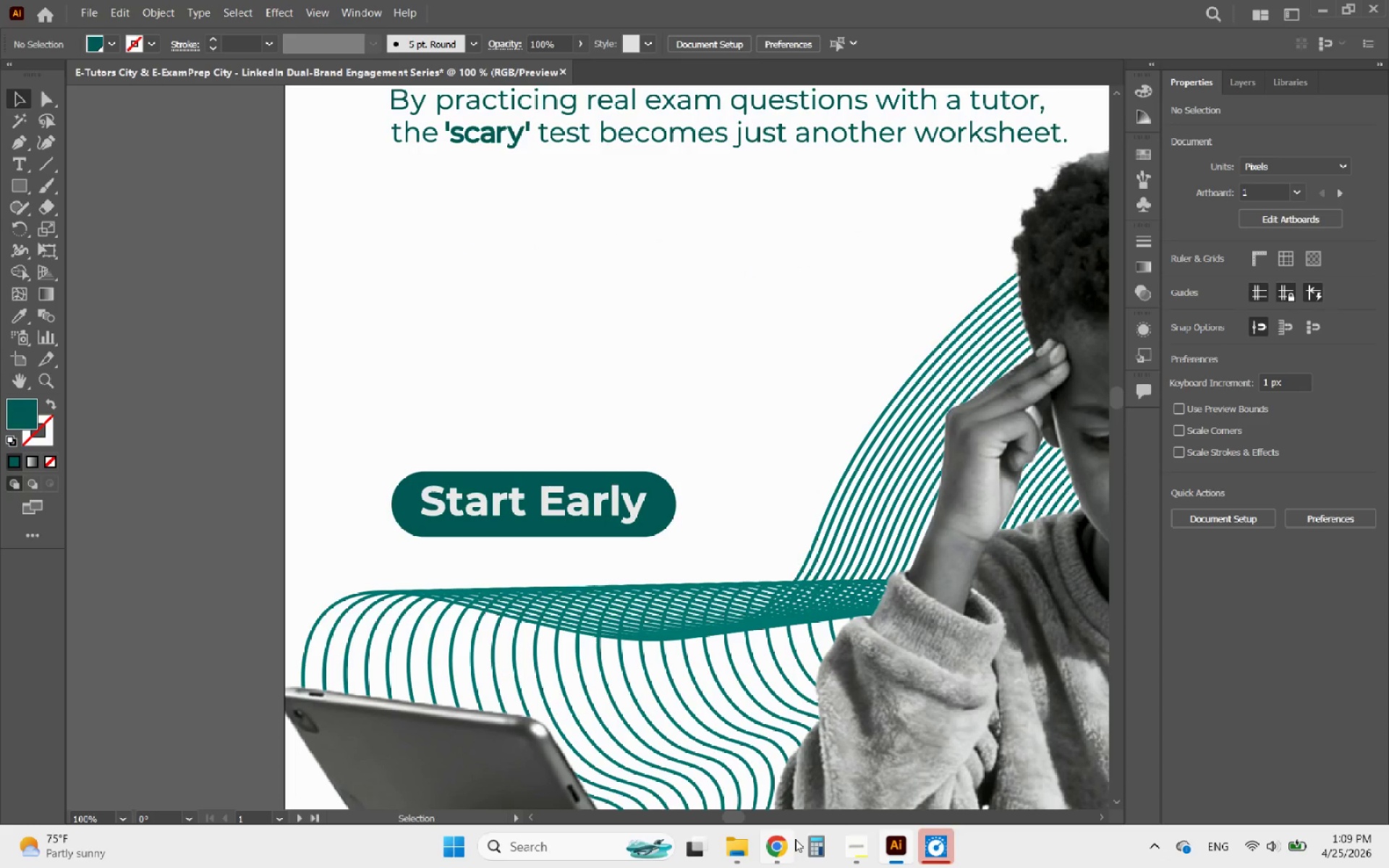 
left_click([781, 846])
 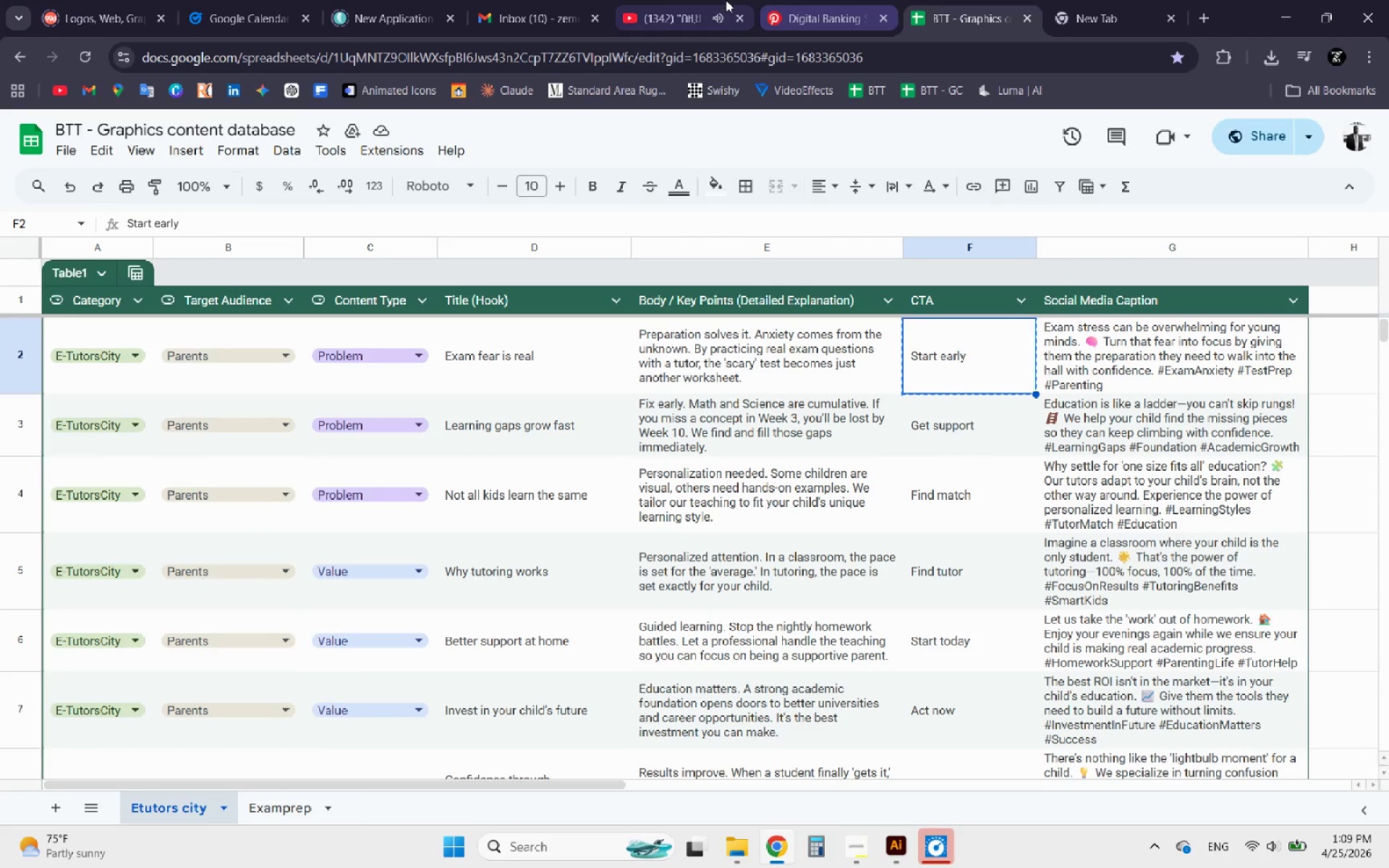 
left_click([674, 0])
 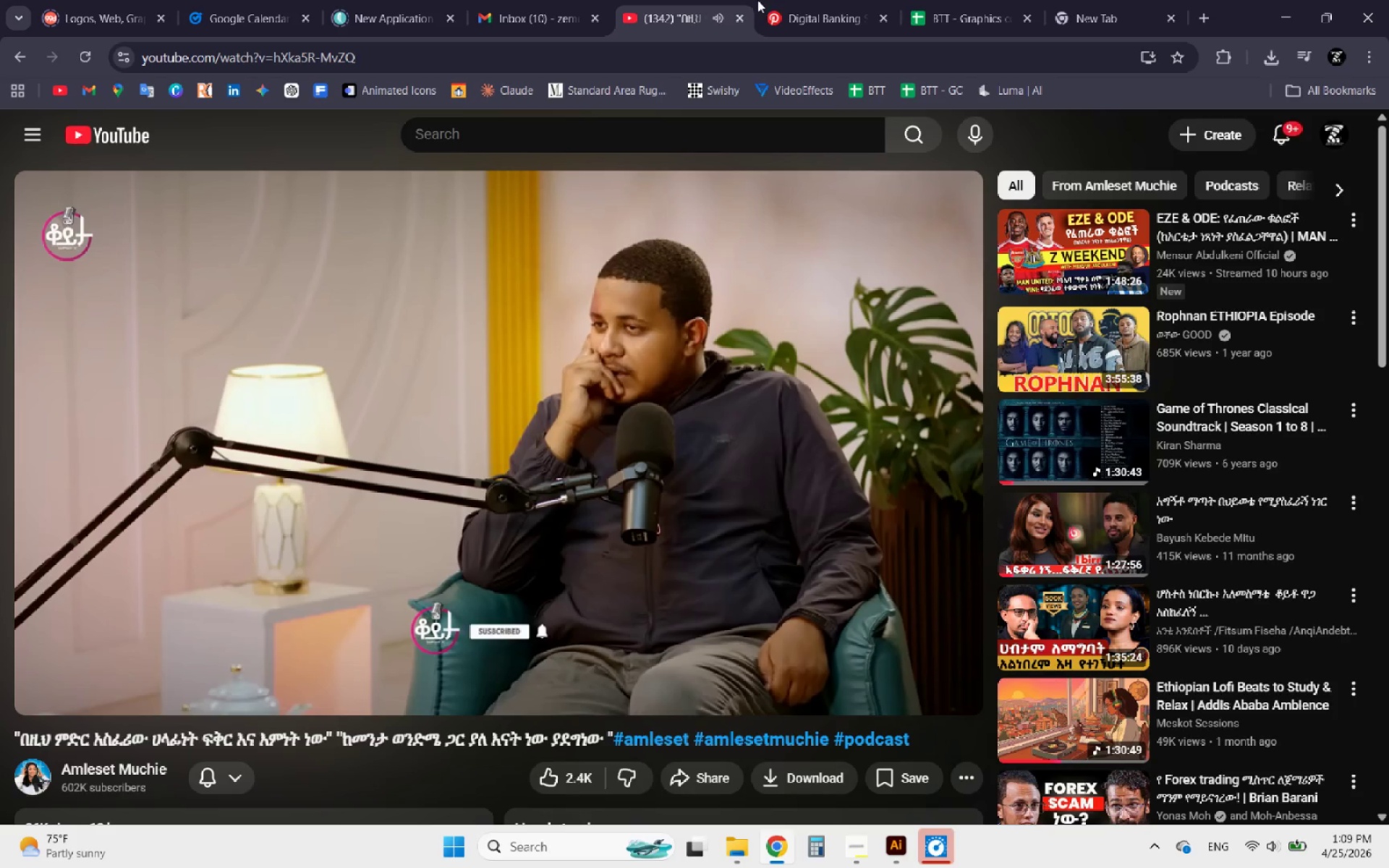 
left_click([768, 0])
 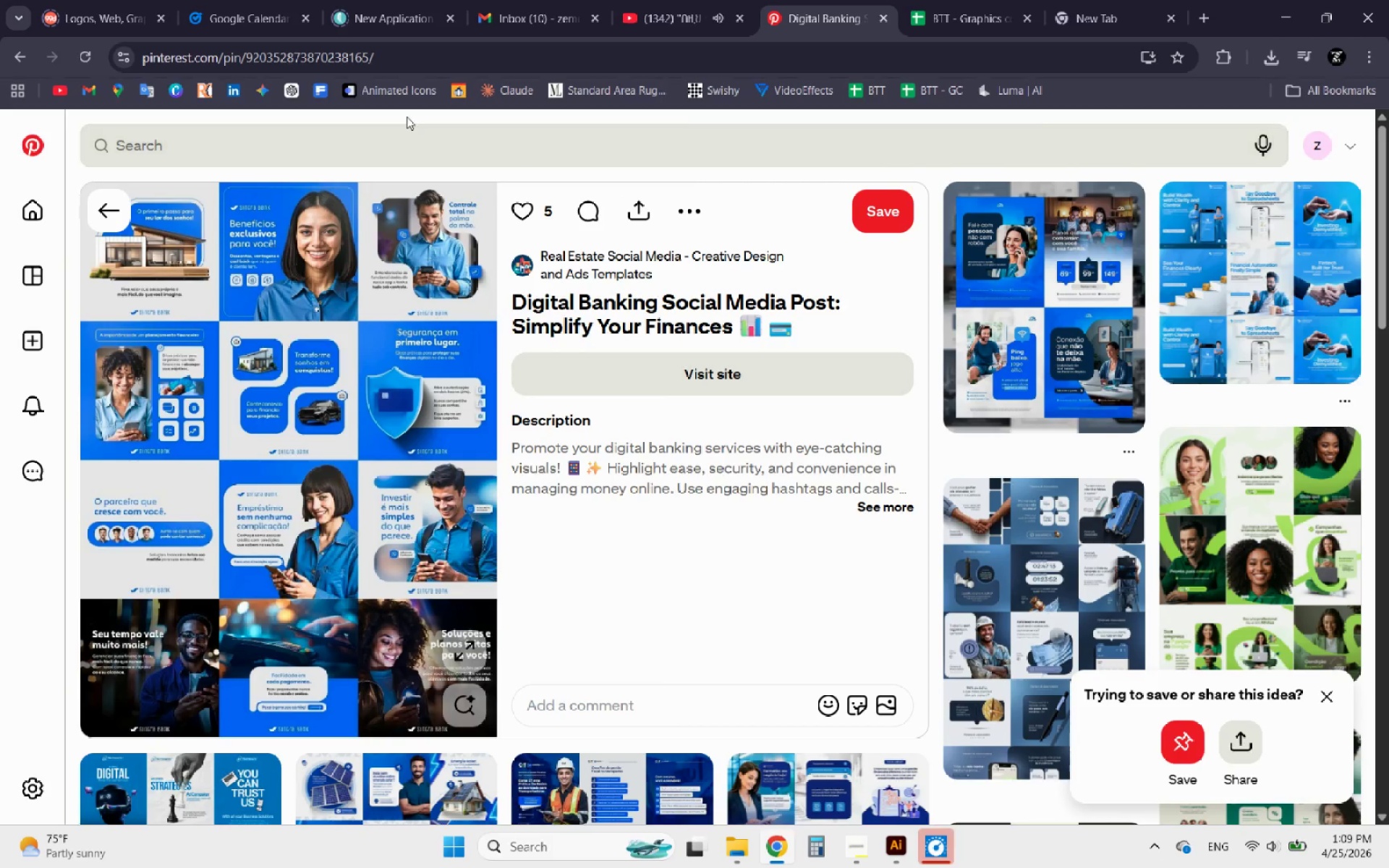 
left_click([383, 147])
 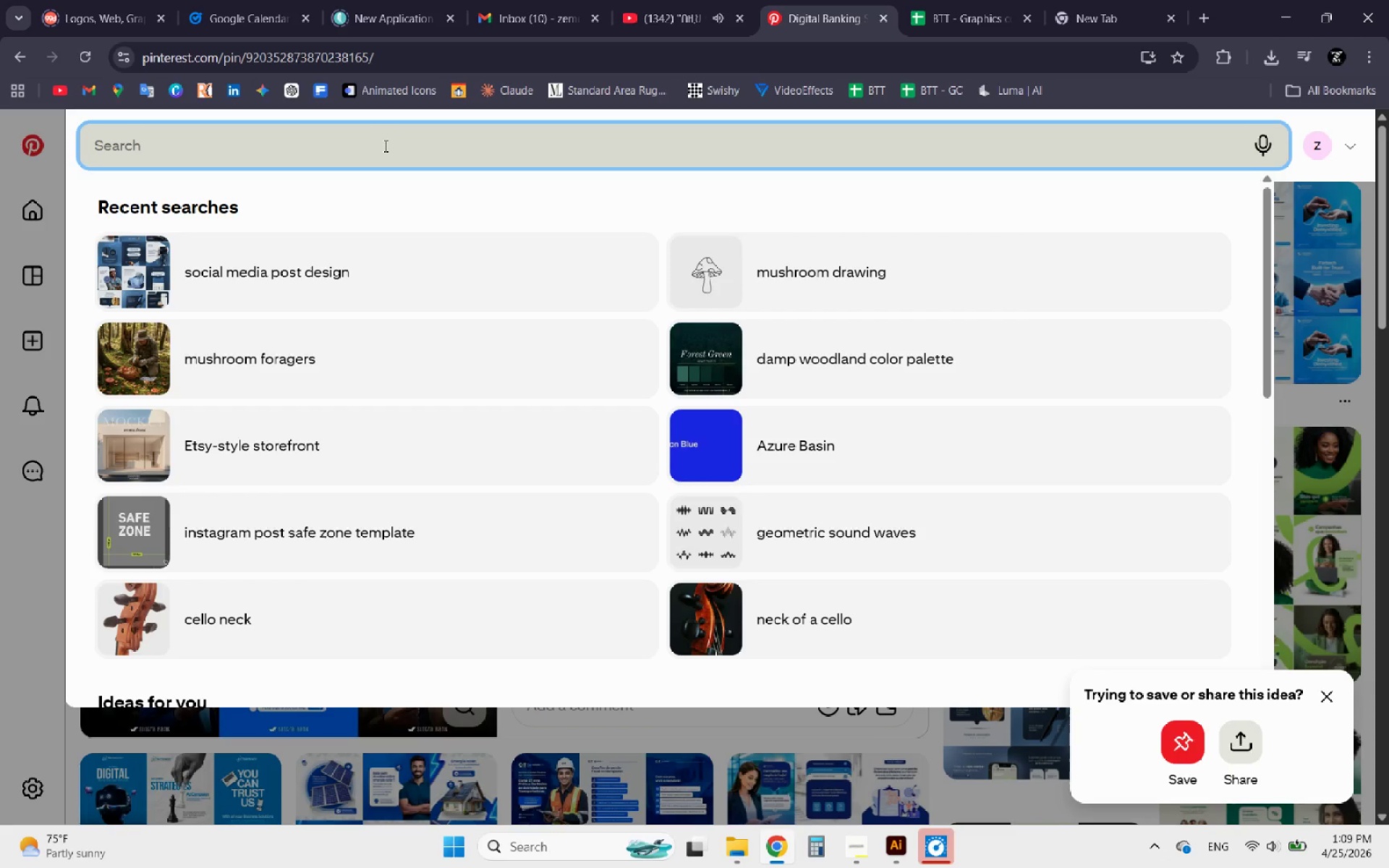 
type(cta style)
 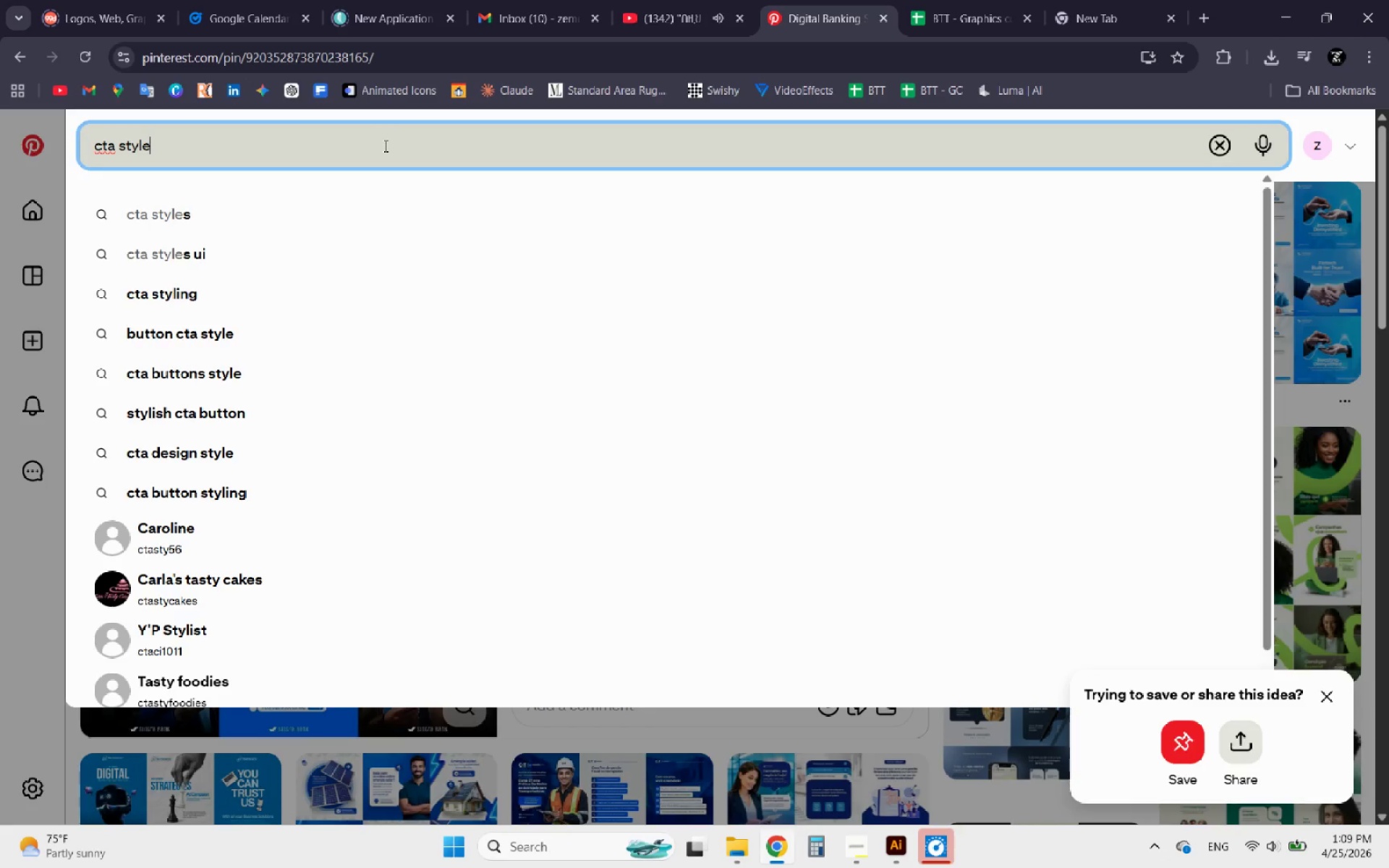 
key(Enter)
 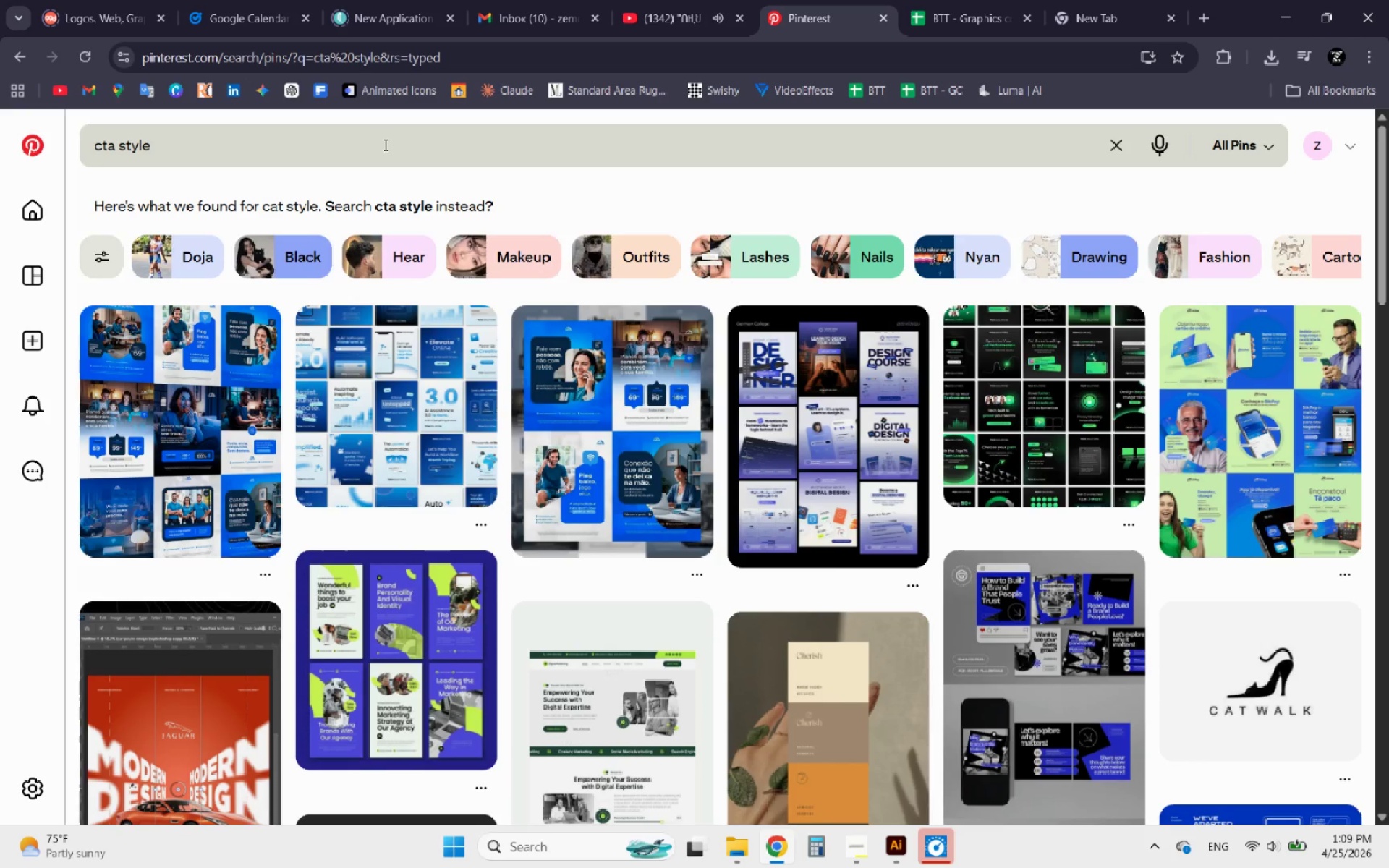 
wait(9.72)
 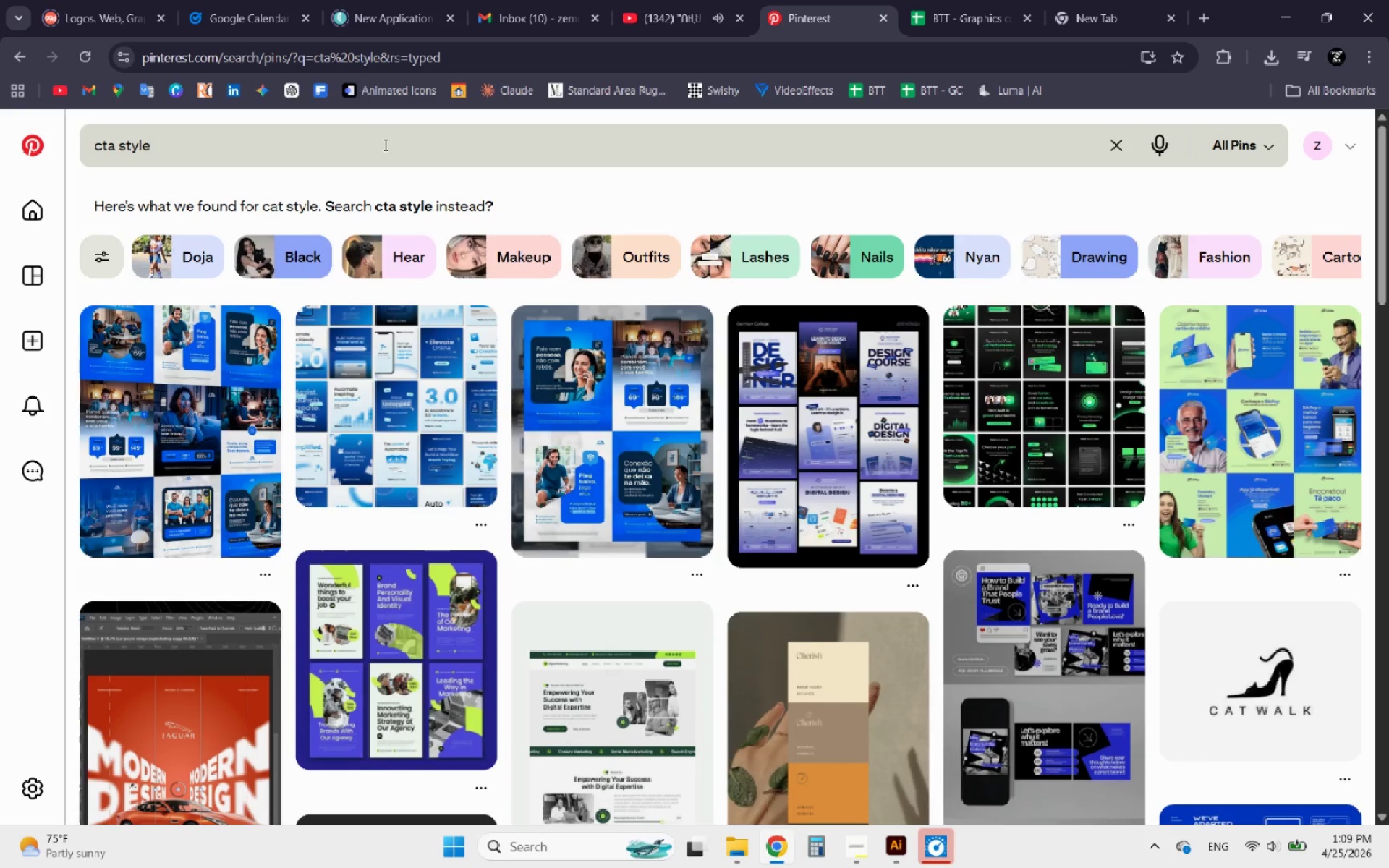 
left_click([987, 409])
 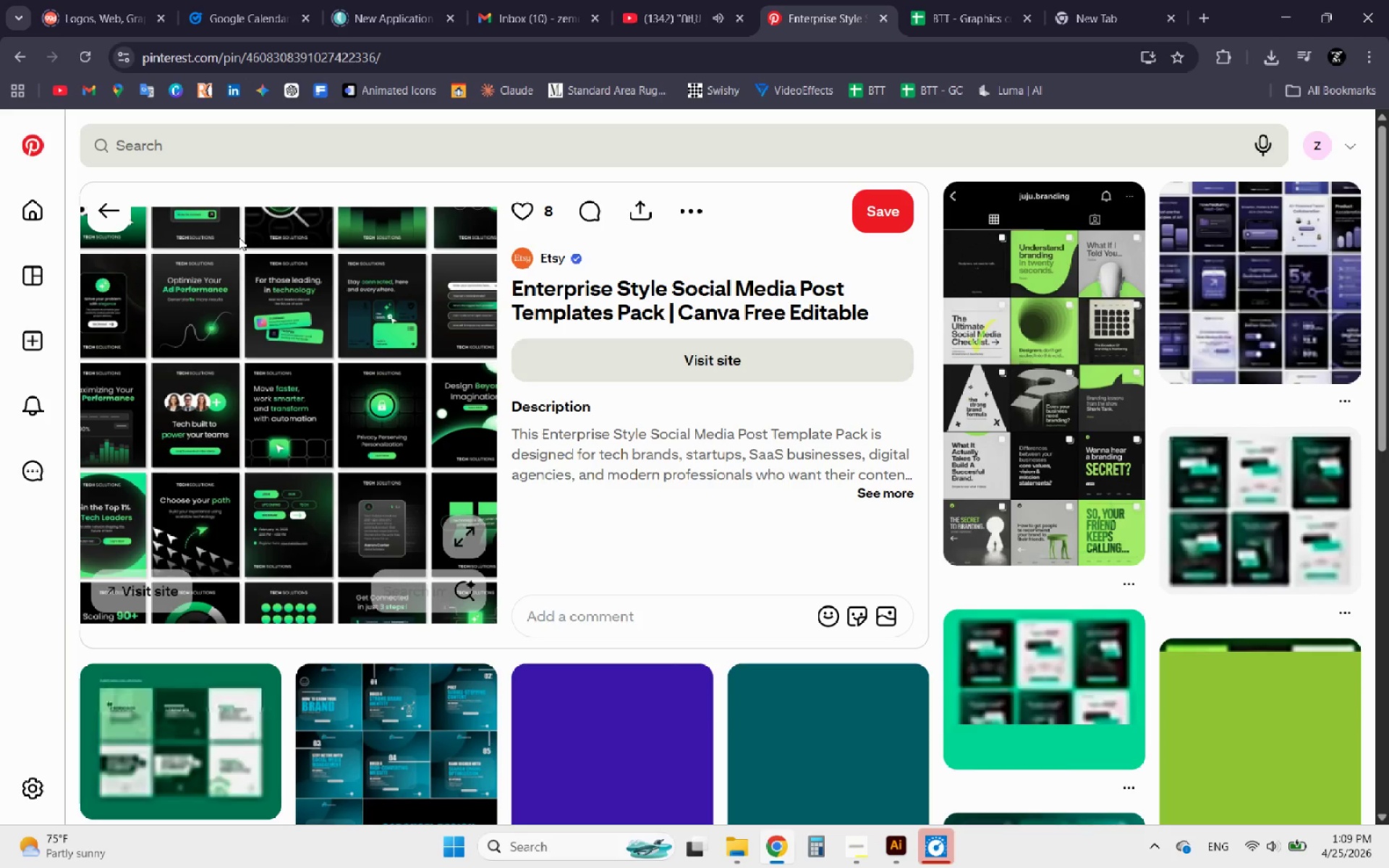 
left_click([99, 200])
 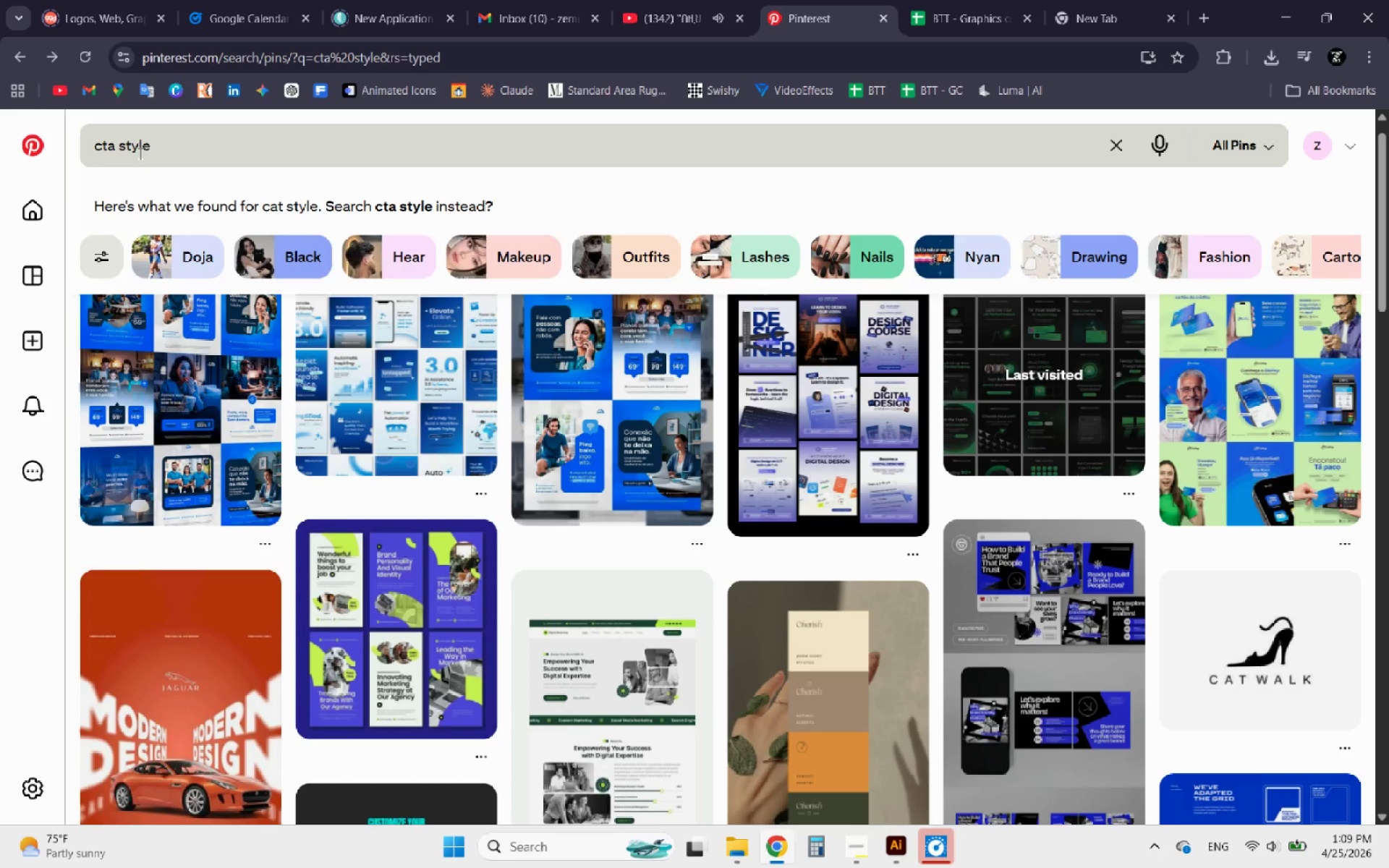 
left_click_drag(start_coordinate=[177, 148], to_coordinate=[118, 145])
 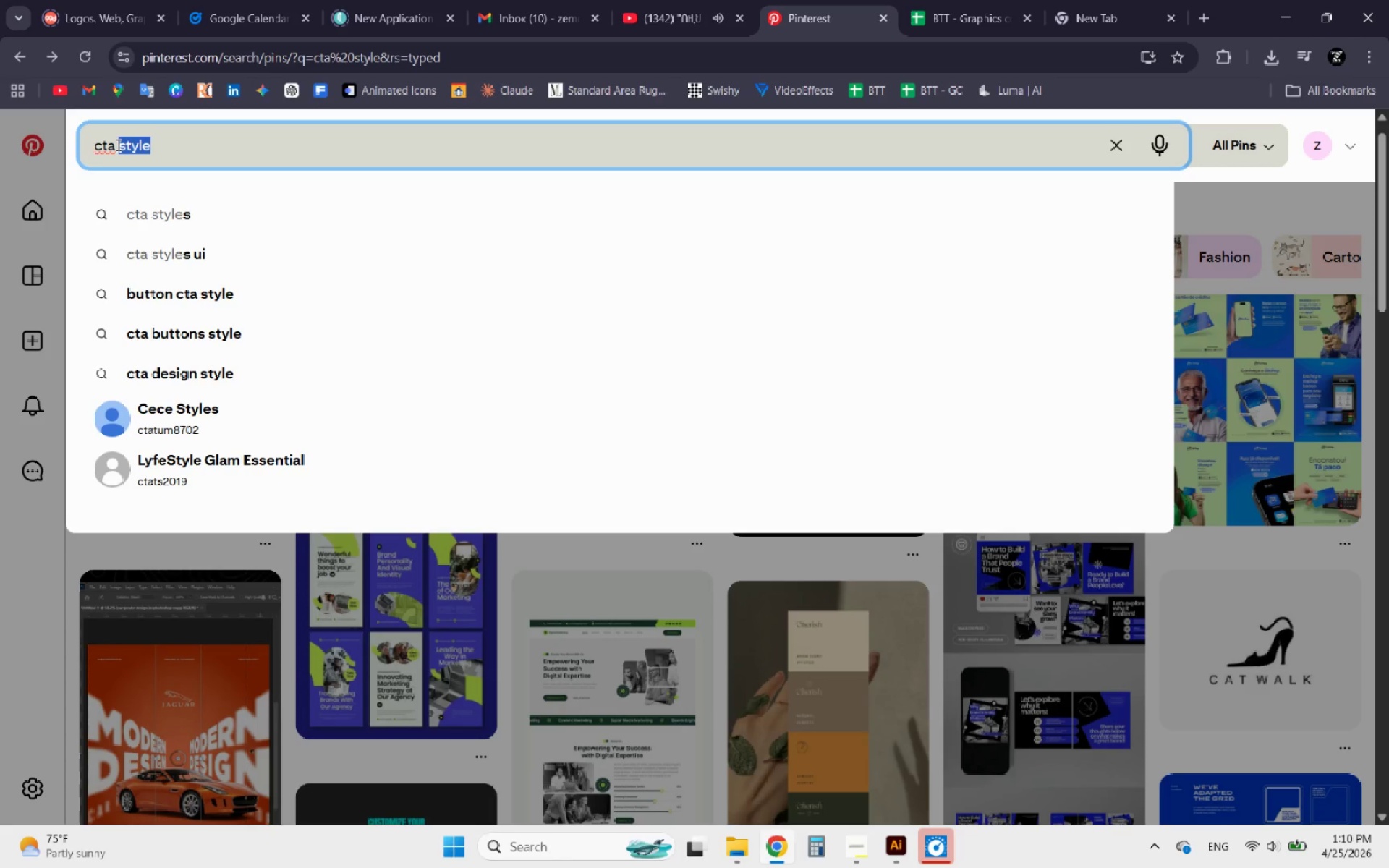 
type(design)
 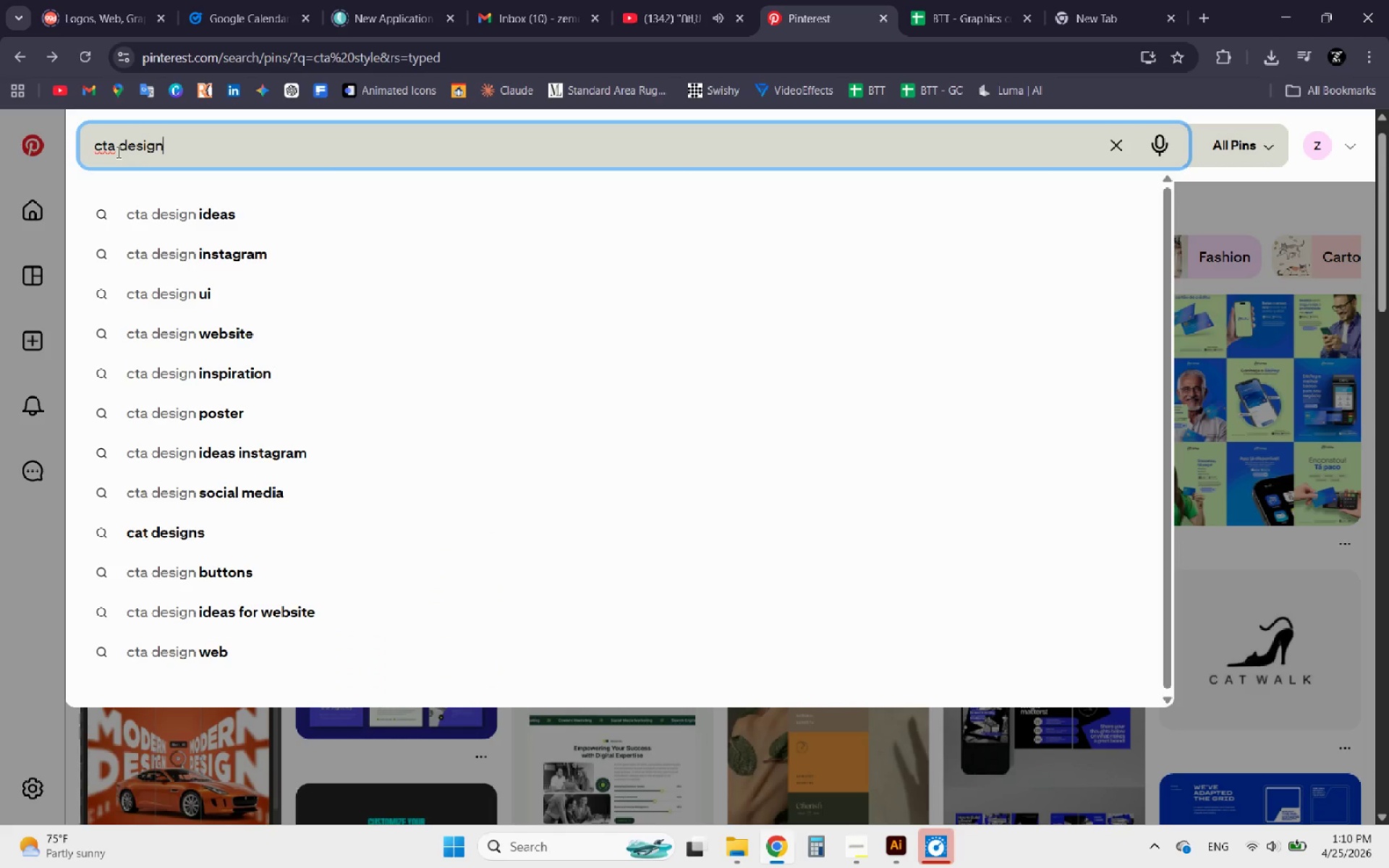 
left_click([172, 223])
 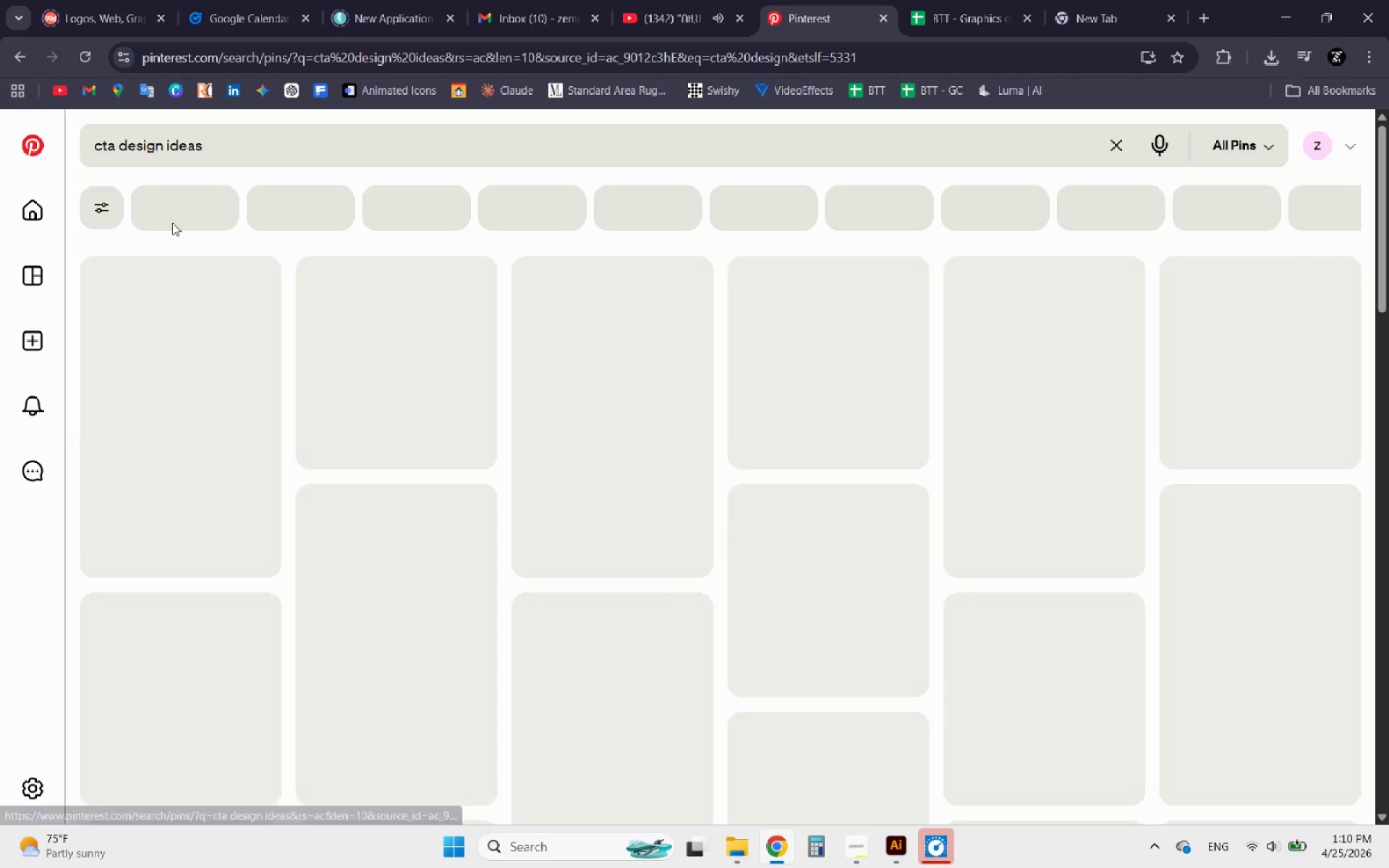 
mouse_move([145, 265])
 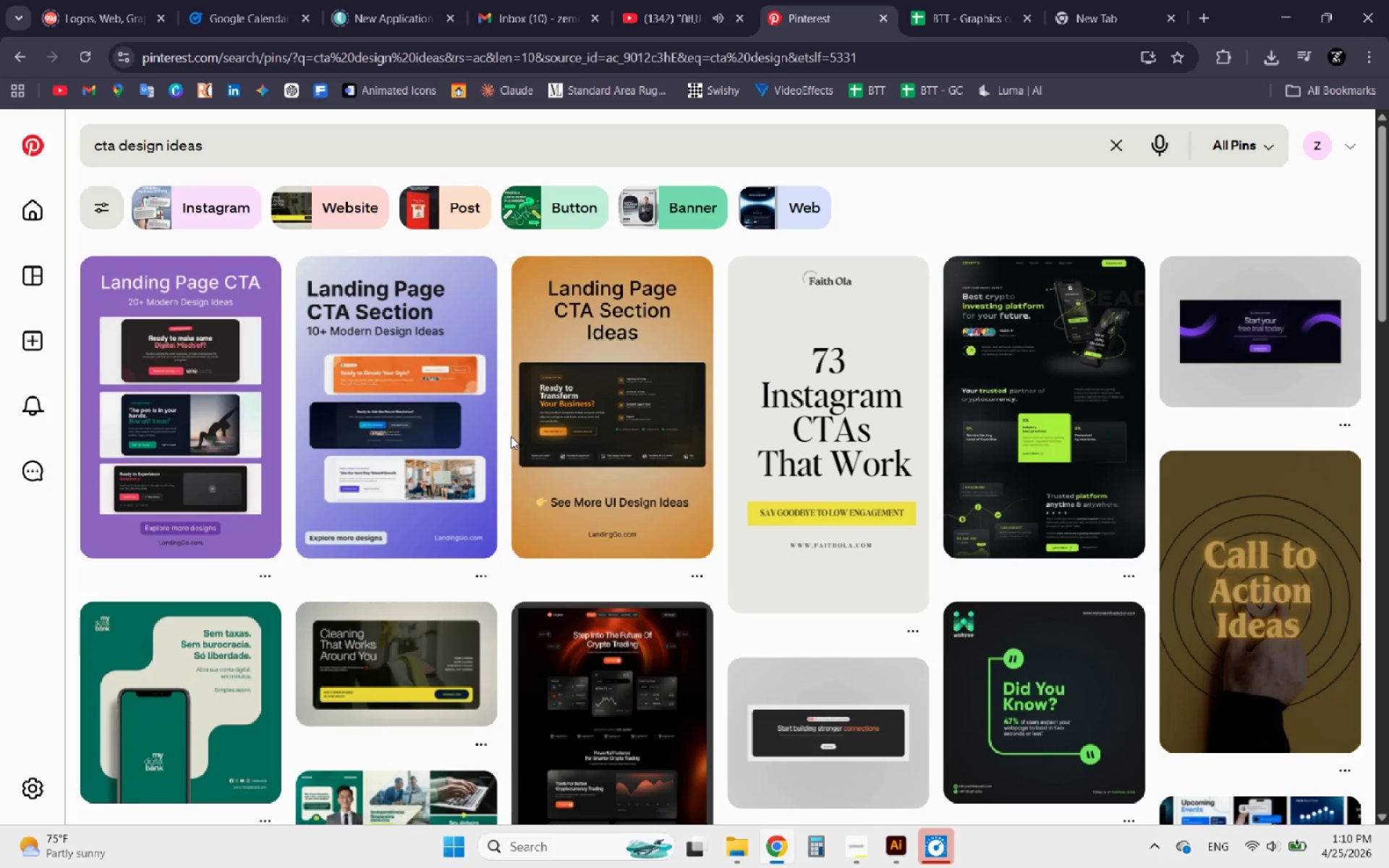 
left_click([546, 441])
 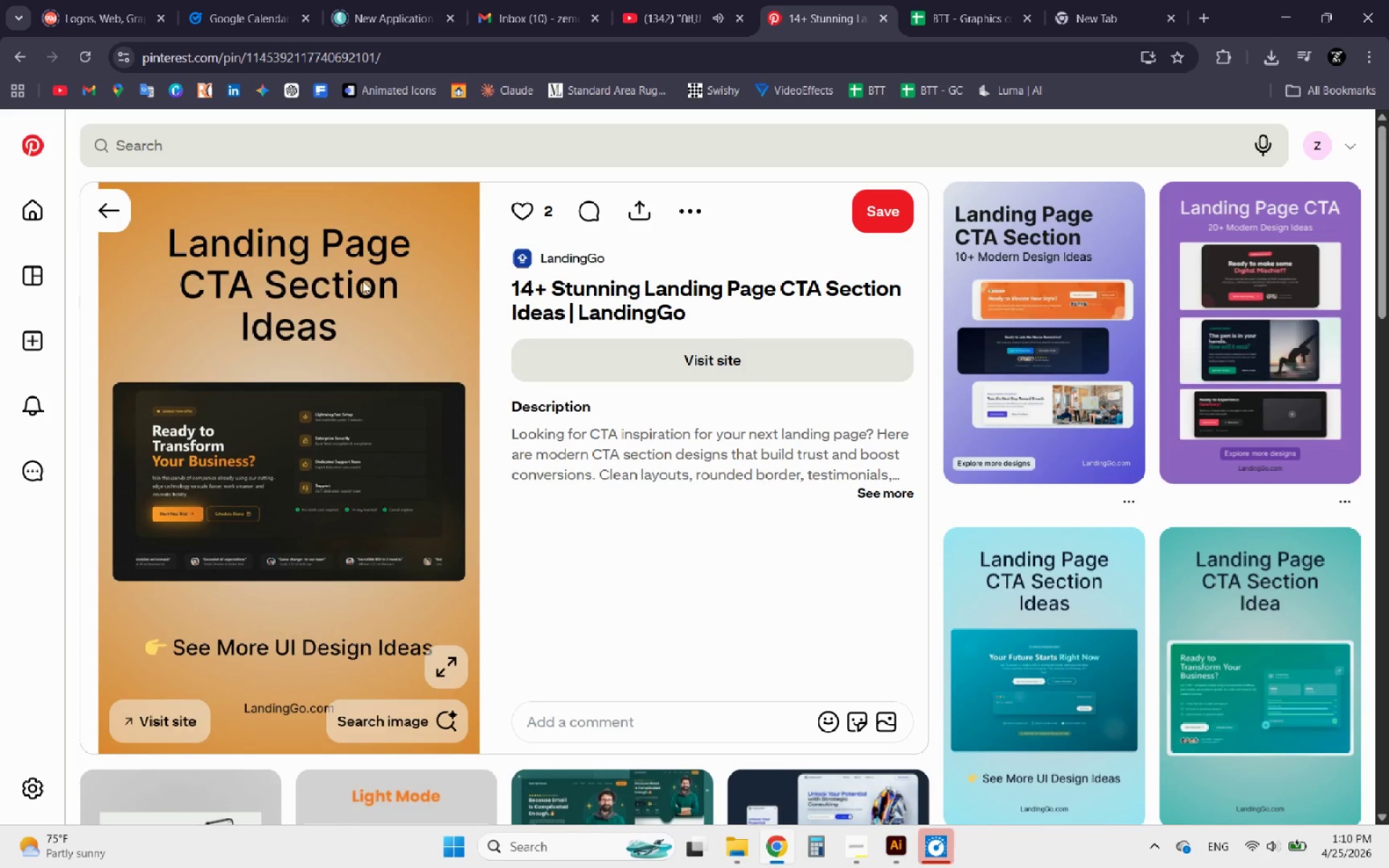 
left_click([103, 216])
 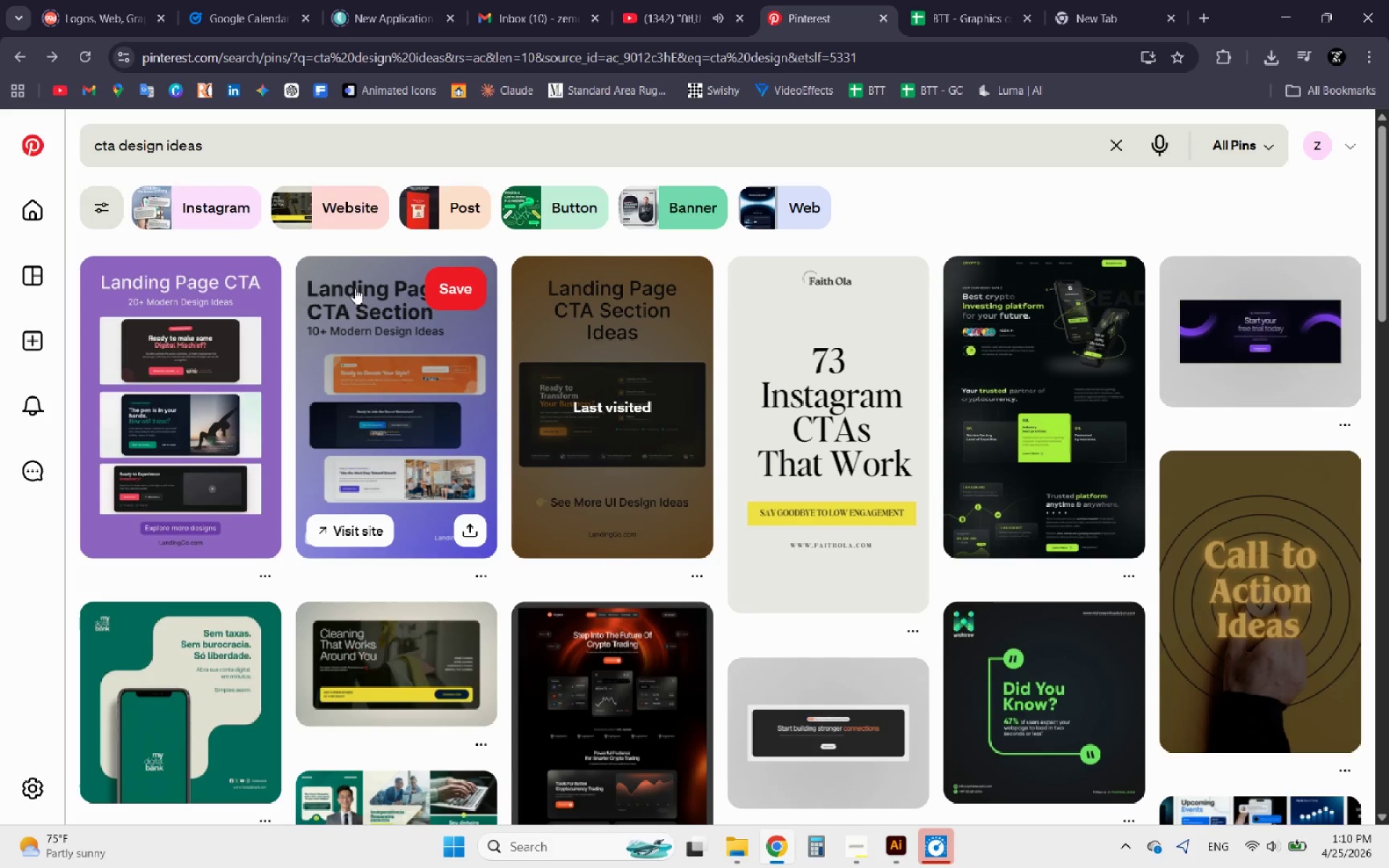 
scroll: coordinate [376, 381], scroll_direction: down, amount: 2.0
 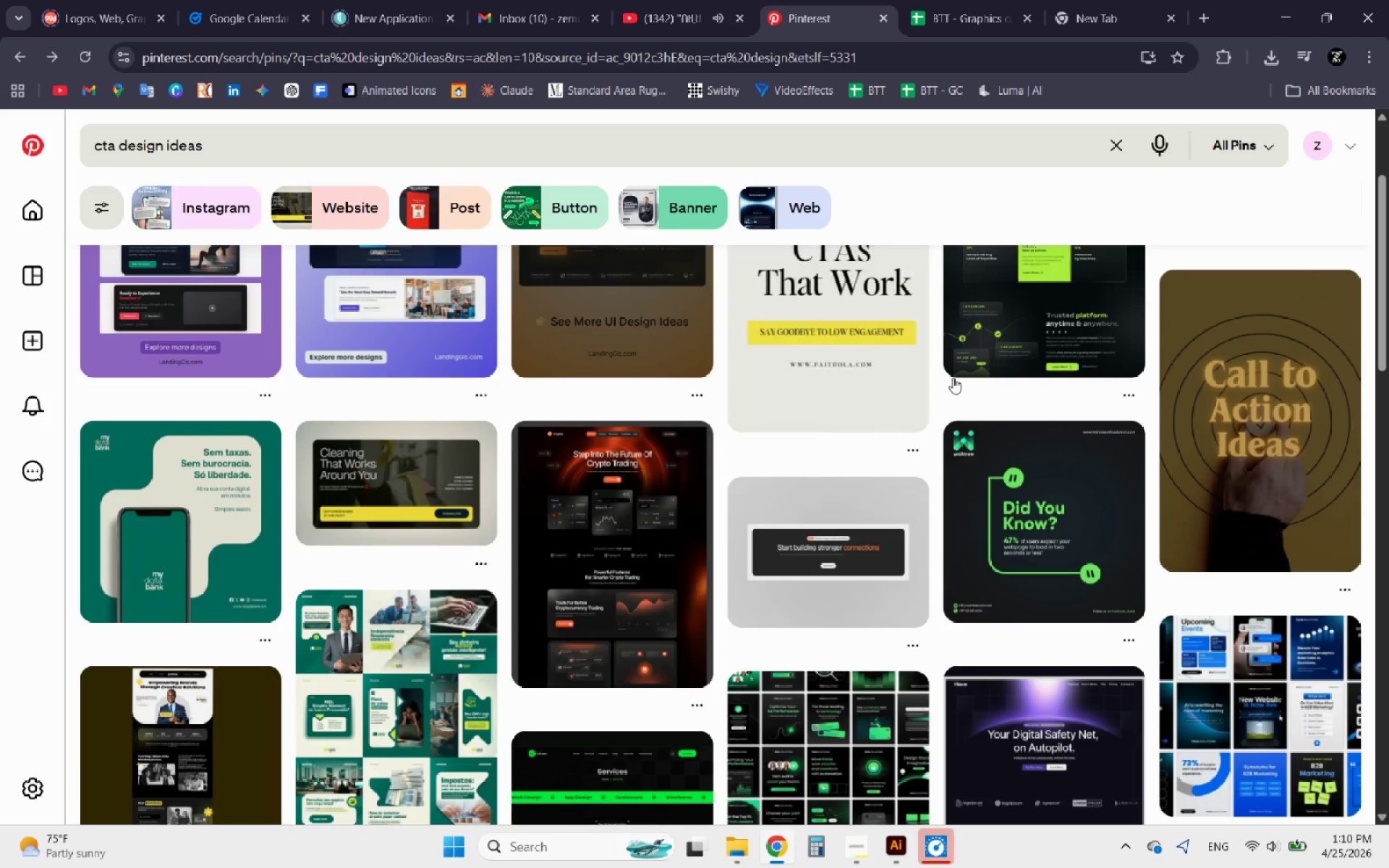 
wait(7.69)
 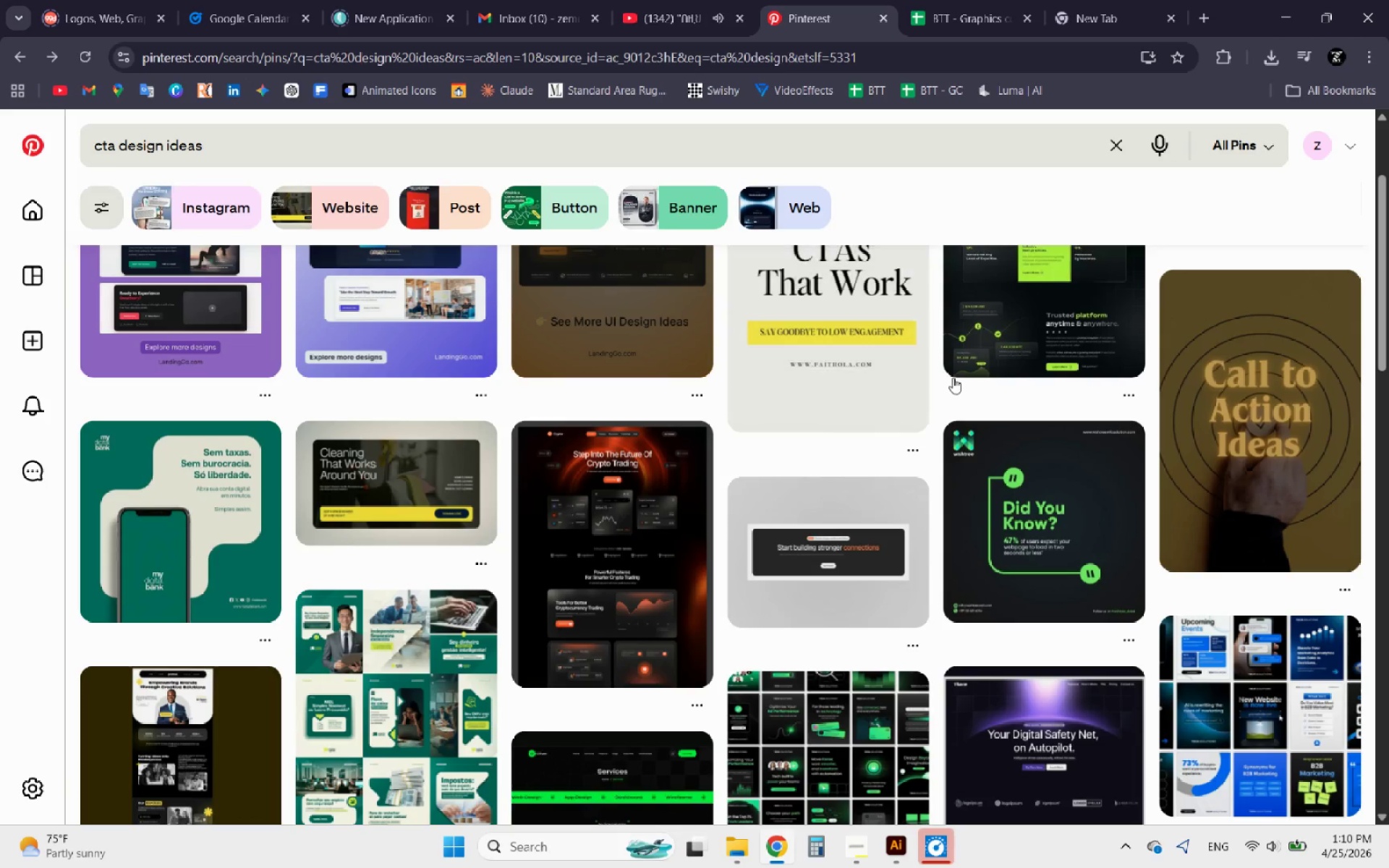 
scroll: coordinate [765, 394], scroll_direction: down, amount: 5.0
 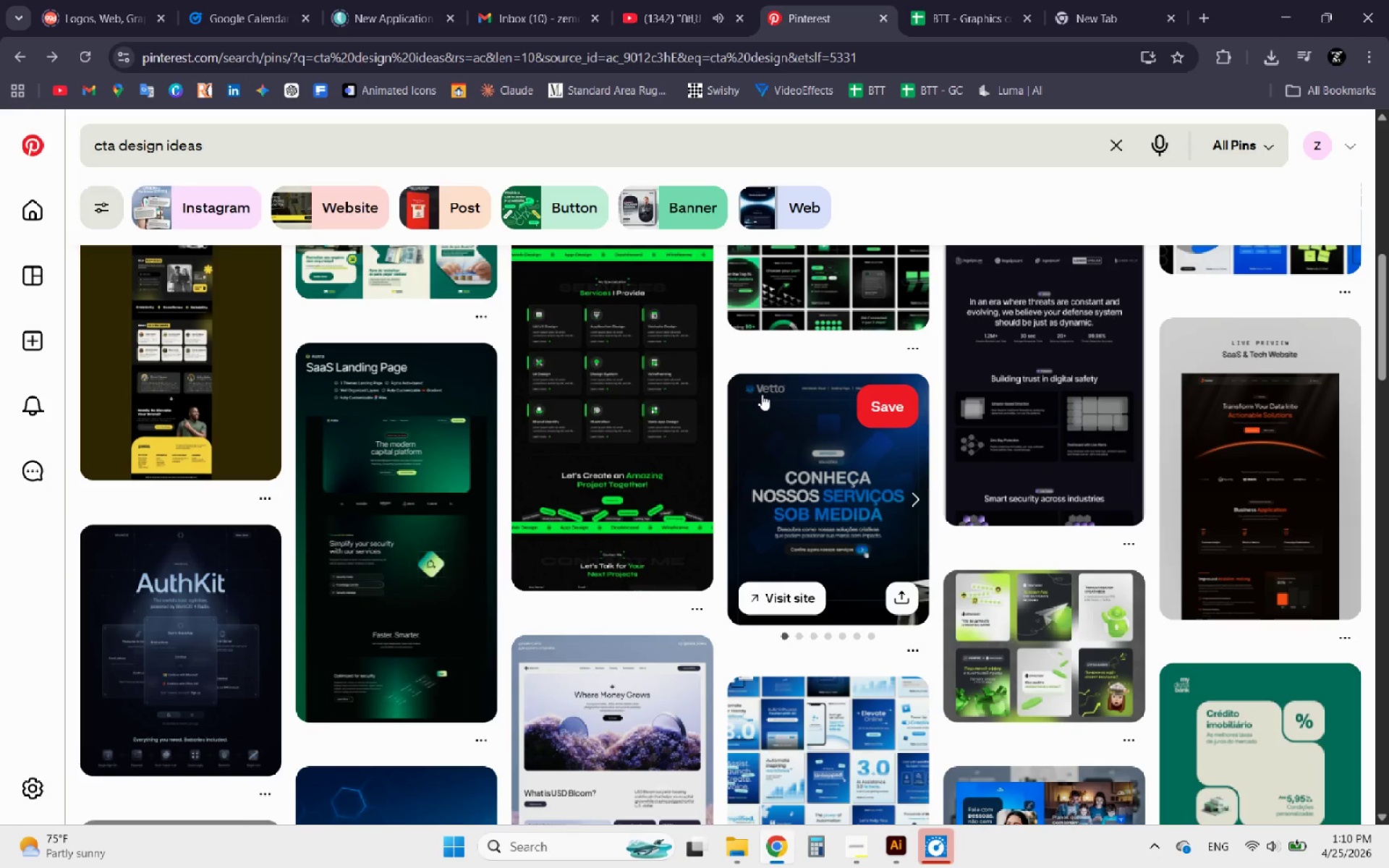 
left_click([462, 442])
 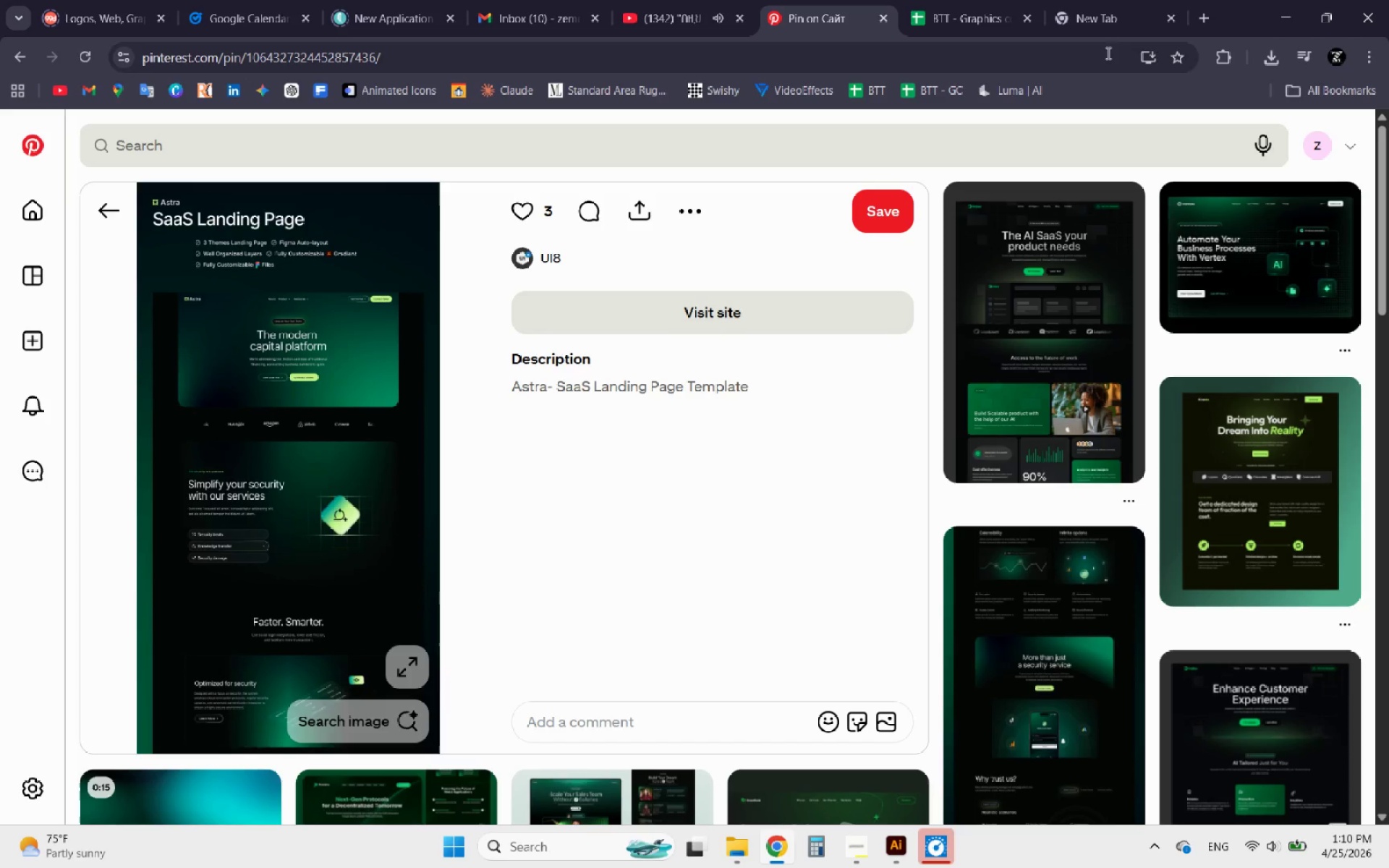 
wait(6.2)
 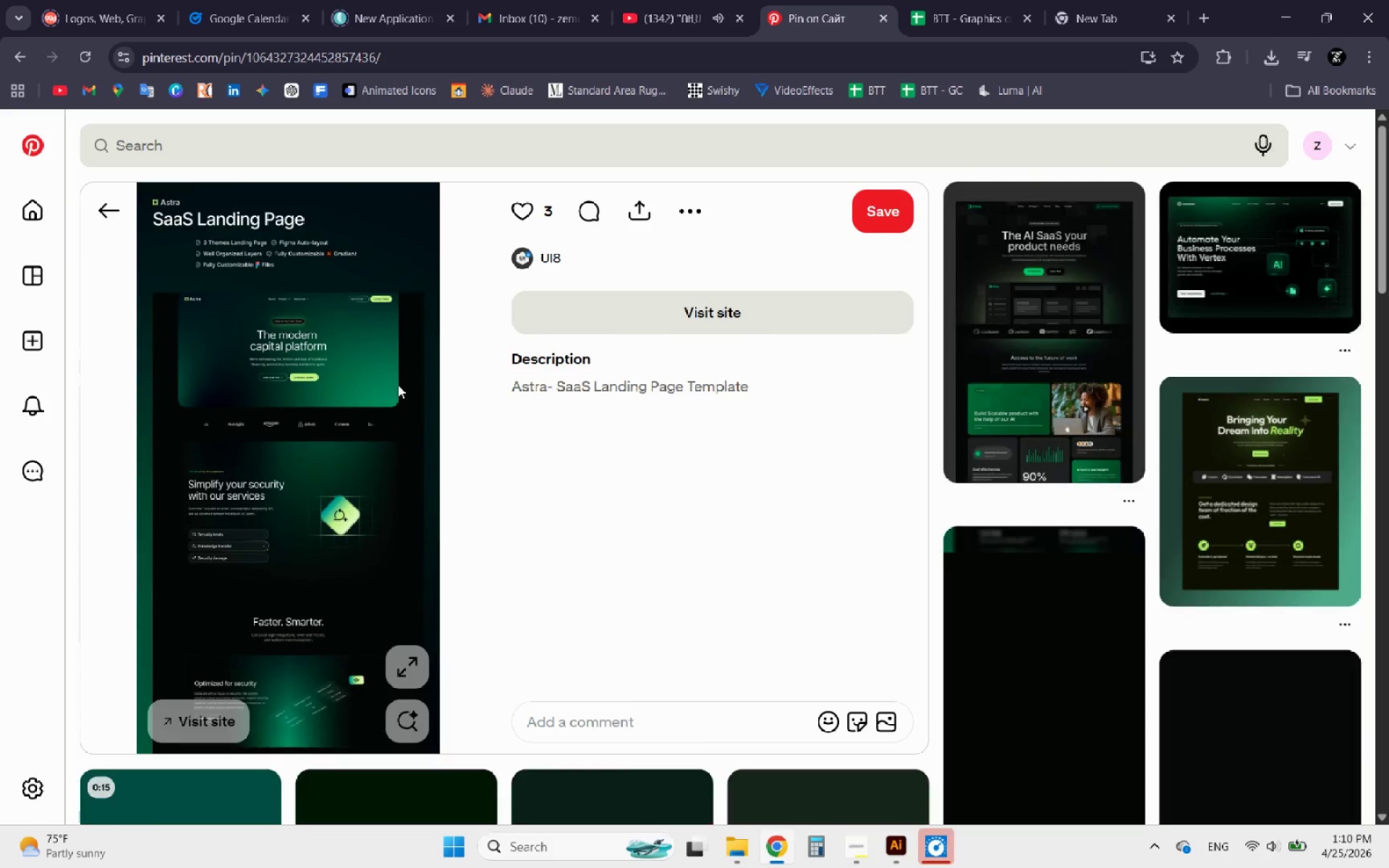 
left_click([1273, 14])
 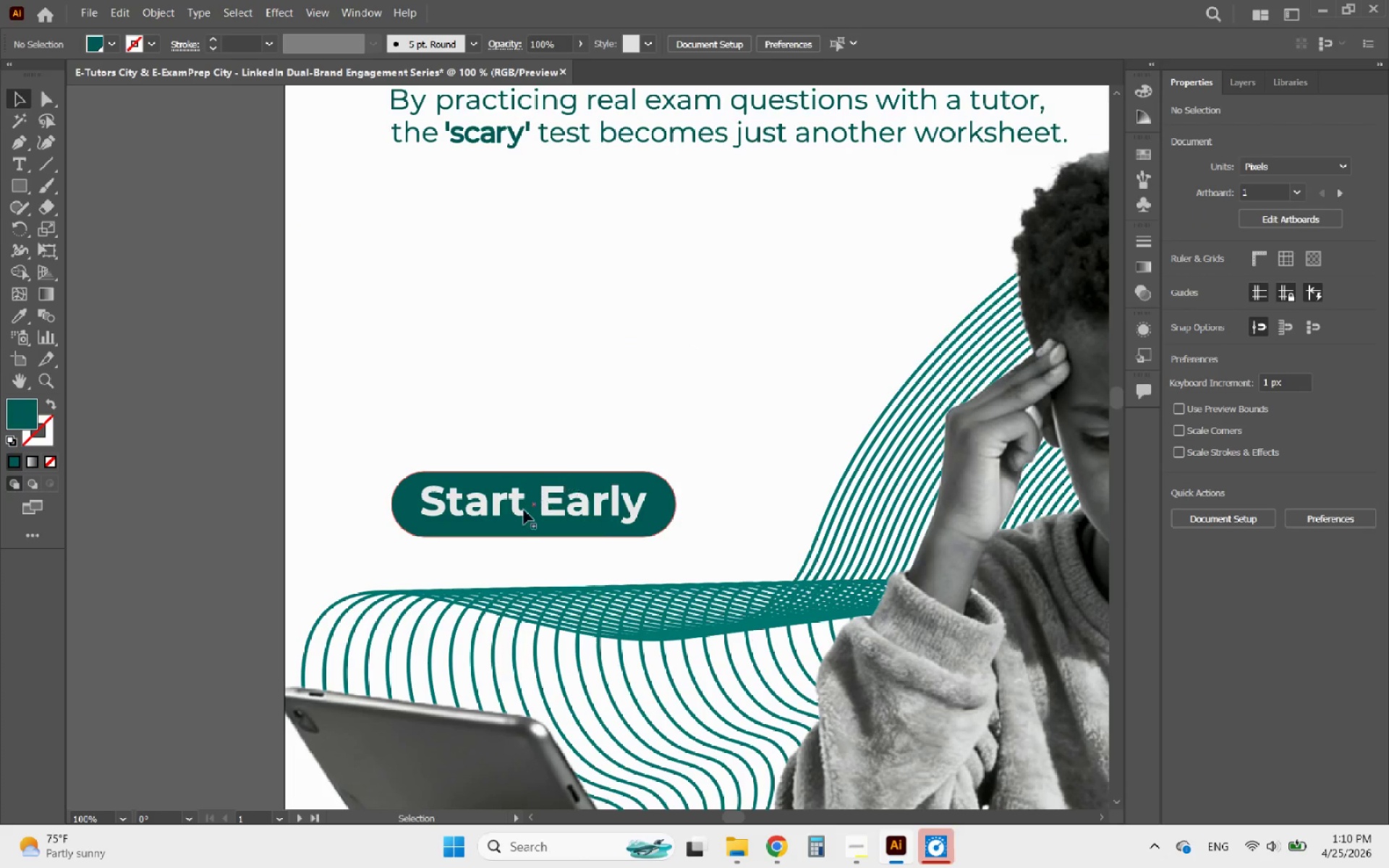 
left_click([517, 516])
 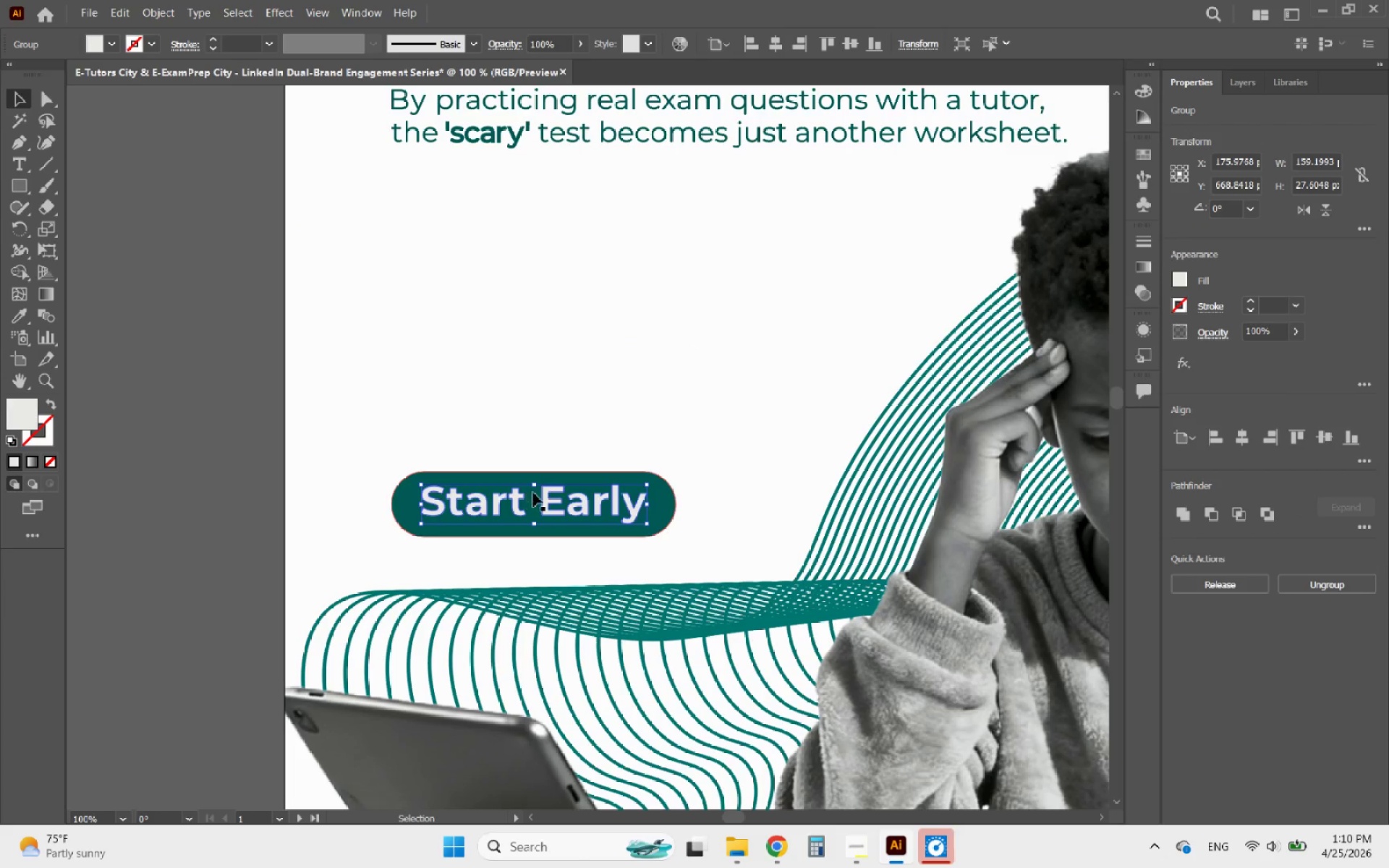 
hold_key(key=CapsLock, duration=1.5)
 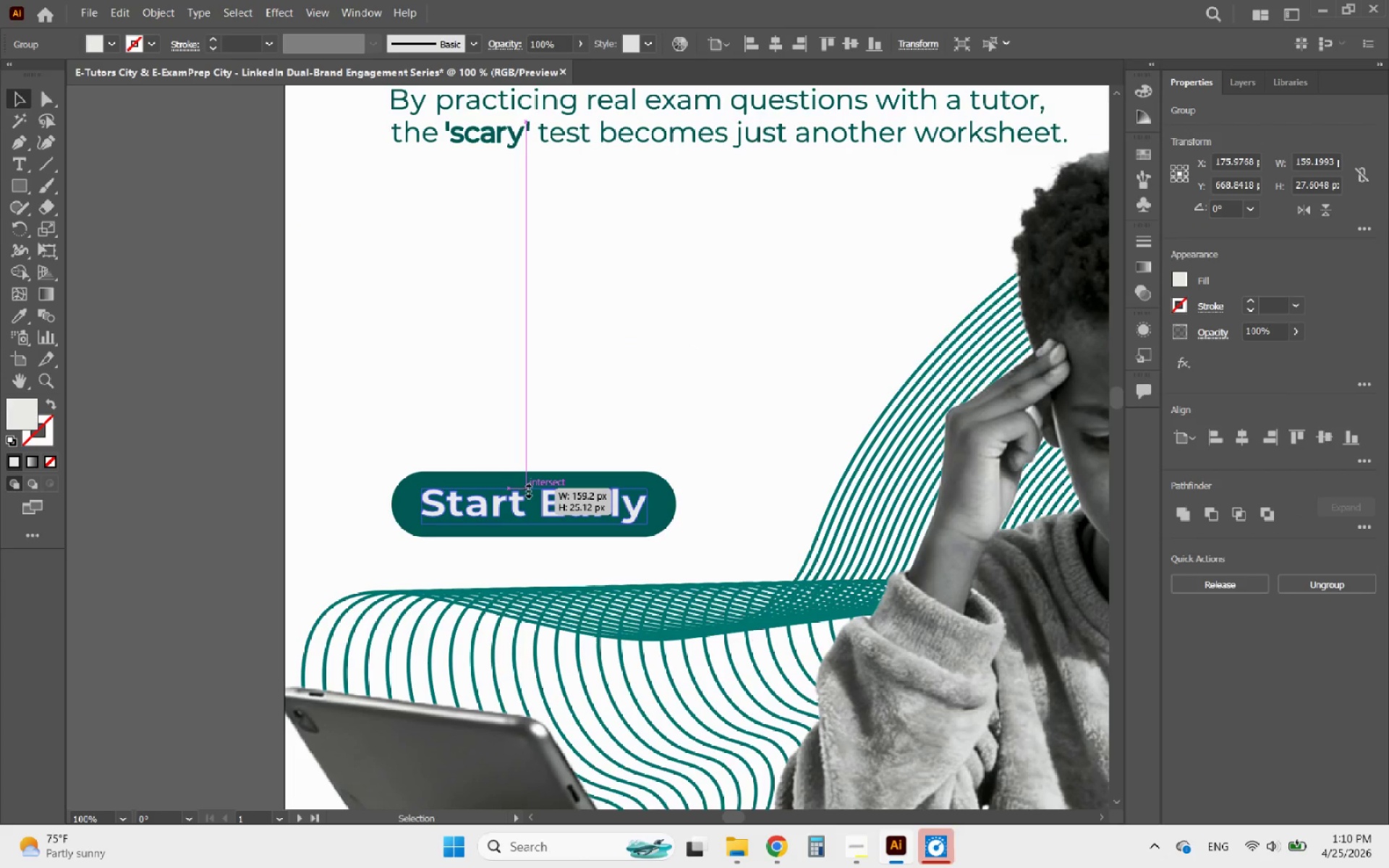 
left_click_drag(start_coordinate=[535, 487], to_coordinate=[544, 490])
 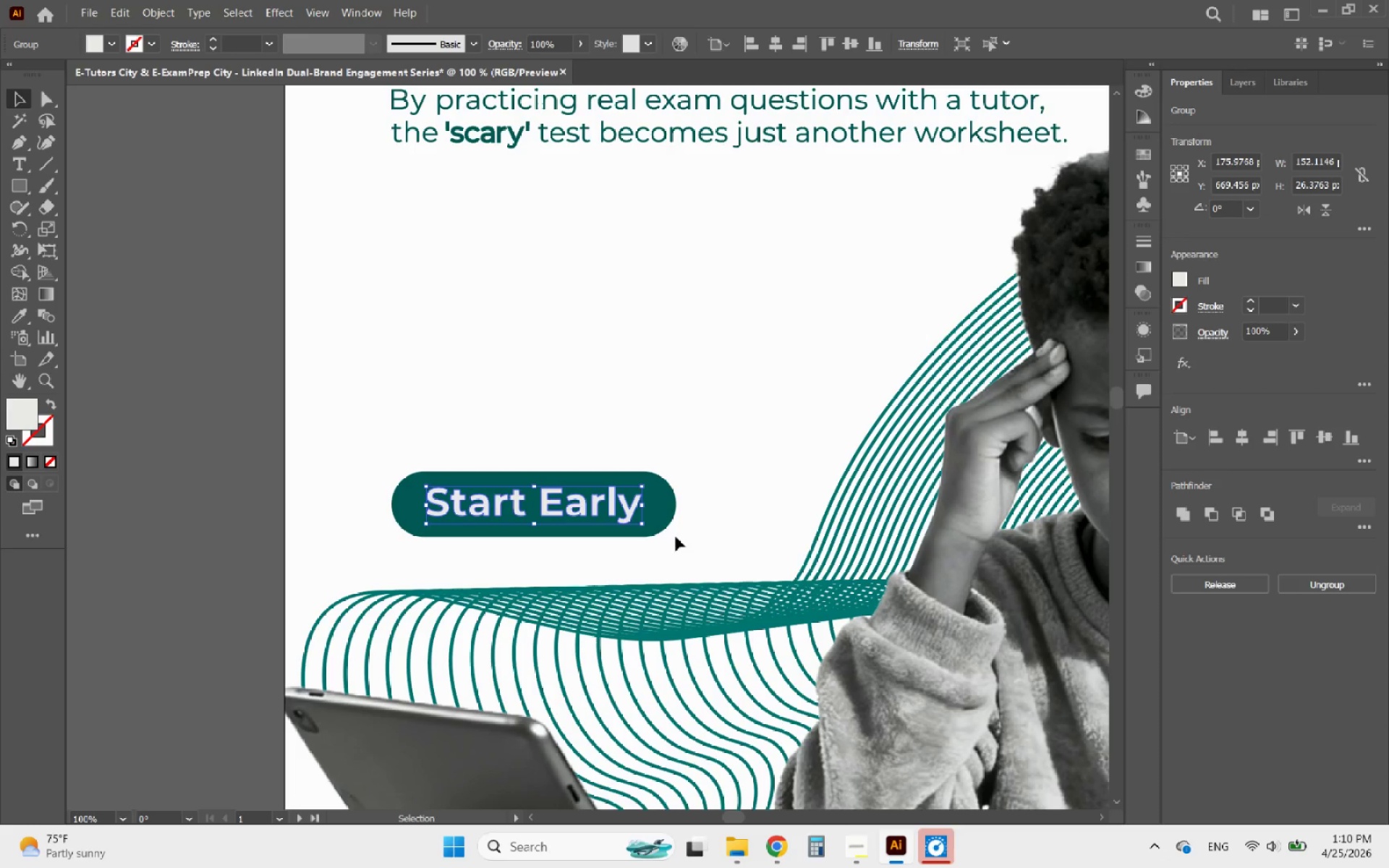 
key(CapsLock)
 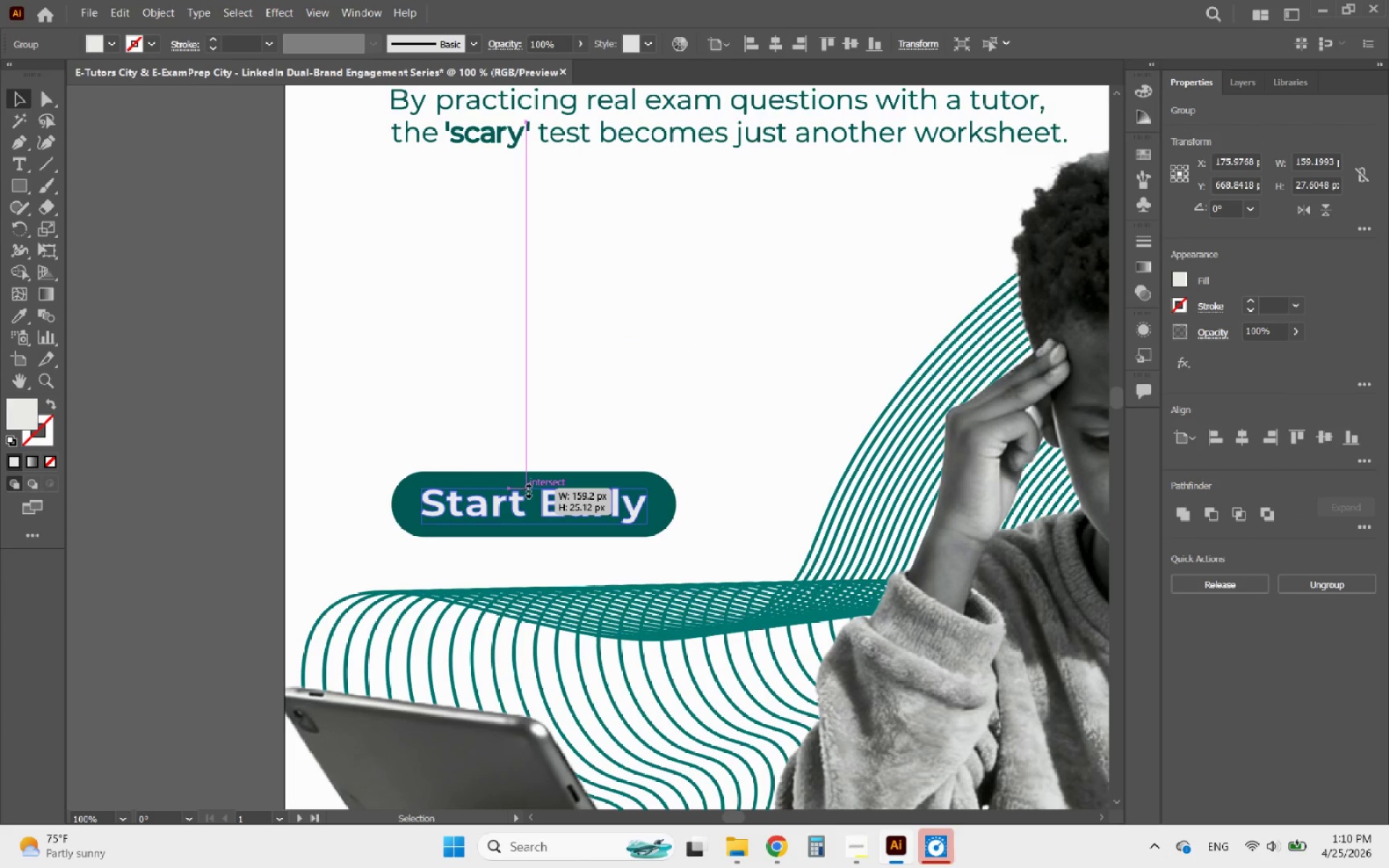 
key(CapsLock)
 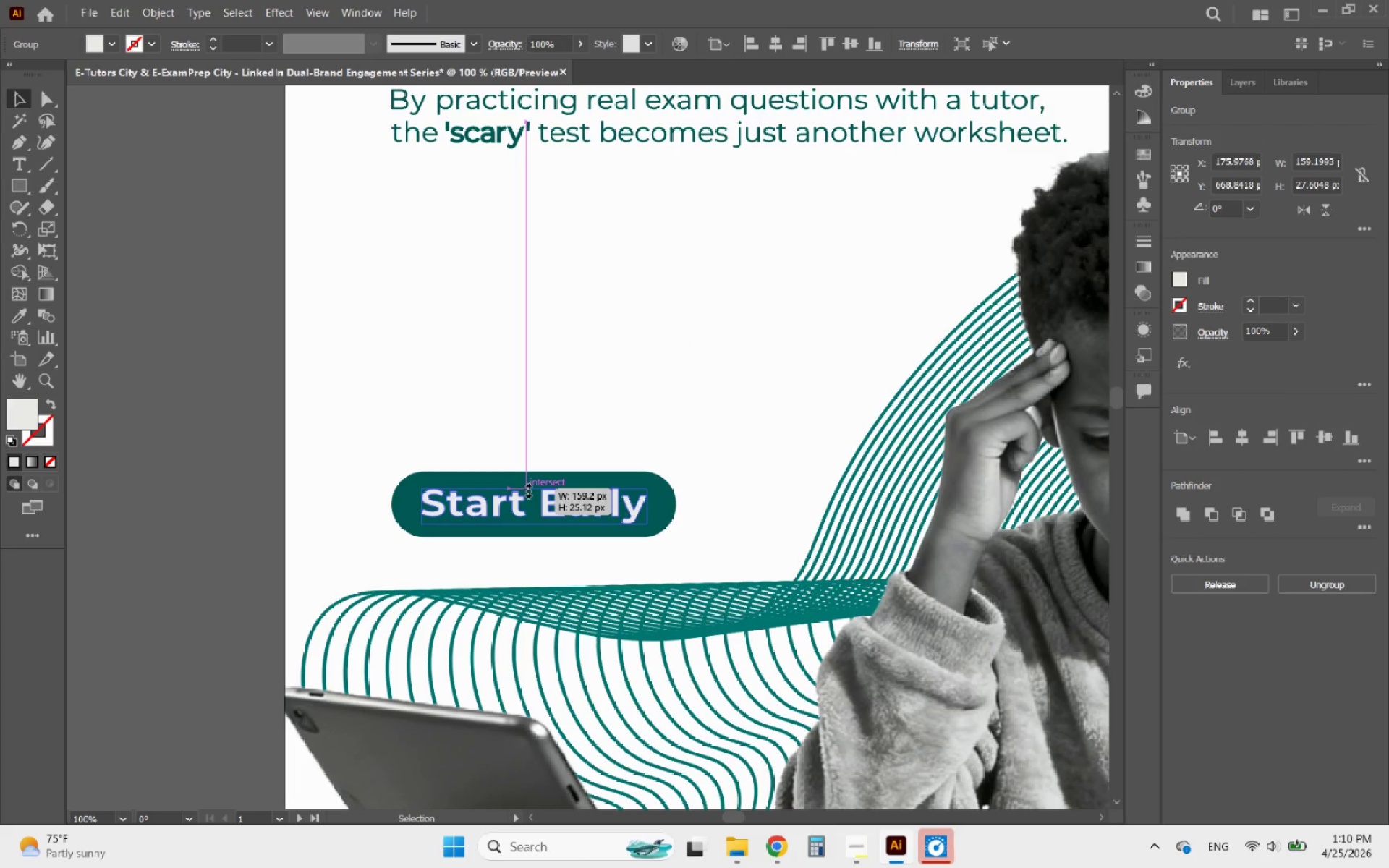 
key(CapsLock)
 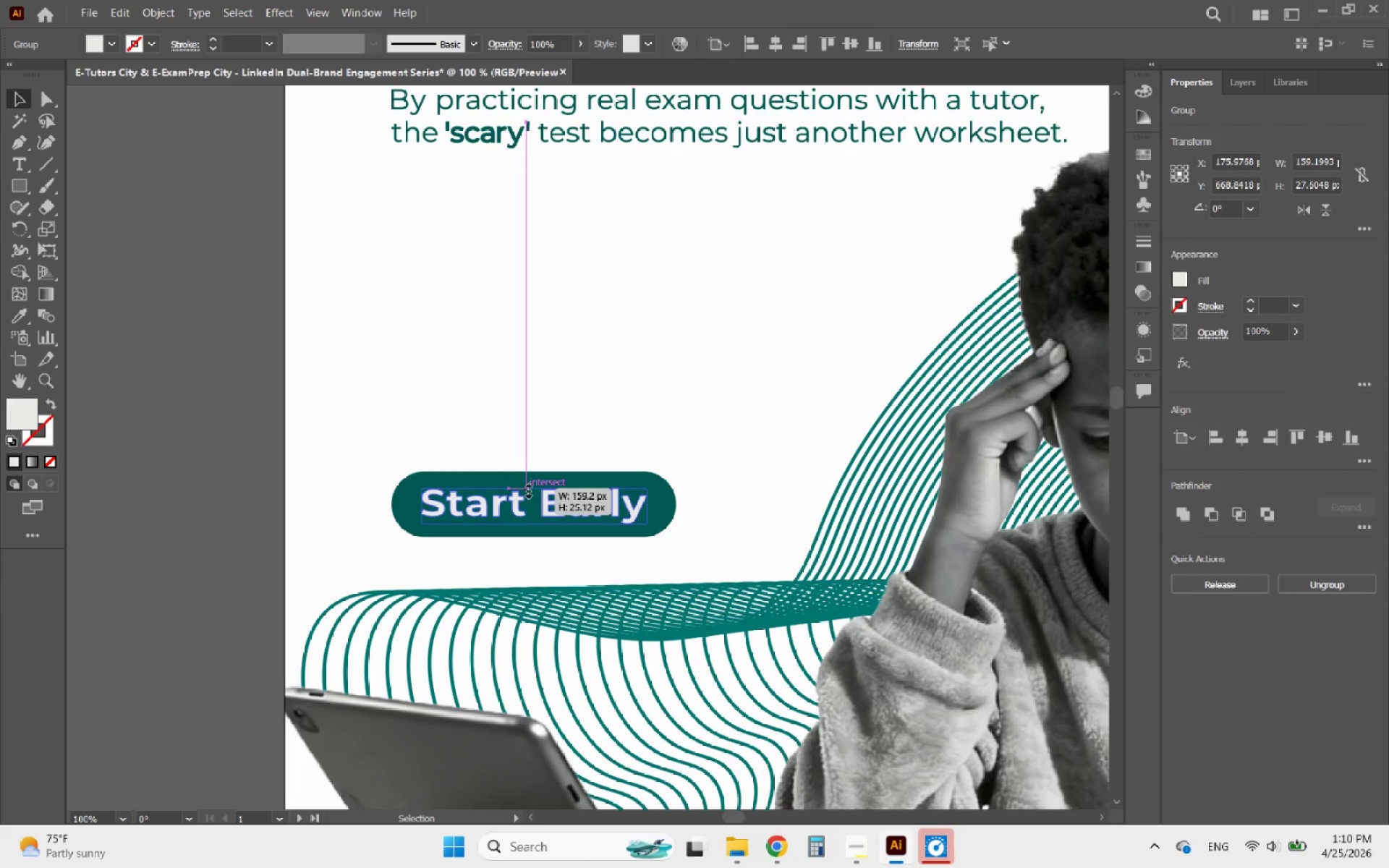 
key(CapsLock)
 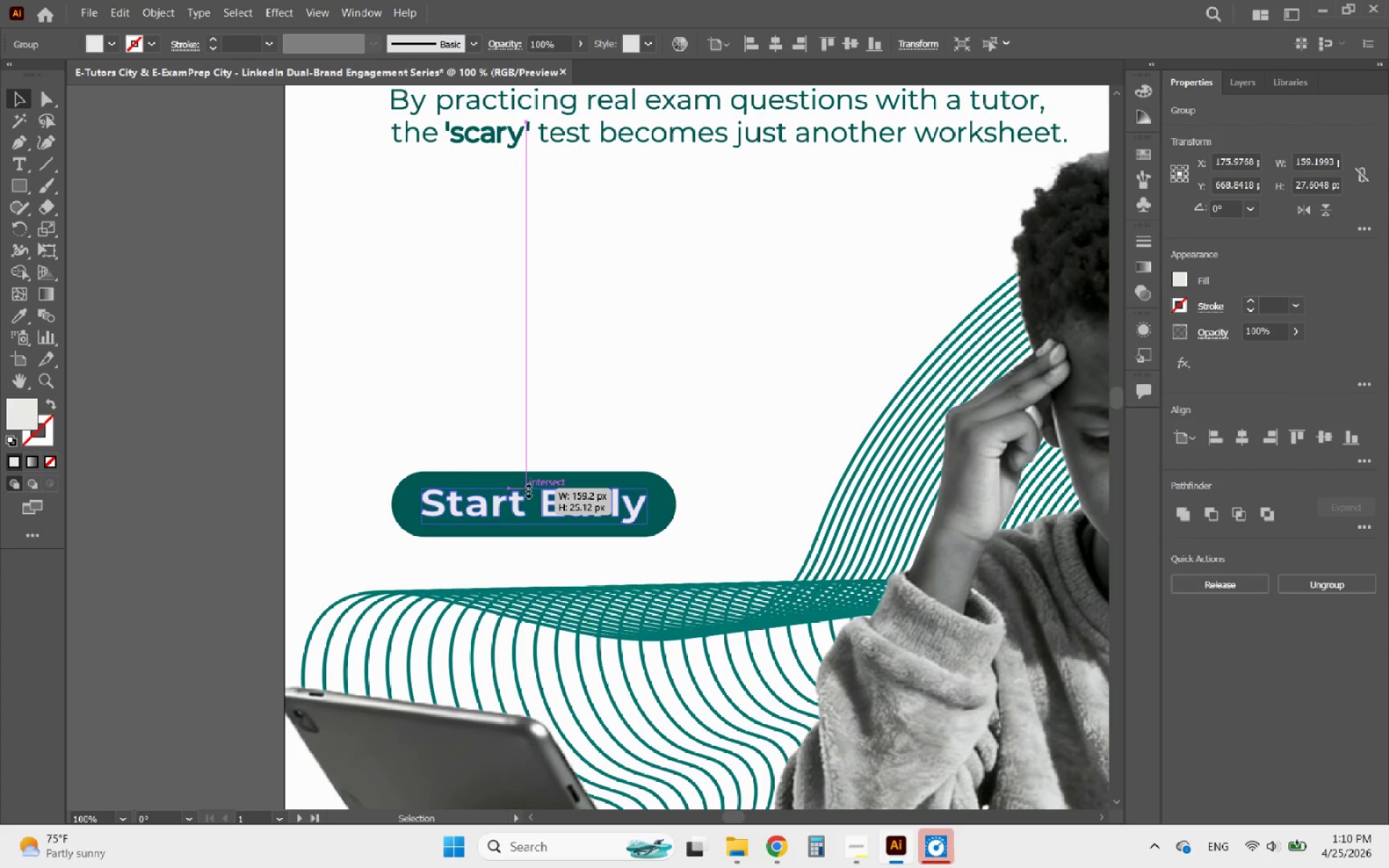 
key(CapsLock)
 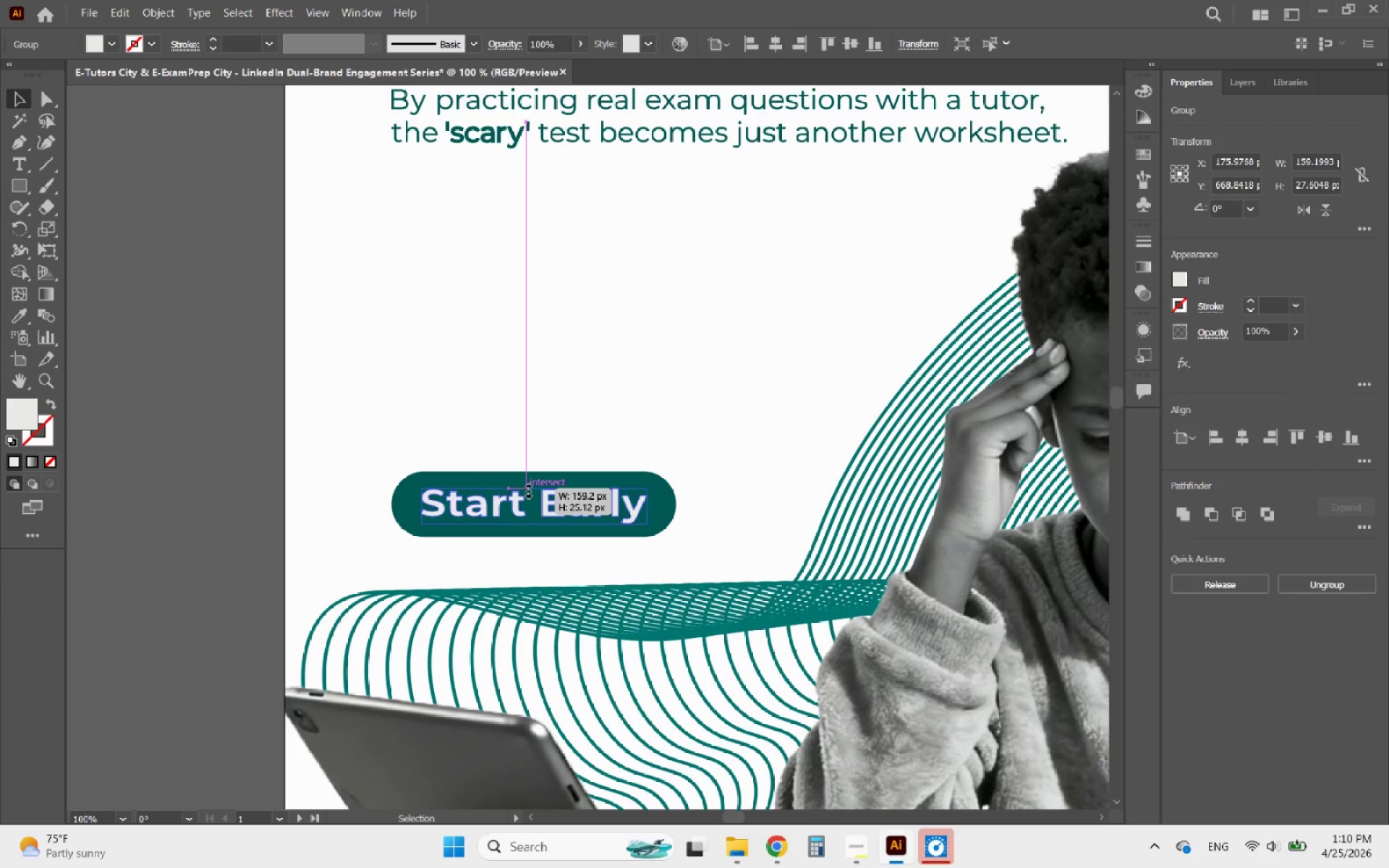 
hold_key(key=ShiftLeft, duration=3.72)
 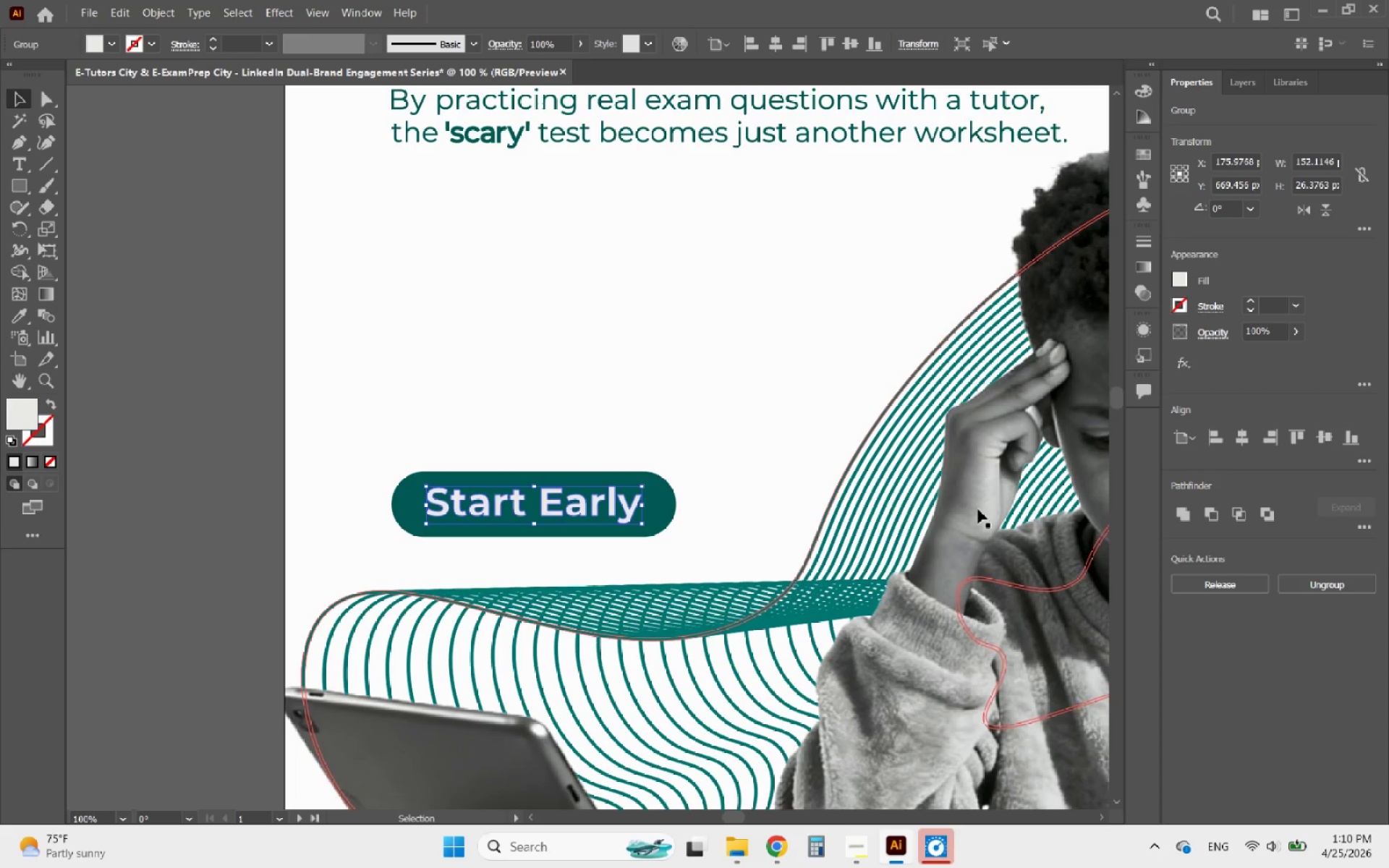 
hold_key(key=ShiftLeft, duration=2.89)
left_click_drag(start_coordinate=[643, 503], to_coordinate=[620, 506])
 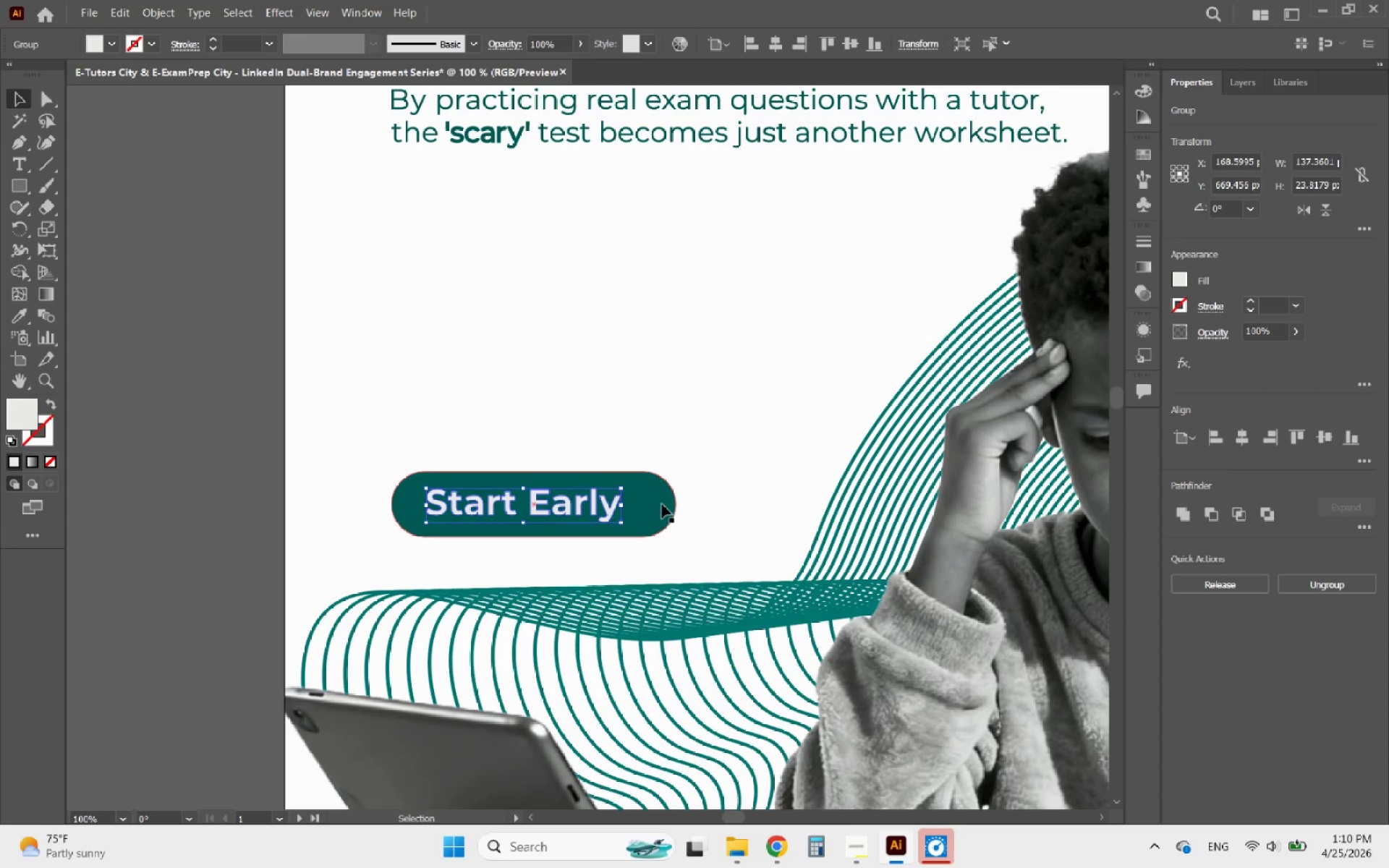 
hold_key(key=ShiftLeft, duration=0.39)
left_click([662, 504])
 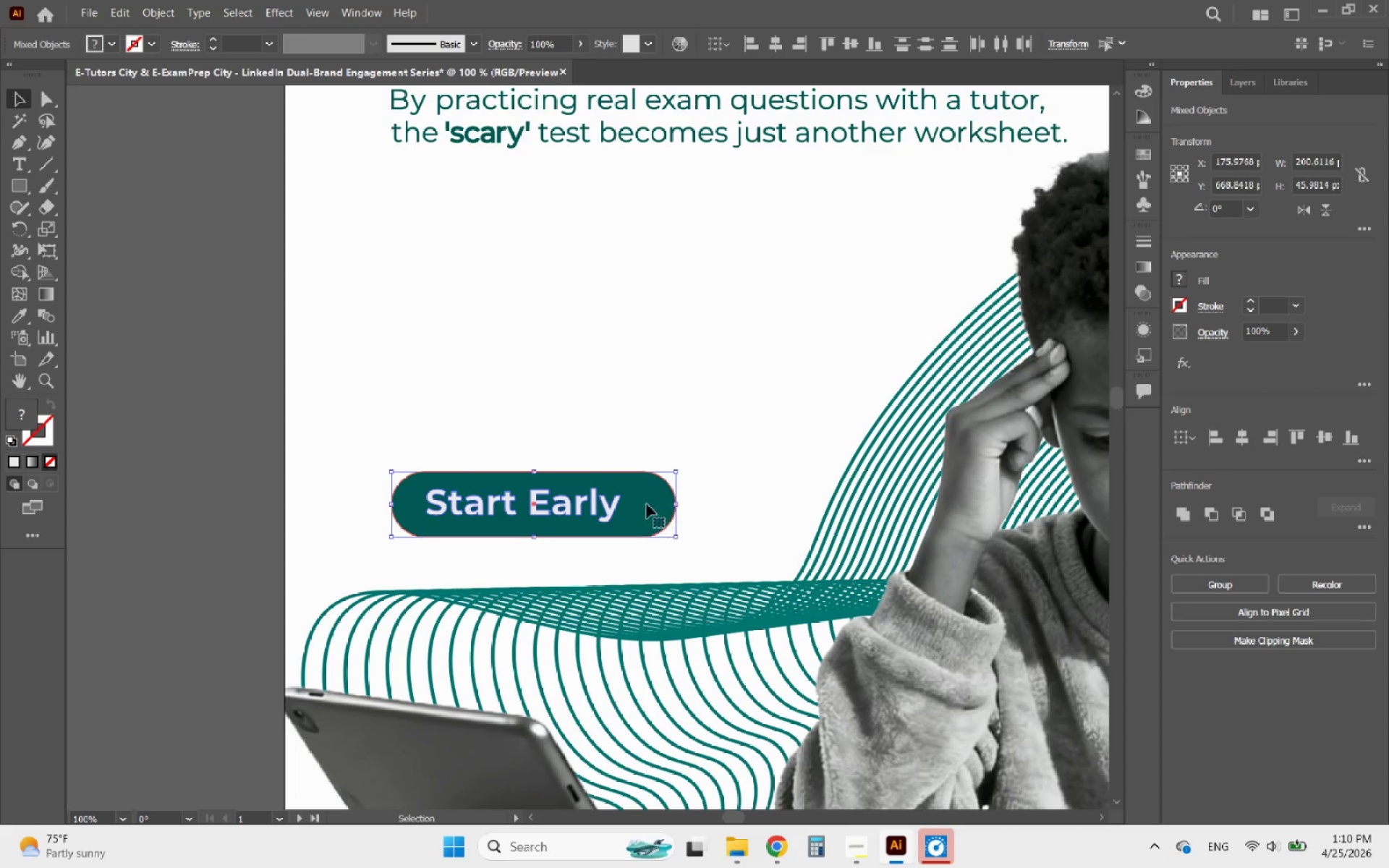 
left_click([647, 504])
 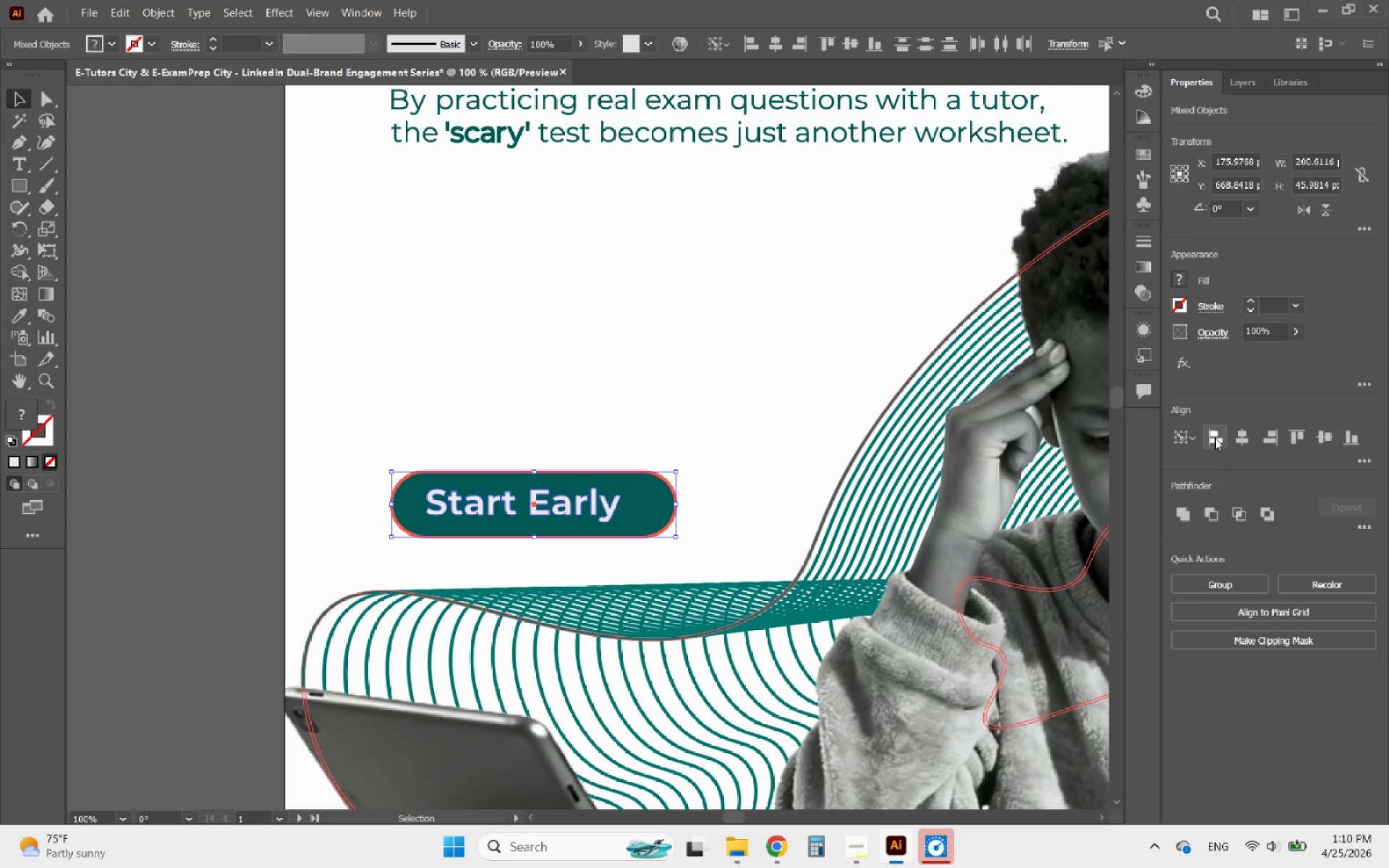 
left_click([1235, 436])
 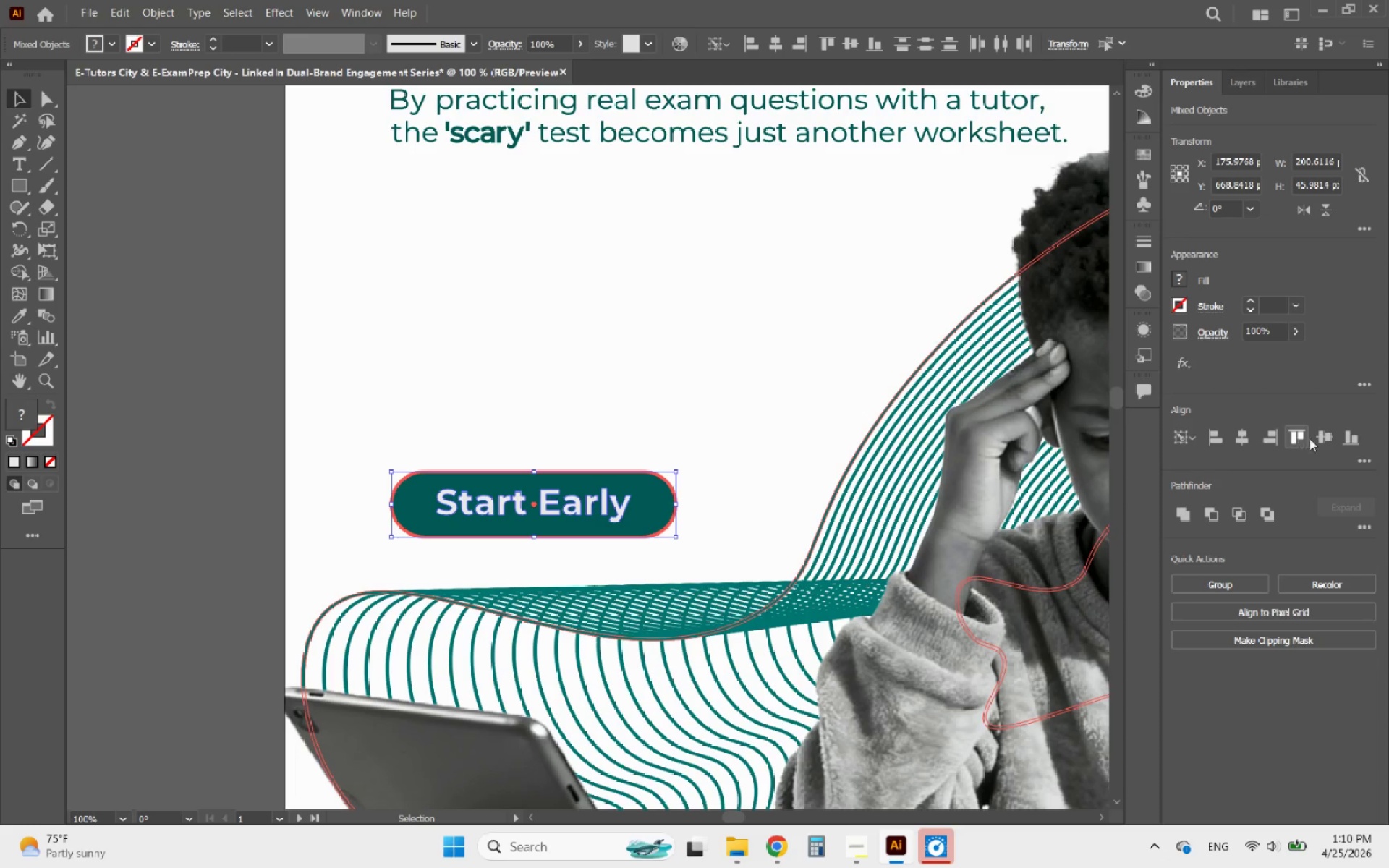 
left_click([1325, 438])
 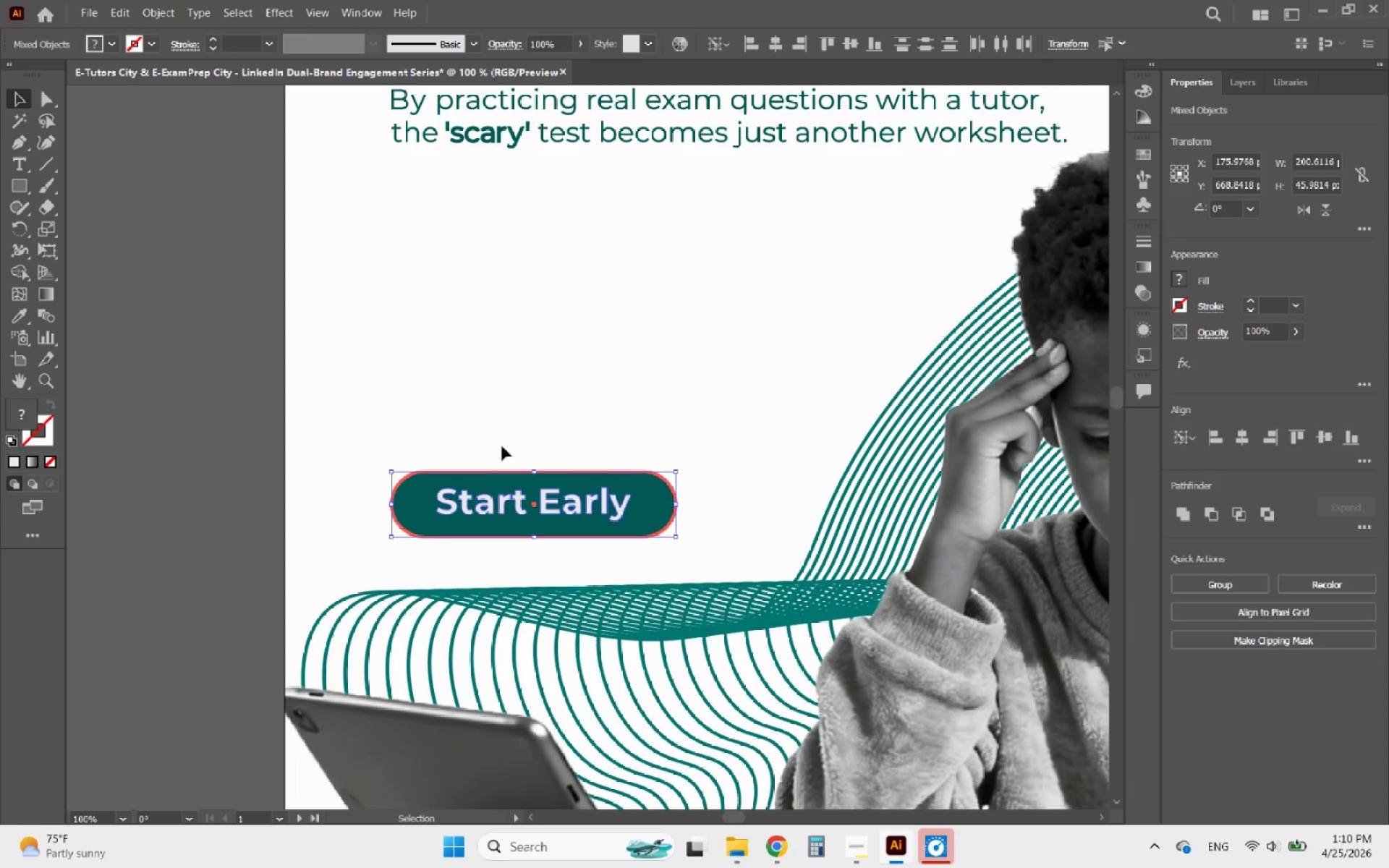 
left_click([483, 436])
 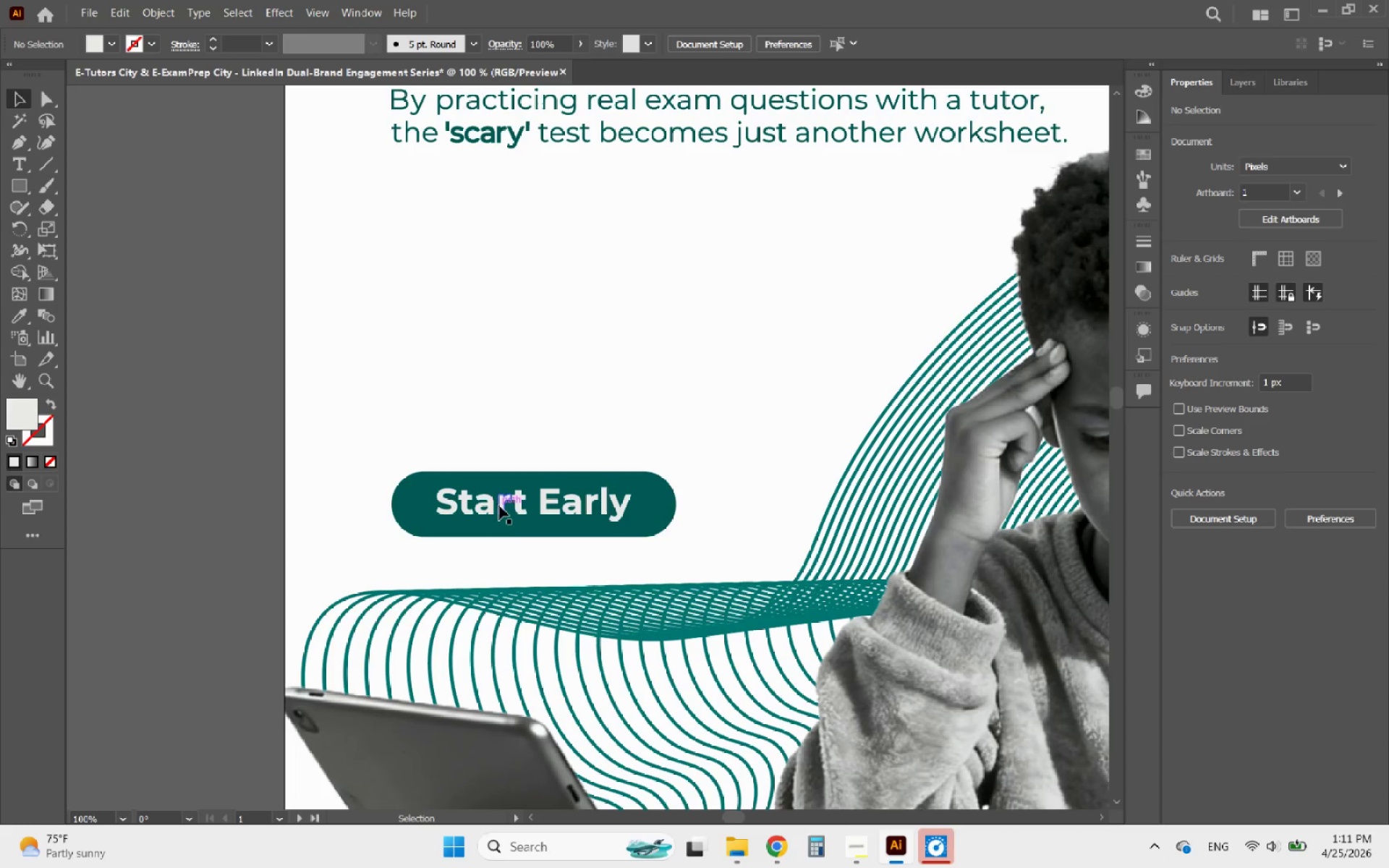 
left_click([499, 506])
 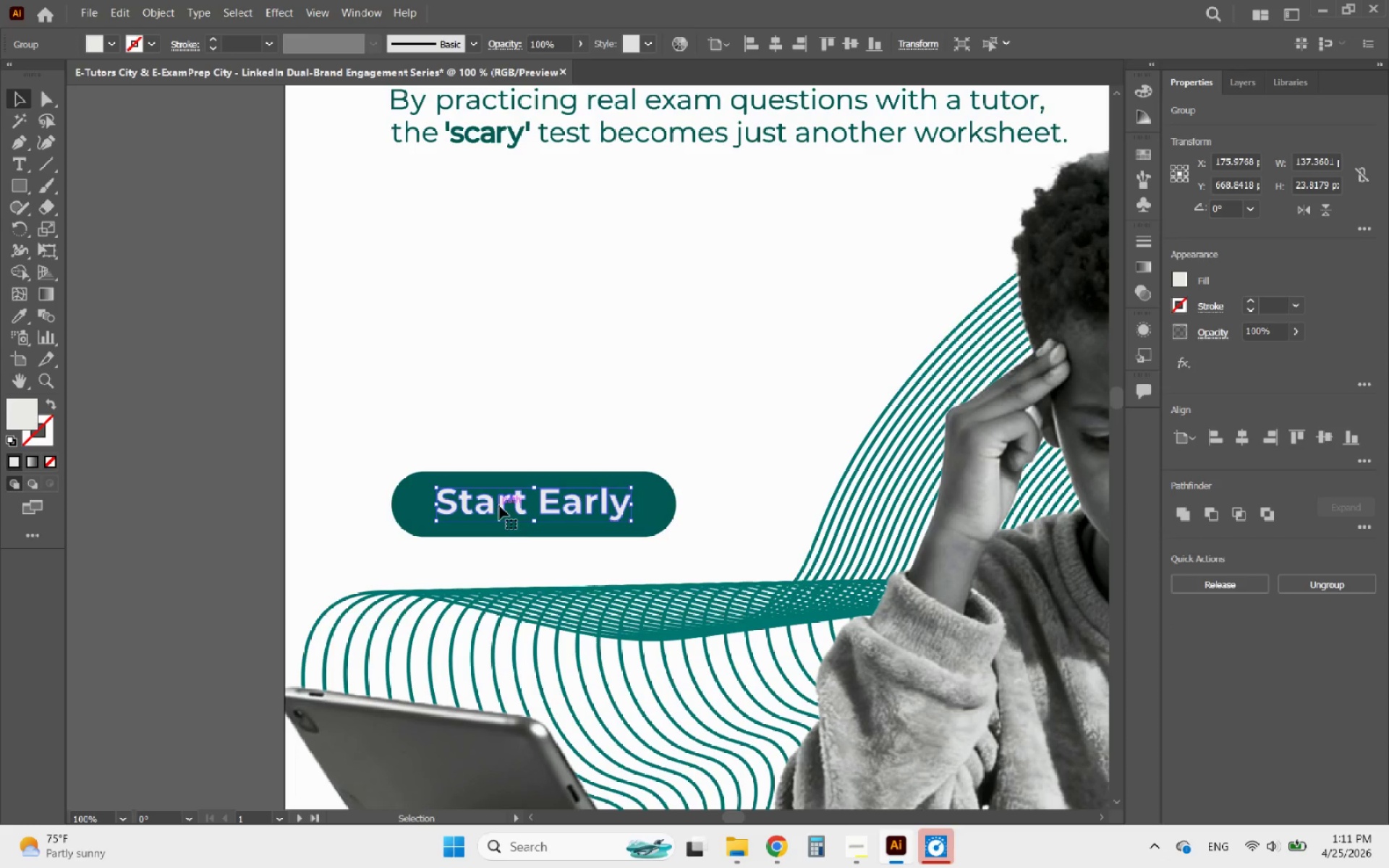 
hold_key(key=AltLeft, duration=0.56)
scroll: coordinate [499, 516], scroll_direction: up, amount: 2.0
 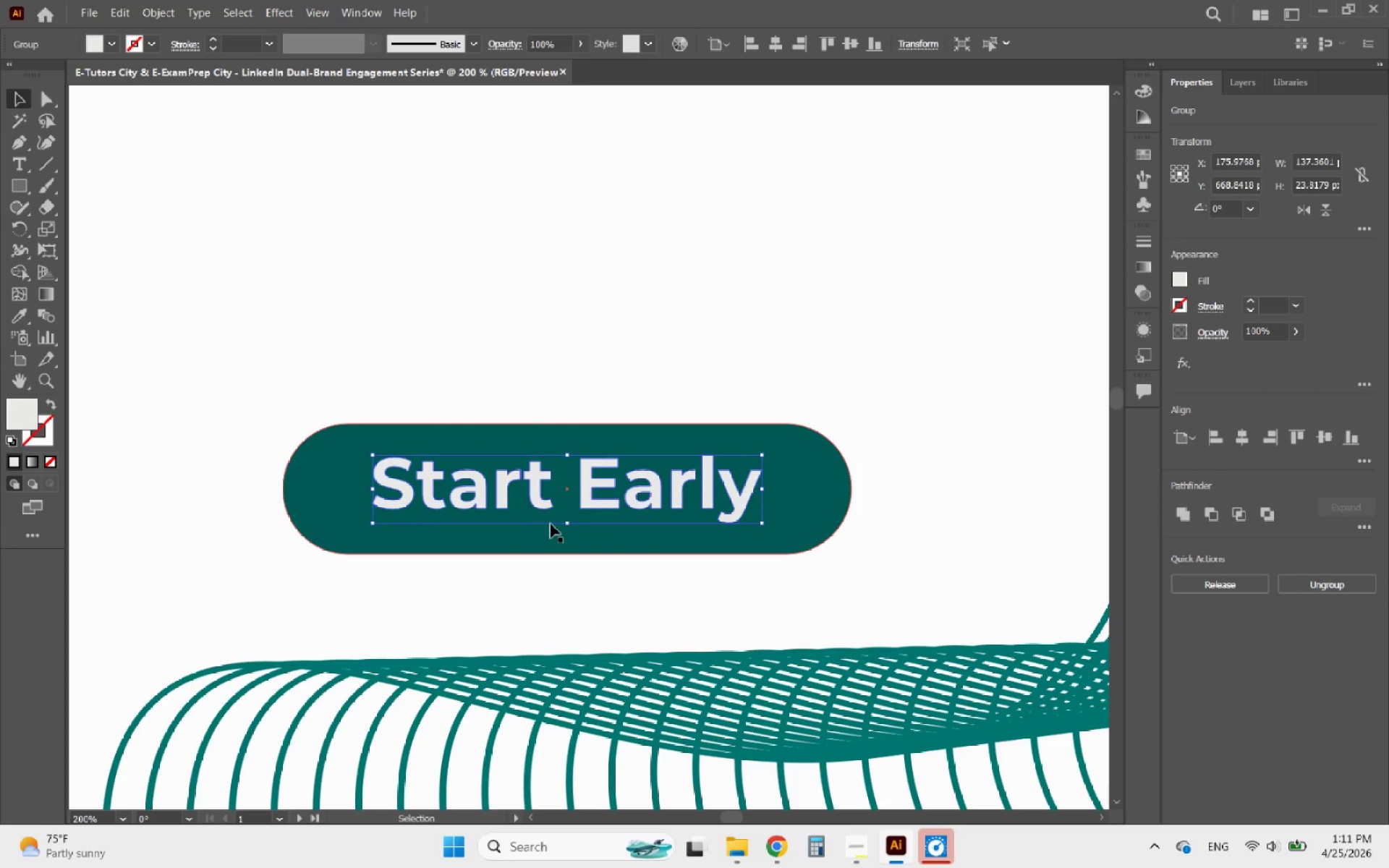 
key(Shift+ShiftLeft)
 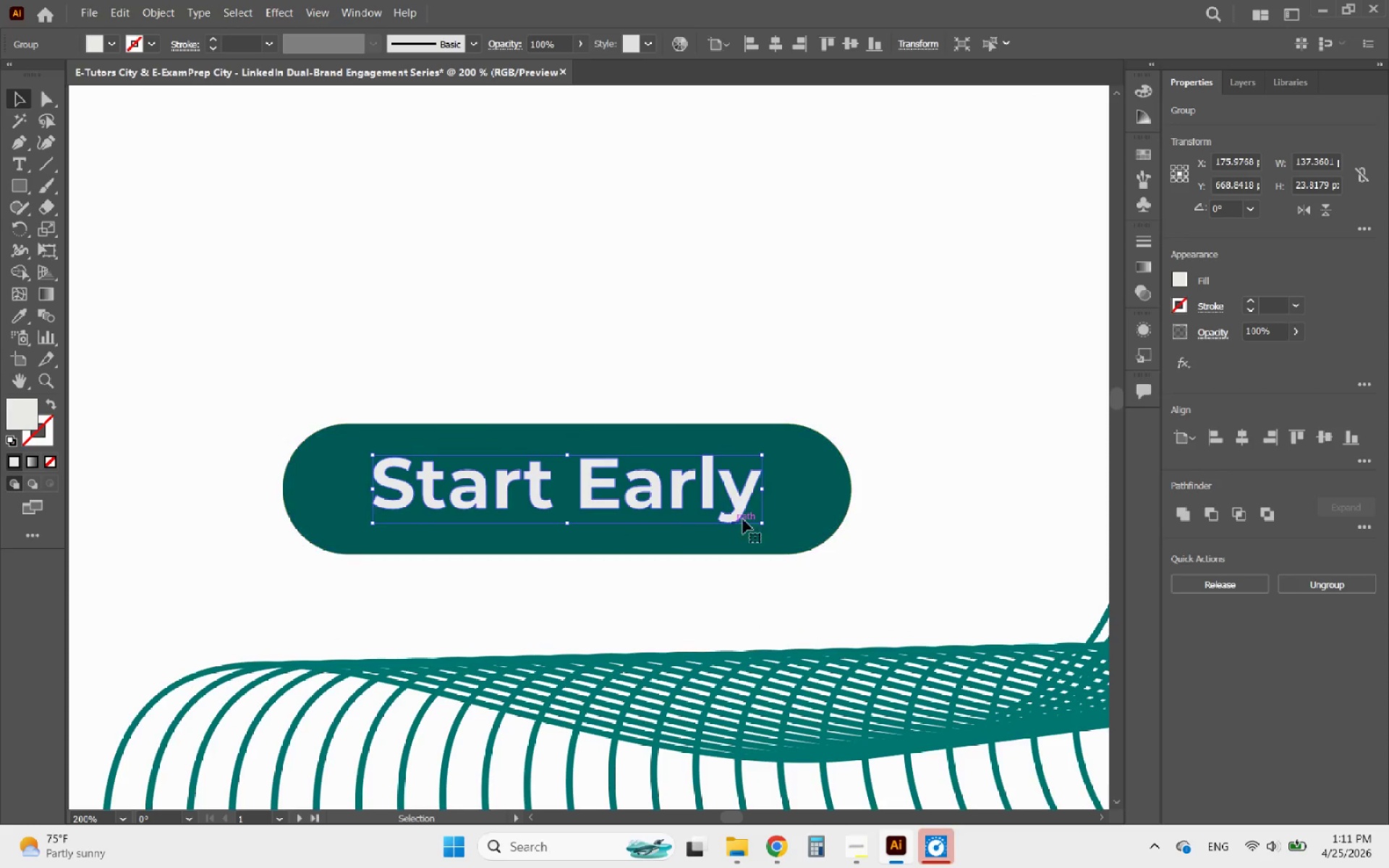 
hold_key(key=ShiftLeft, duration=1.86)
left_click_drag(start_coordinate=[763, 487], to_coordinate=[770, 487])
 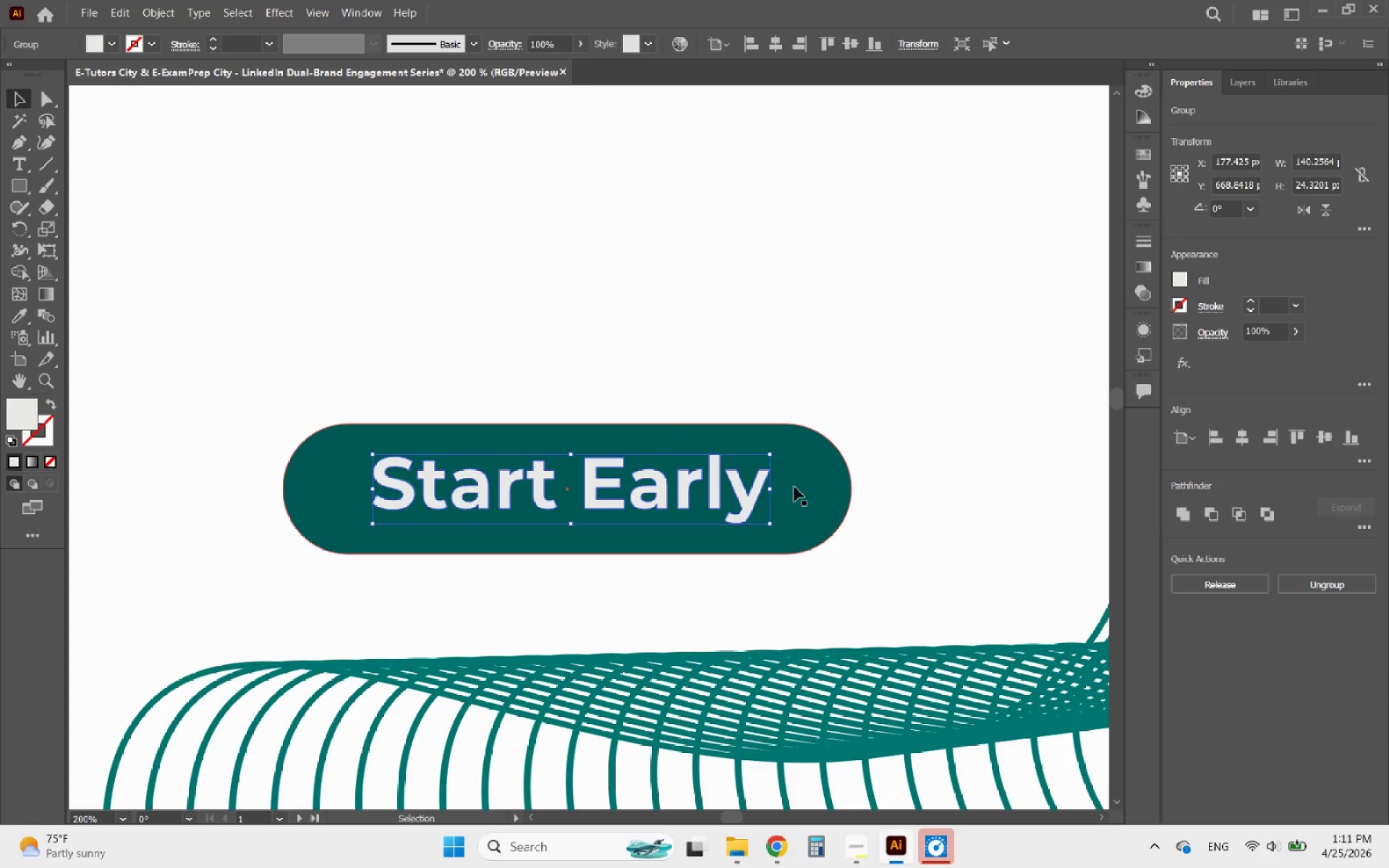 
hold_key(key=ShiftLeft, duration=0.81)
left_click([797, 487])
 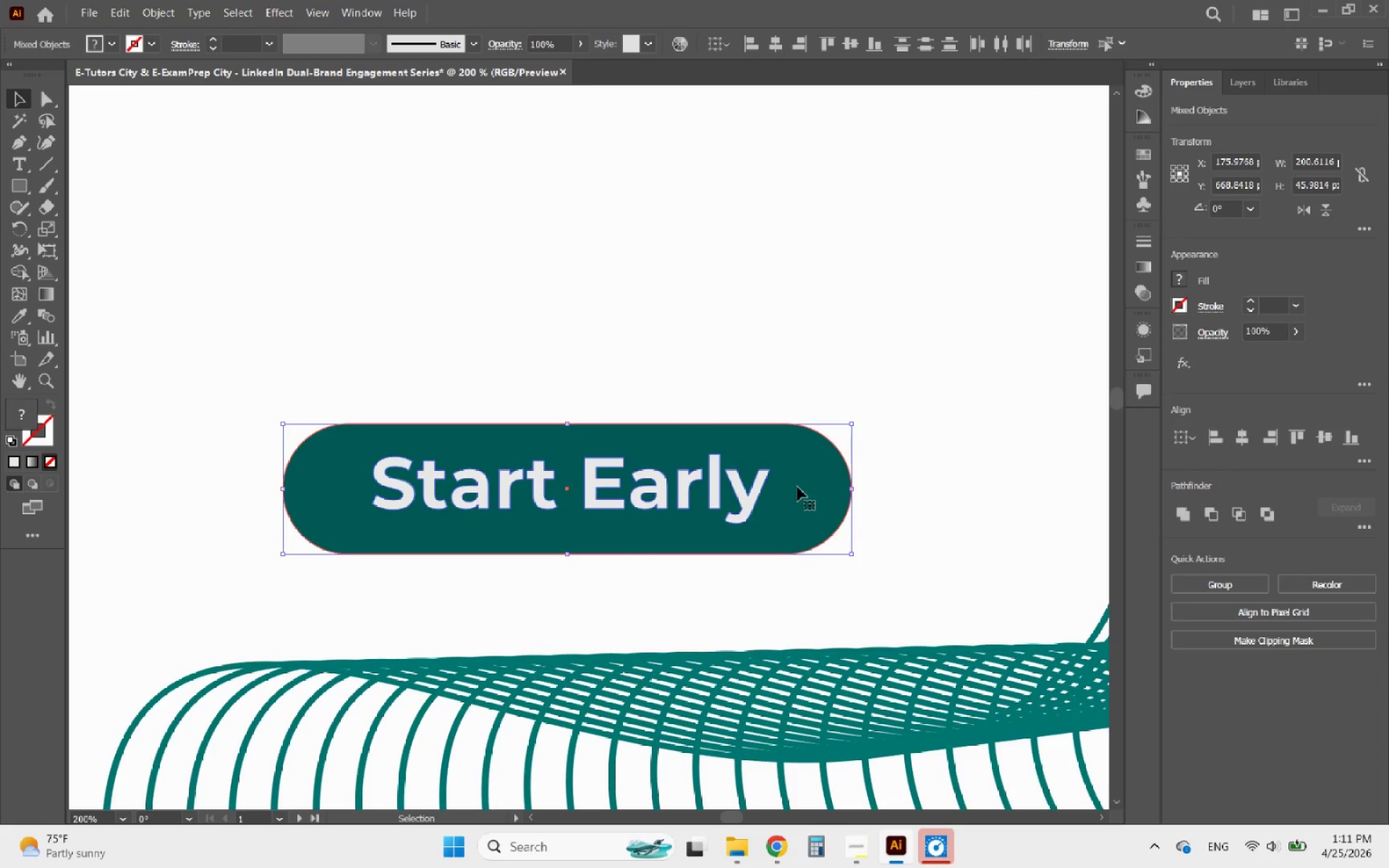 
left_click([797, 487])
 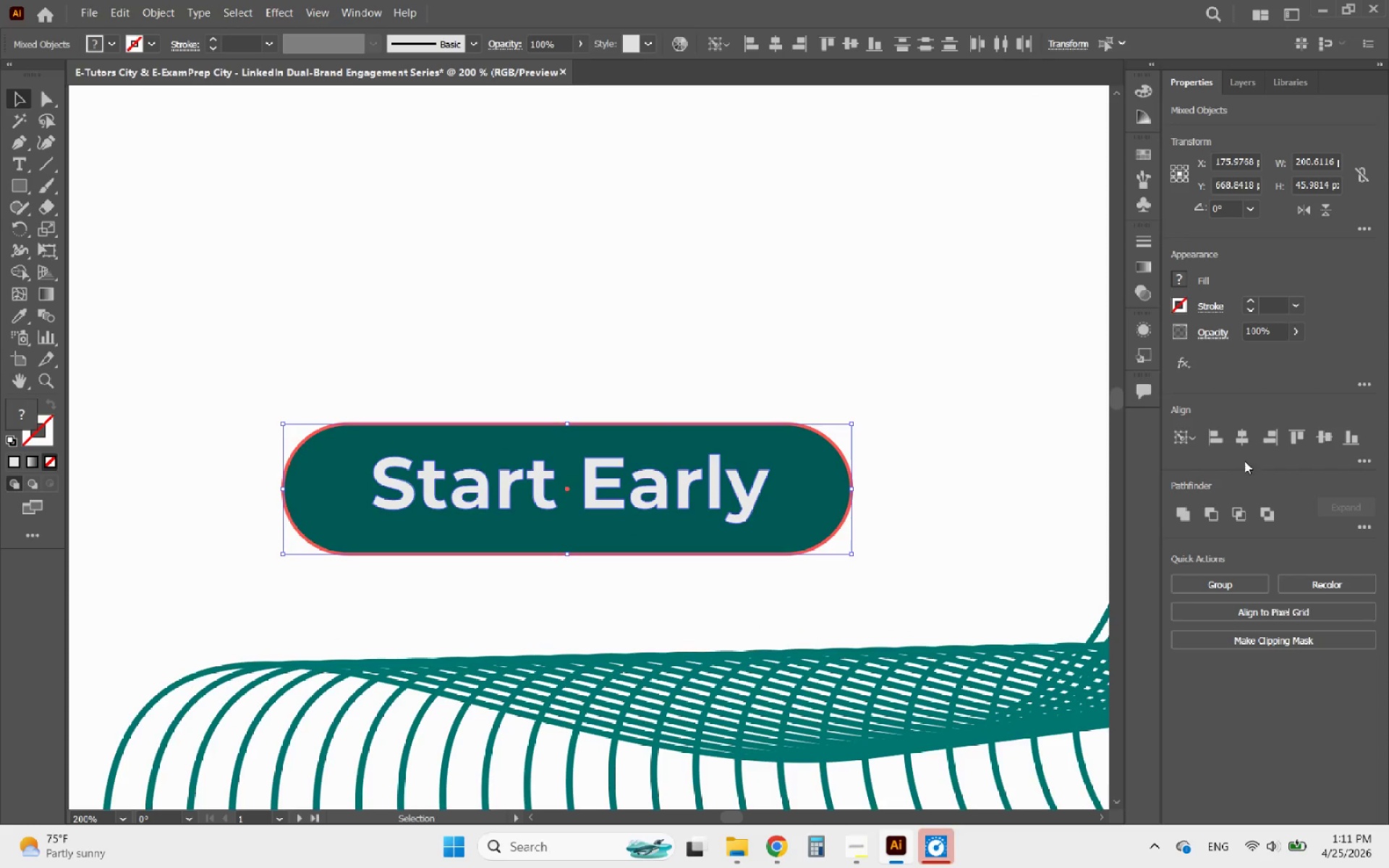 
left_click([1244, 447])
 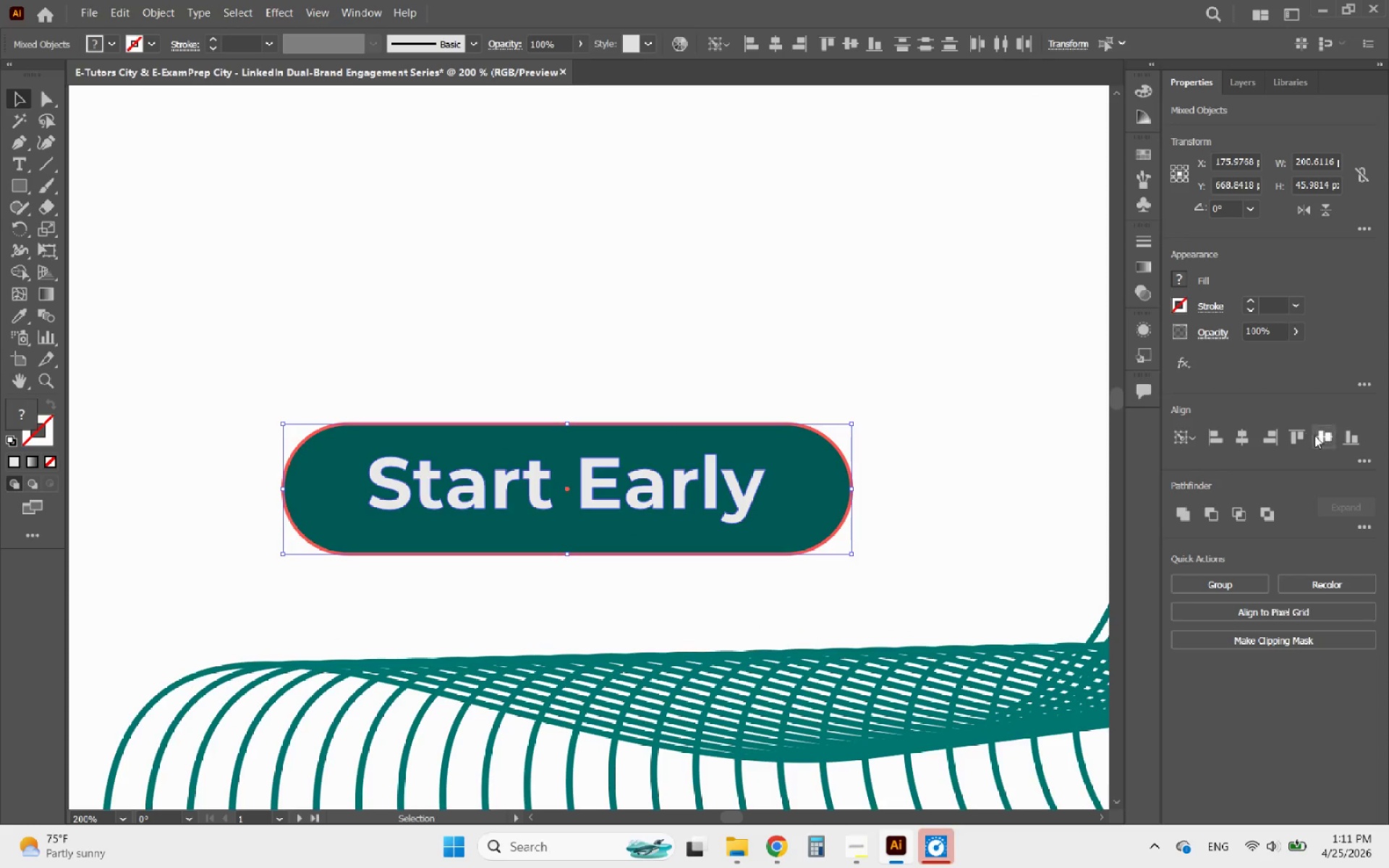 
left_click([1328, 435])
 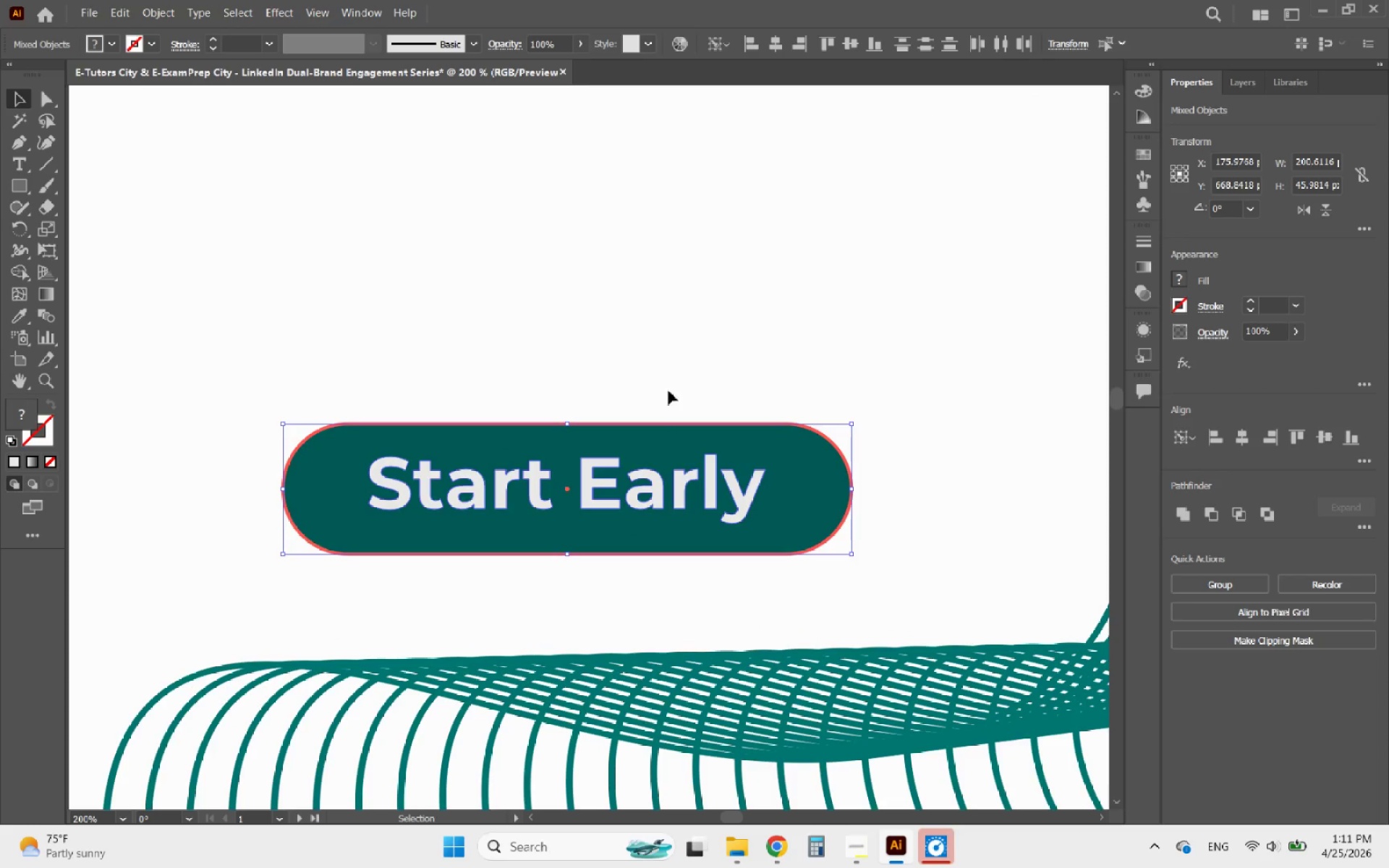 
left_click([607, 370])
 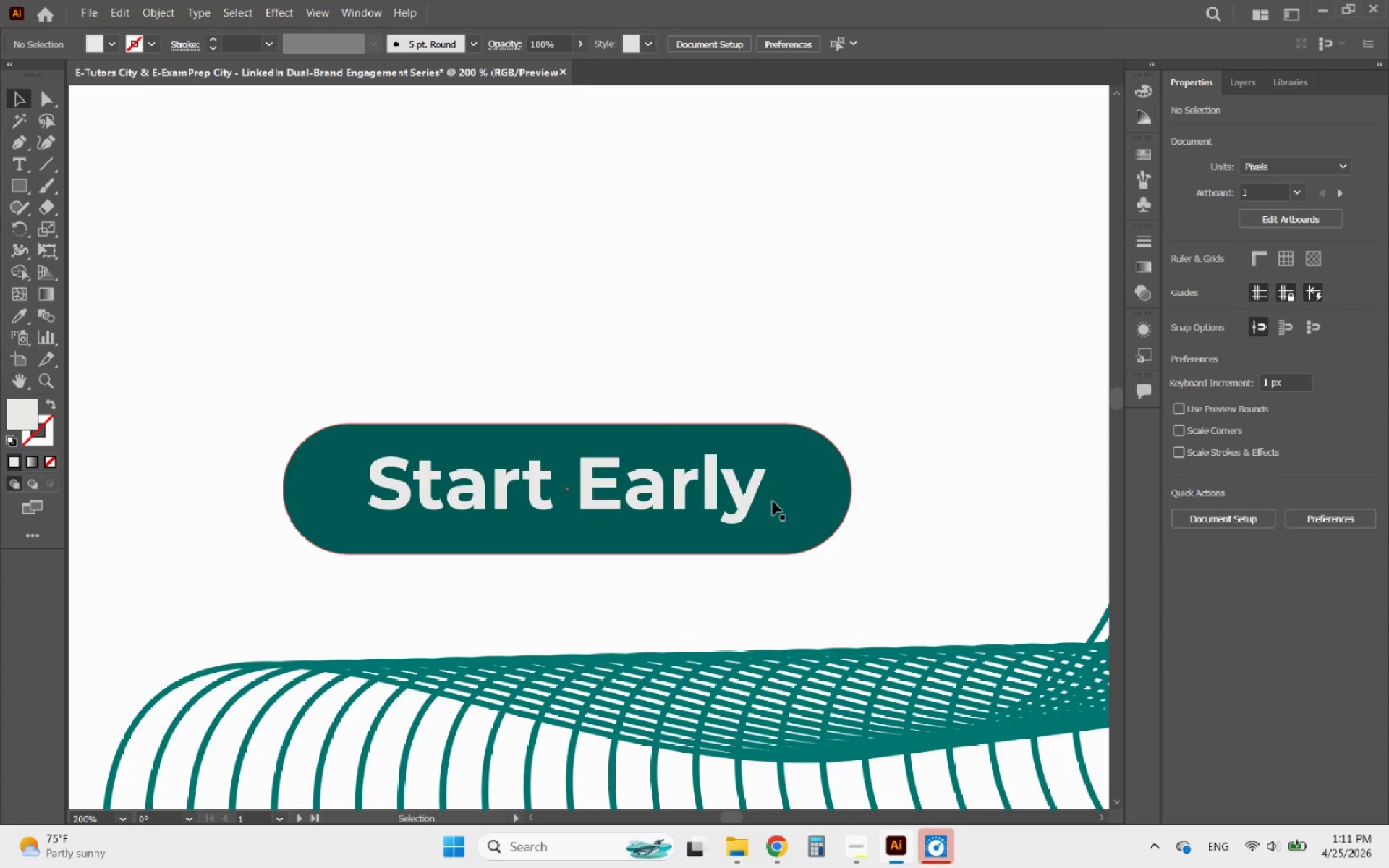 
left_click([805, 501])
 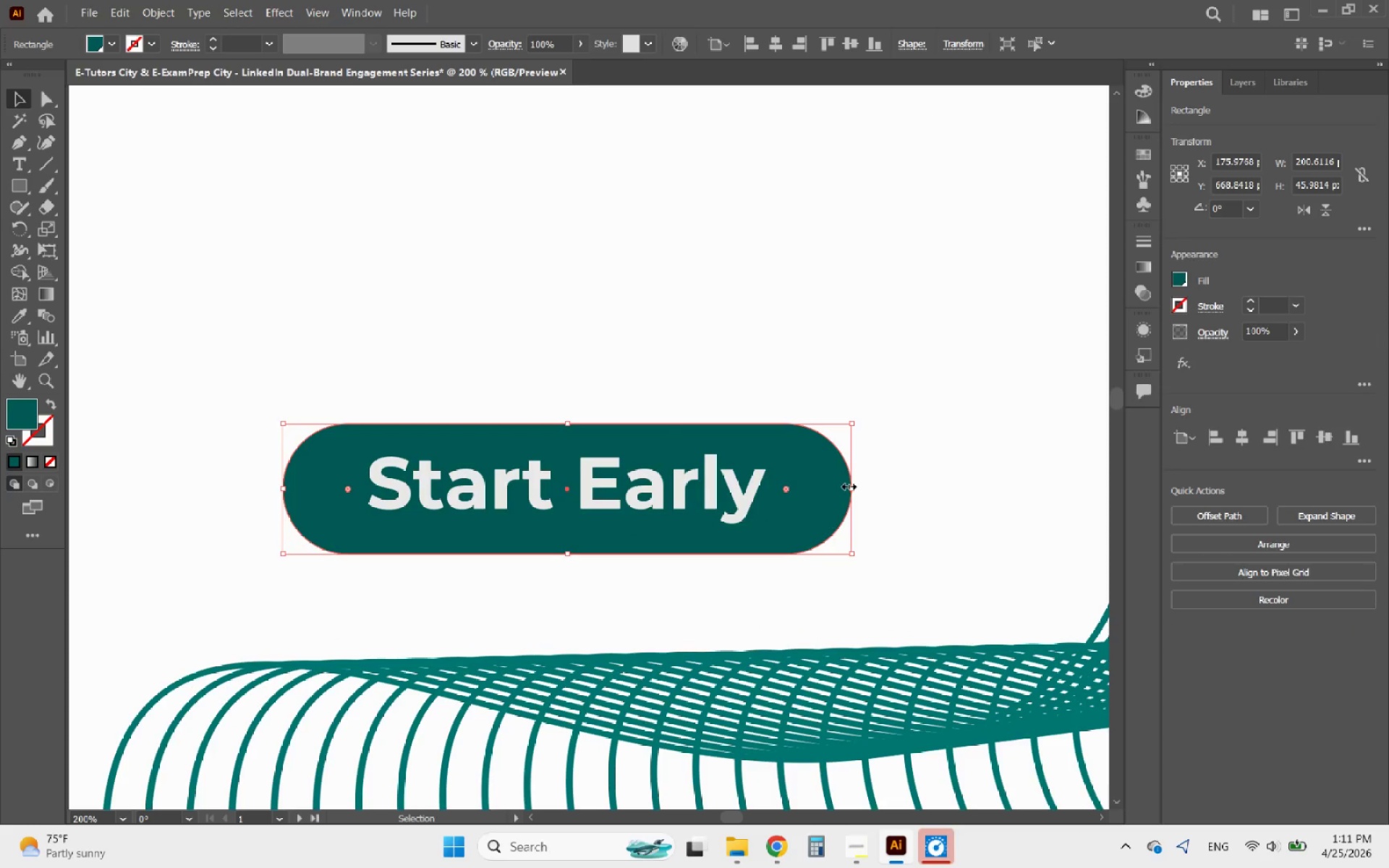 
left_click_drag(start_coordinate=[847, 485], to_coordinate=[823, 487])
 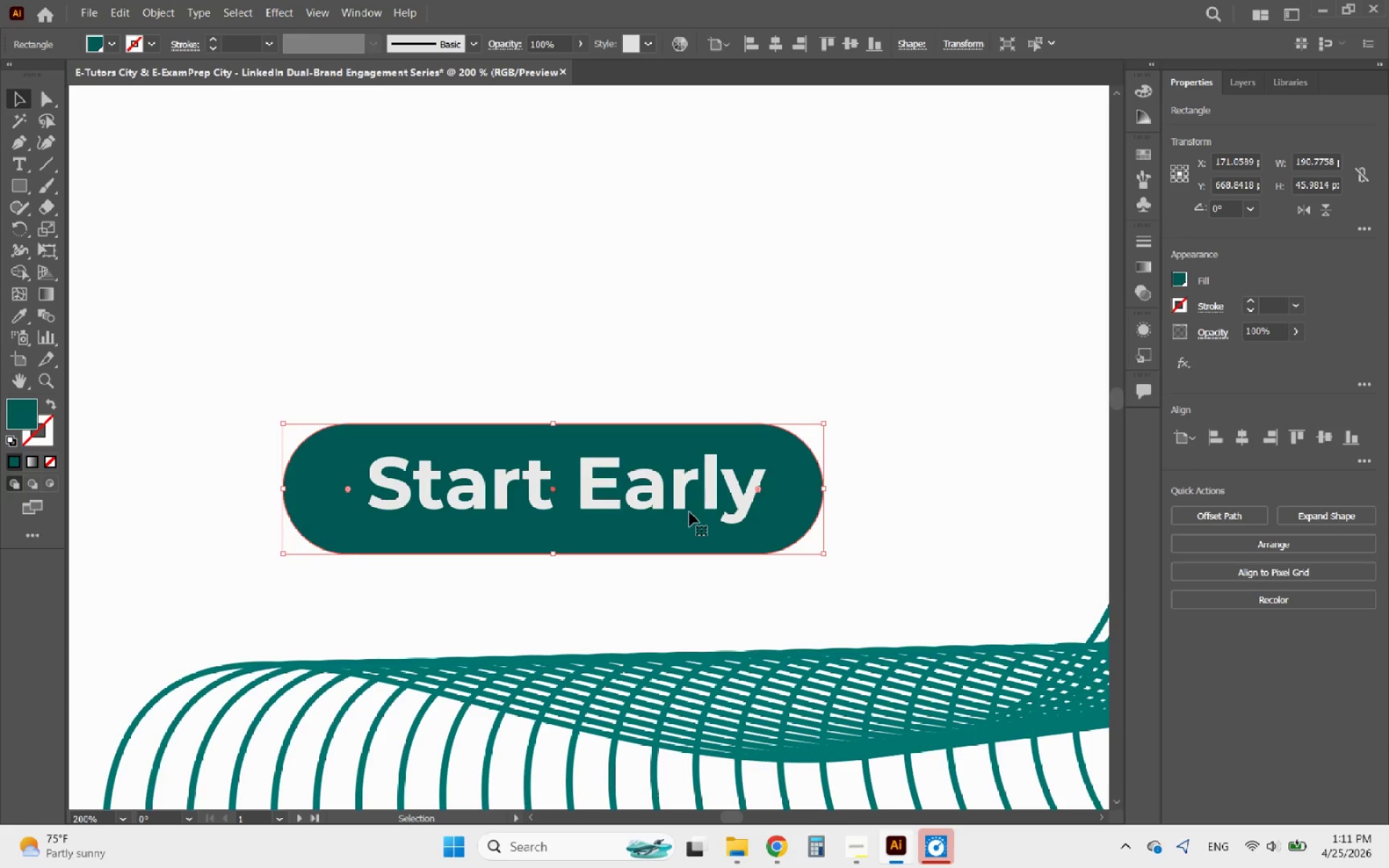 
hold_key(key=ShiftLeft, duration=0.67)
left_click([680, 503])
 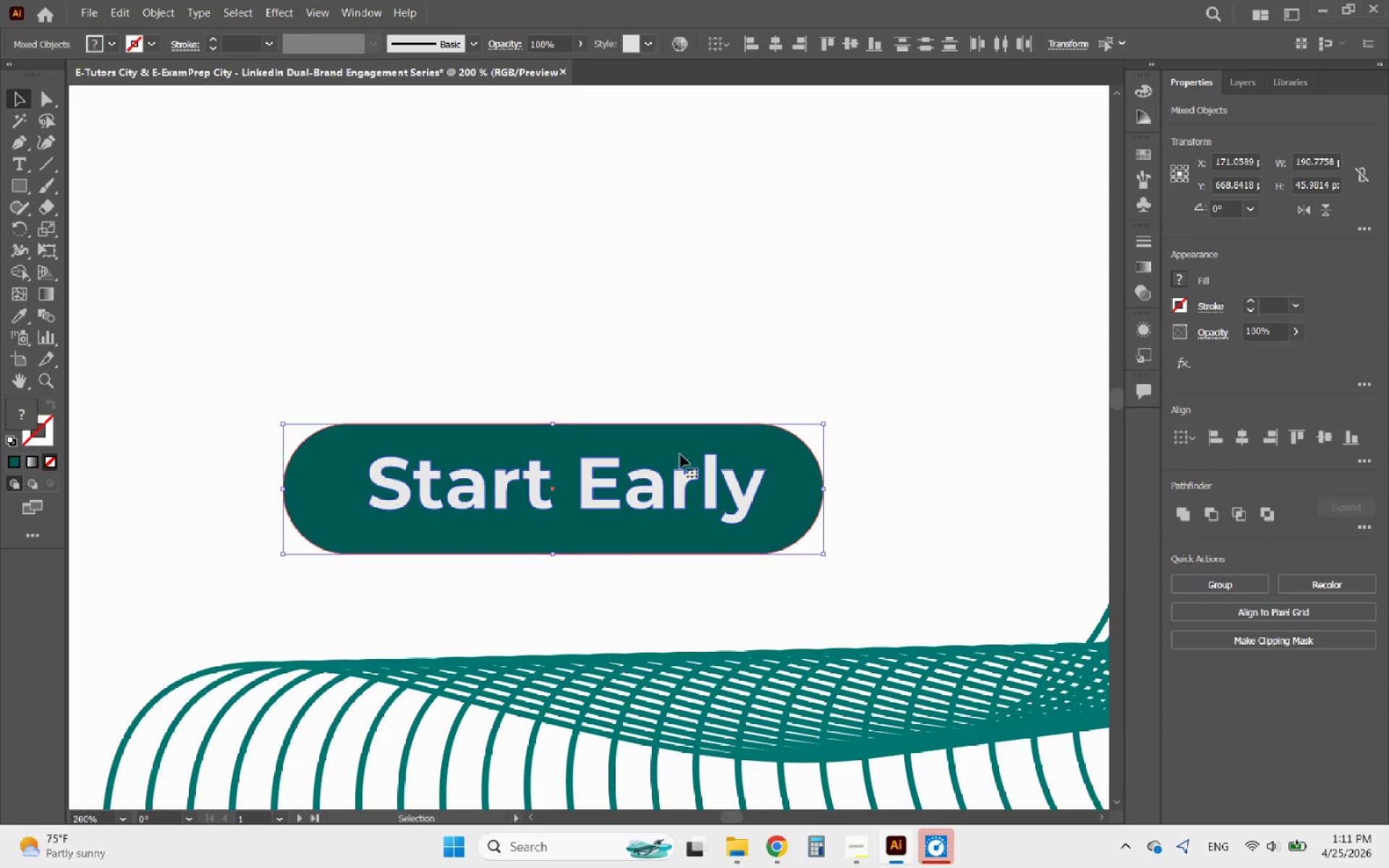 
left_click([680, 454])
 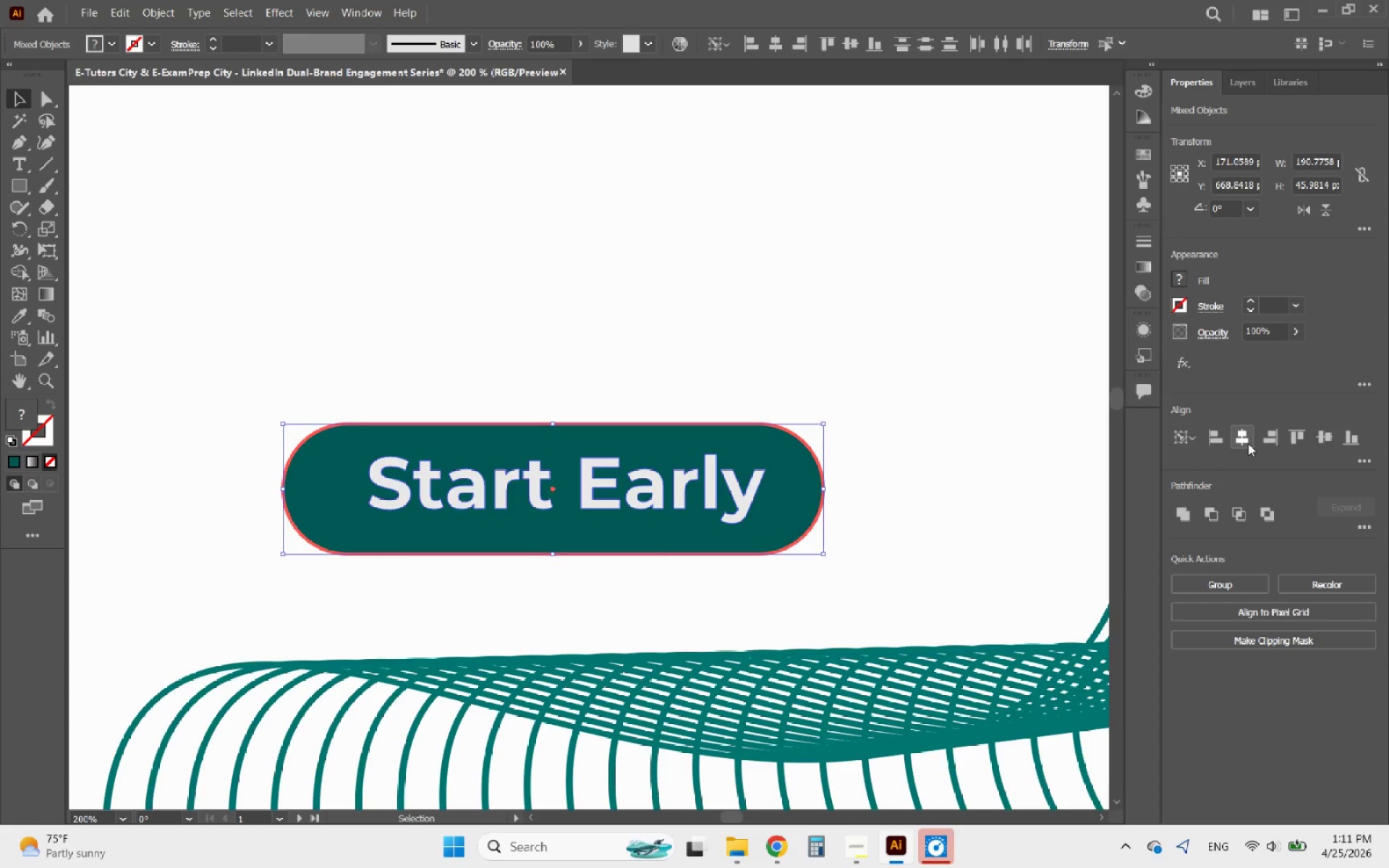 
left_click([1252, 439])
 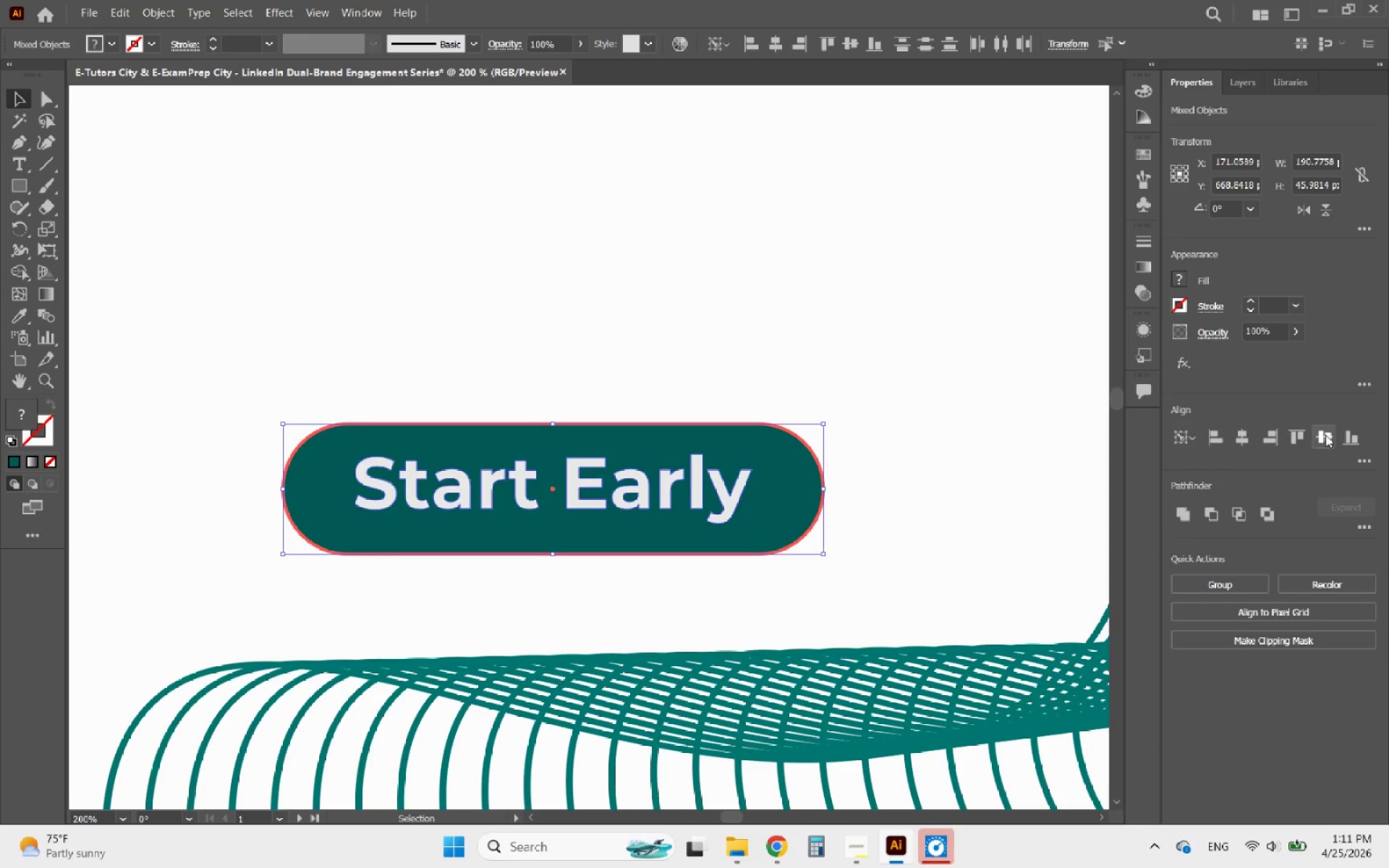 
left_click([1330, 435])
 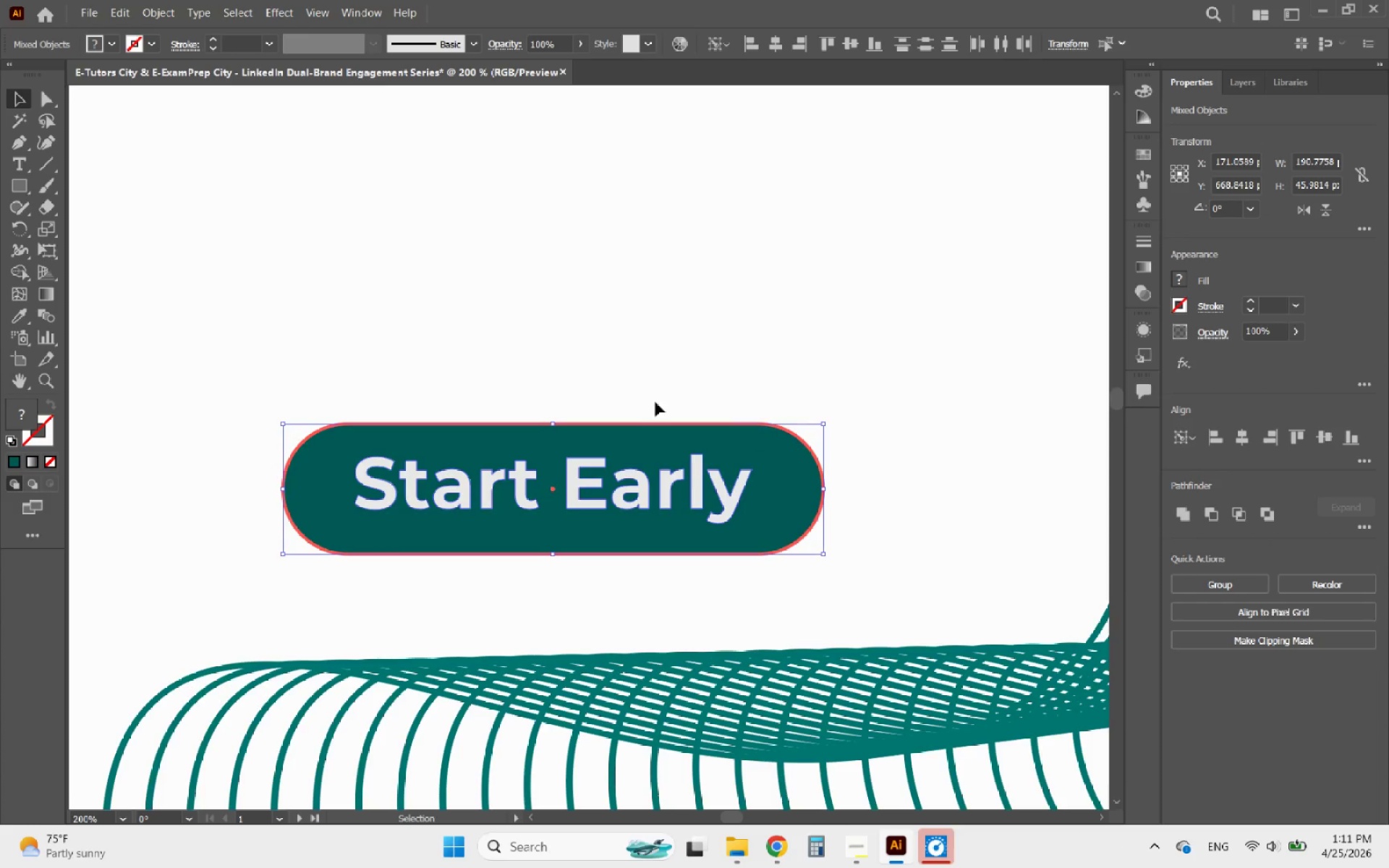 
left_click([600, 384])
 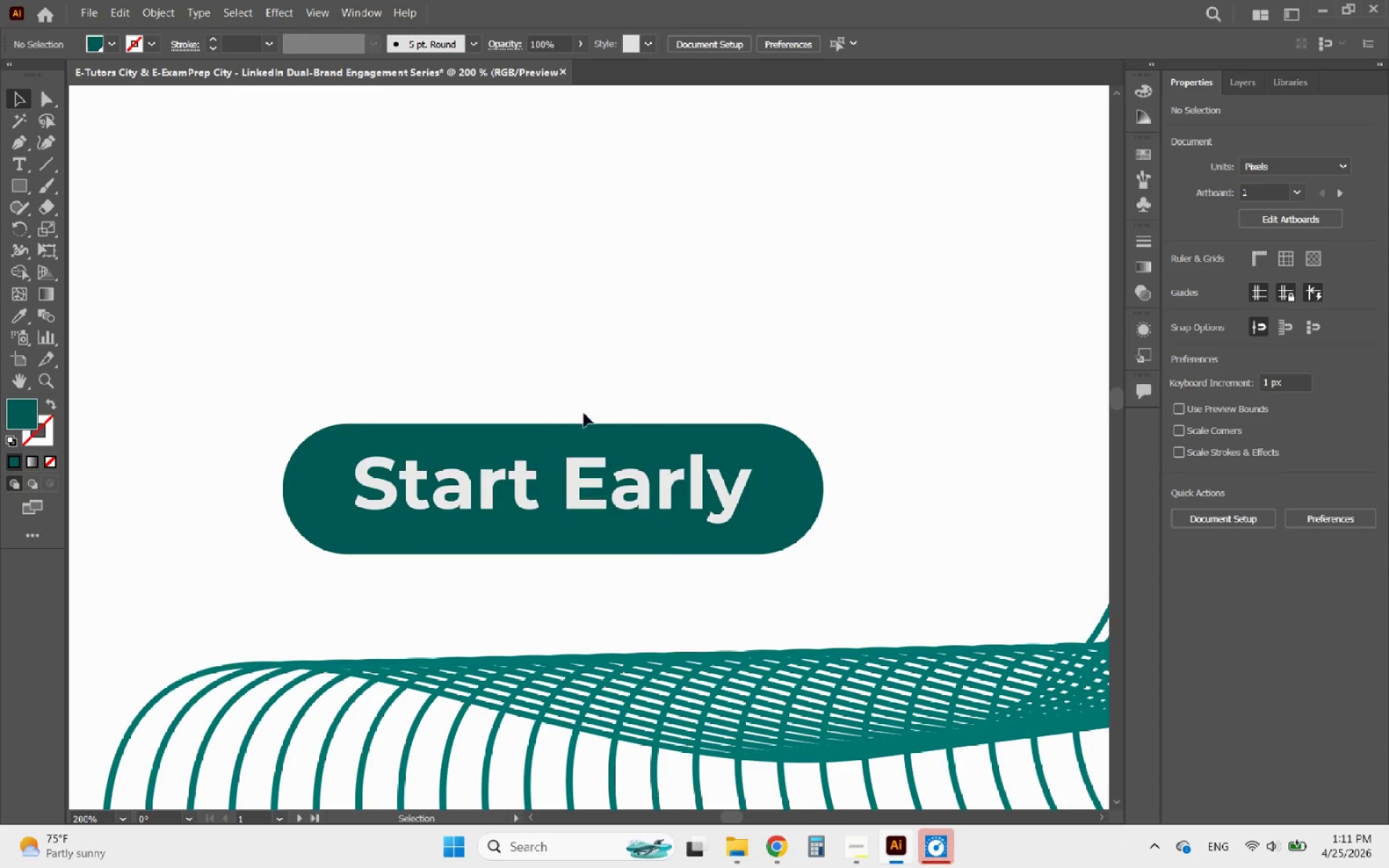 
hold_key(key=AltLeft, duration=0.83)
scroll: coordinate [447, 514], scroll_direction: down, amount: 5.0
 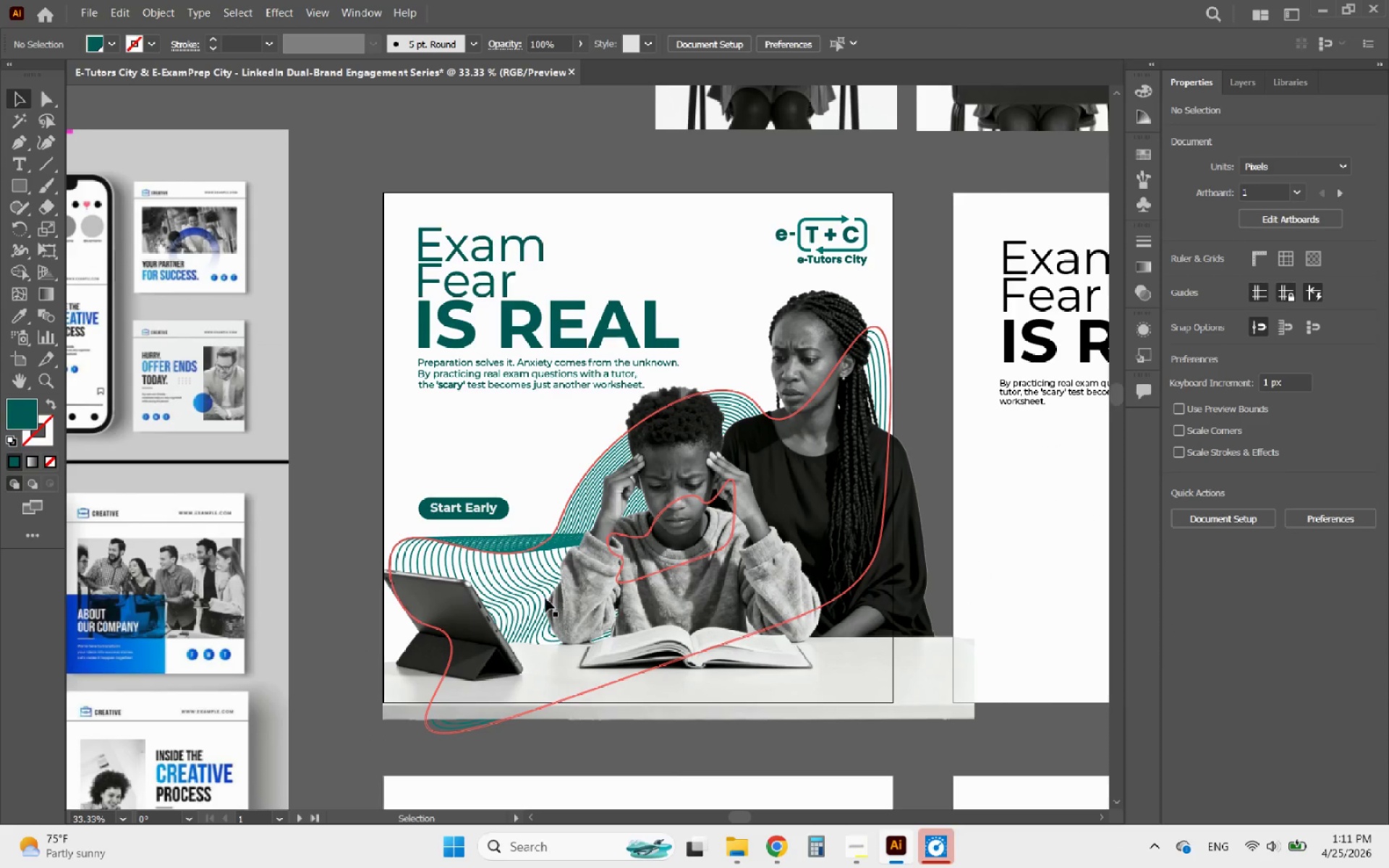 
hold_key(key=AltLeft, duration=3.16)
scroll: coordinate [505, 592], scroll_direction: down, amount: 2.0
 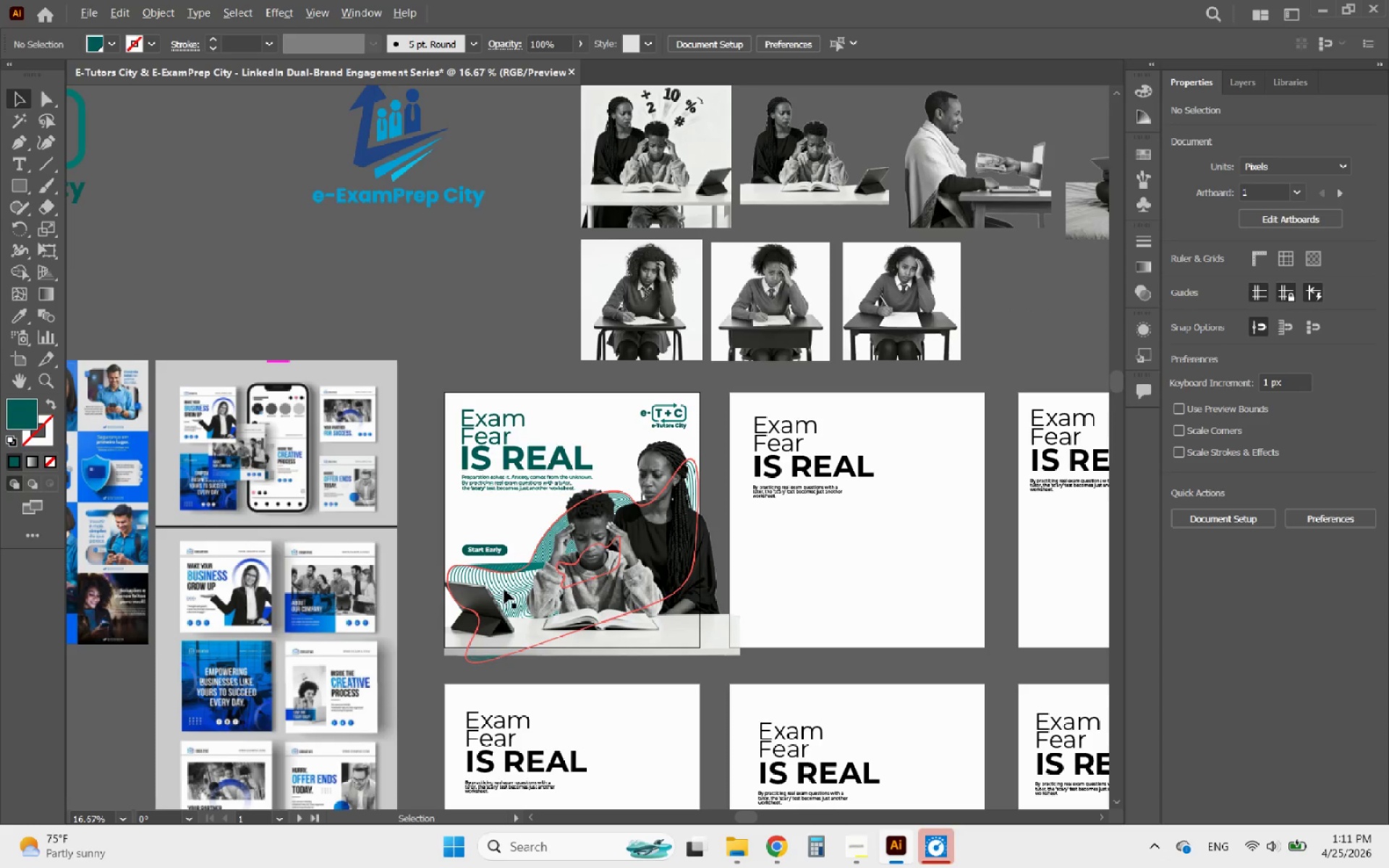 
scroll: coordinate [501, 551], scroll_direction: up, amount: 2.0
 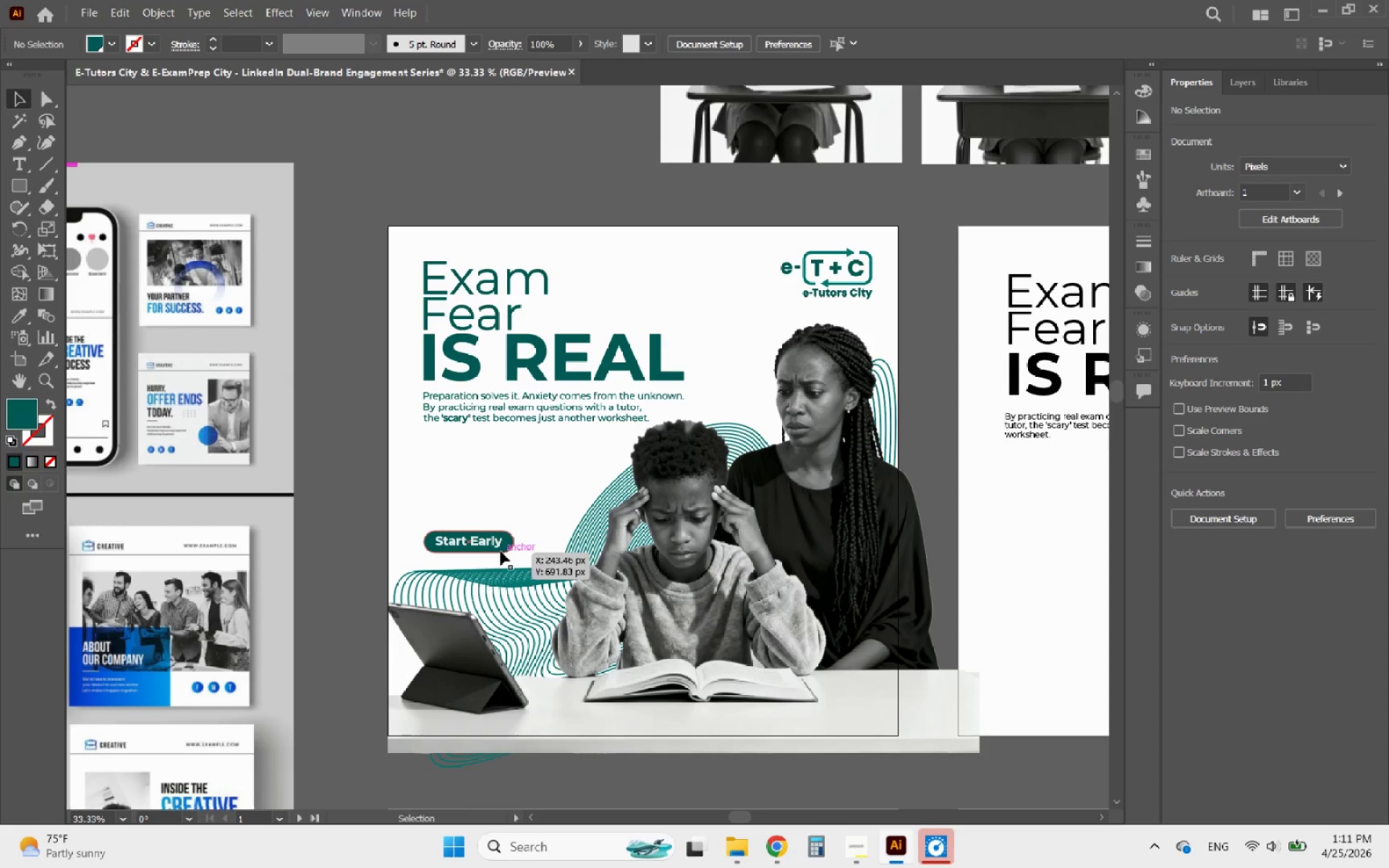 
hold_key(key=AltLeft, duration=0.72)
scroll: coordinate [499, 312], scroll_direction: up, amount: 1.0
 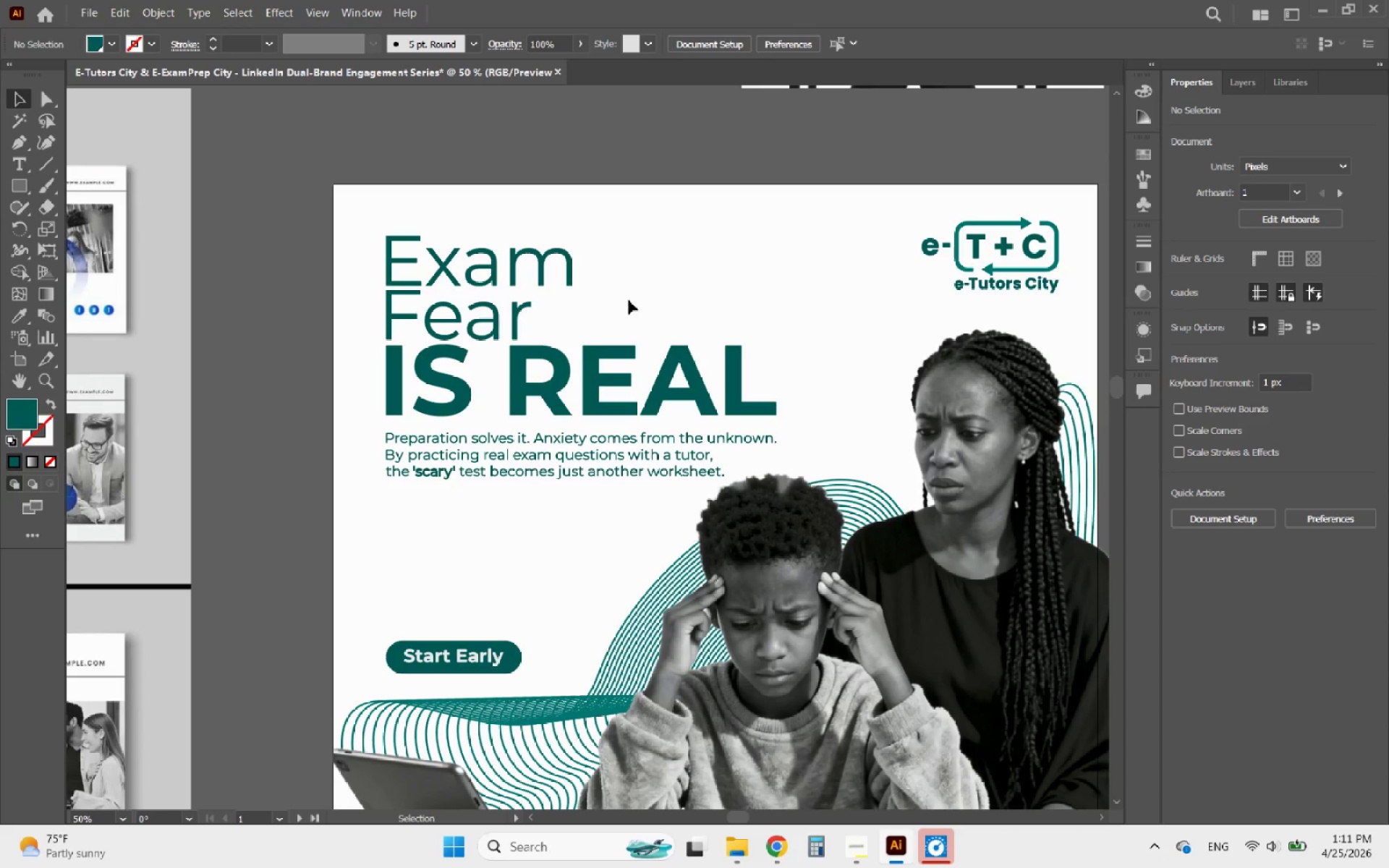 
left_click([498, 276])
 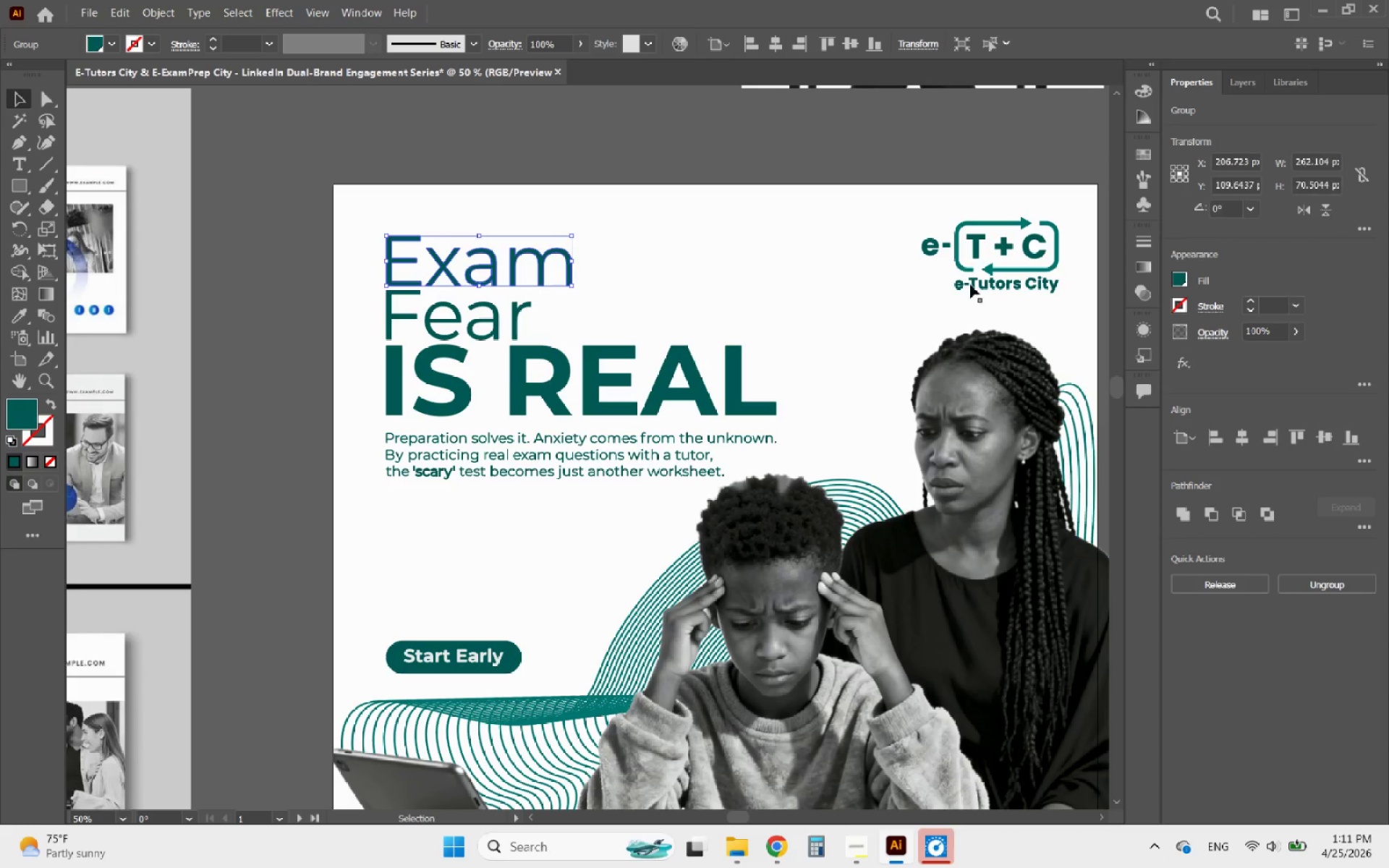 
hold_key(key=ShiftLeft, duration=0.75)
left_click([985, 281])
 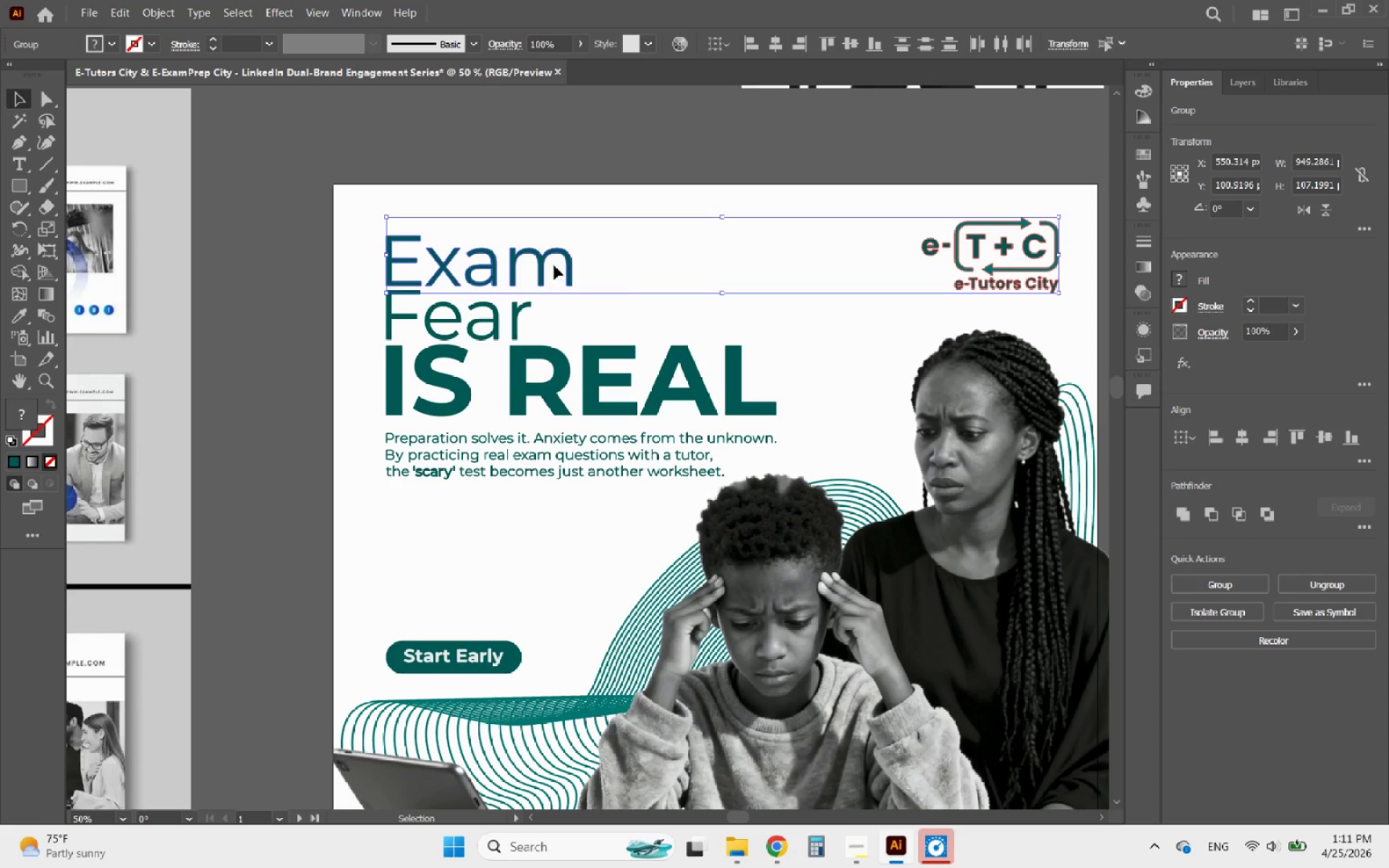 
left_click([539, 265])
 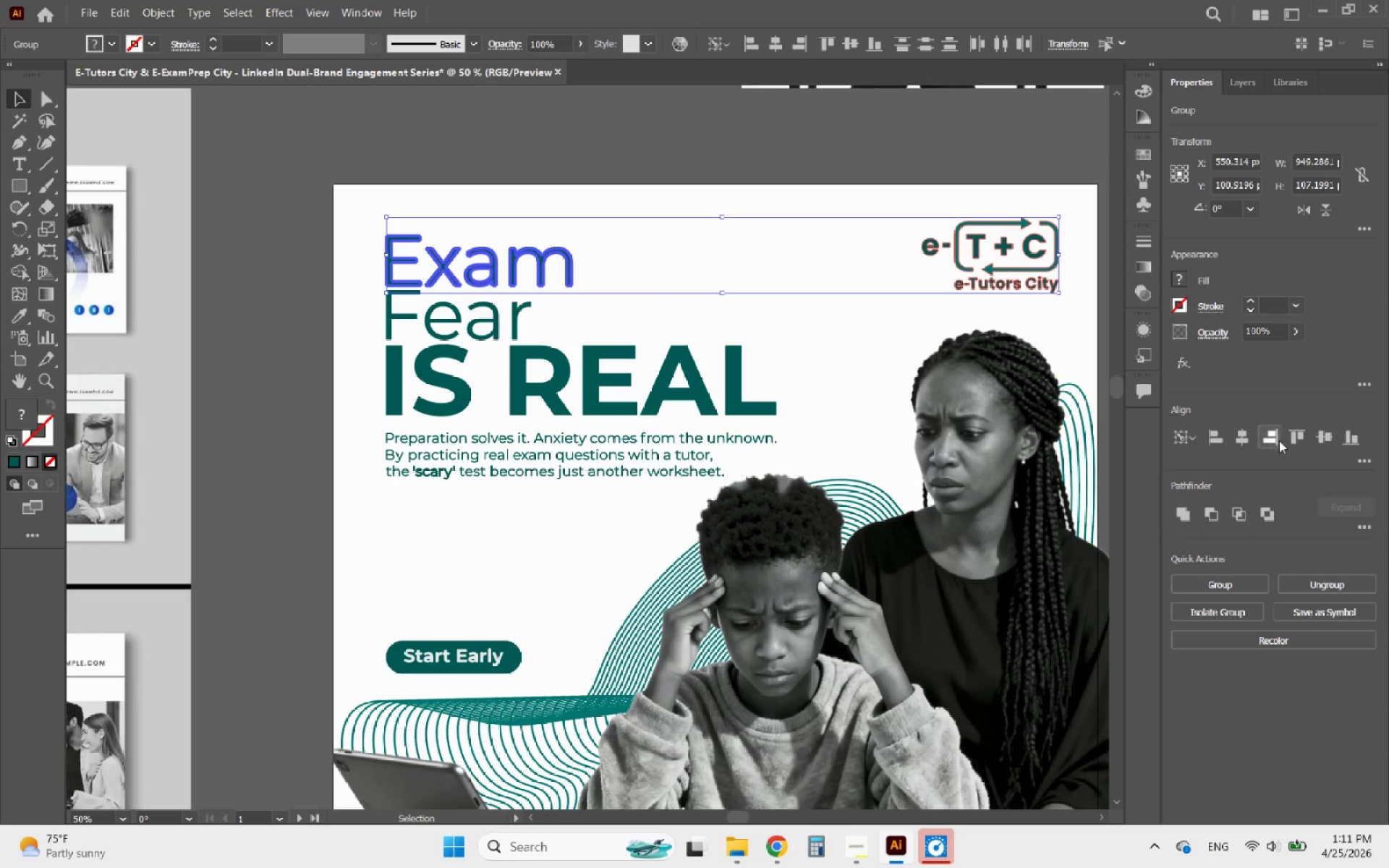 
left_click([1299, 441])
 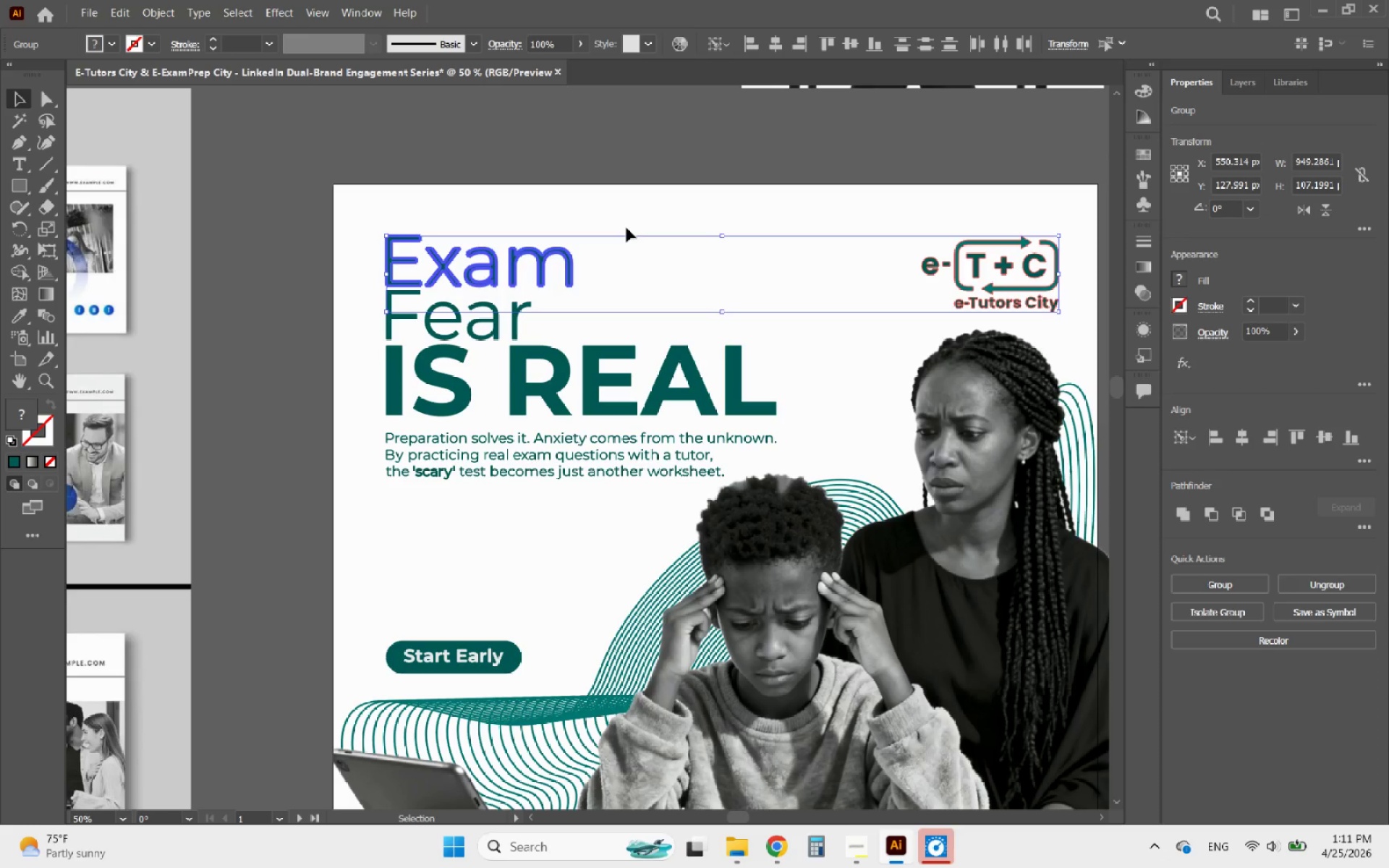 
wait(5.02)
 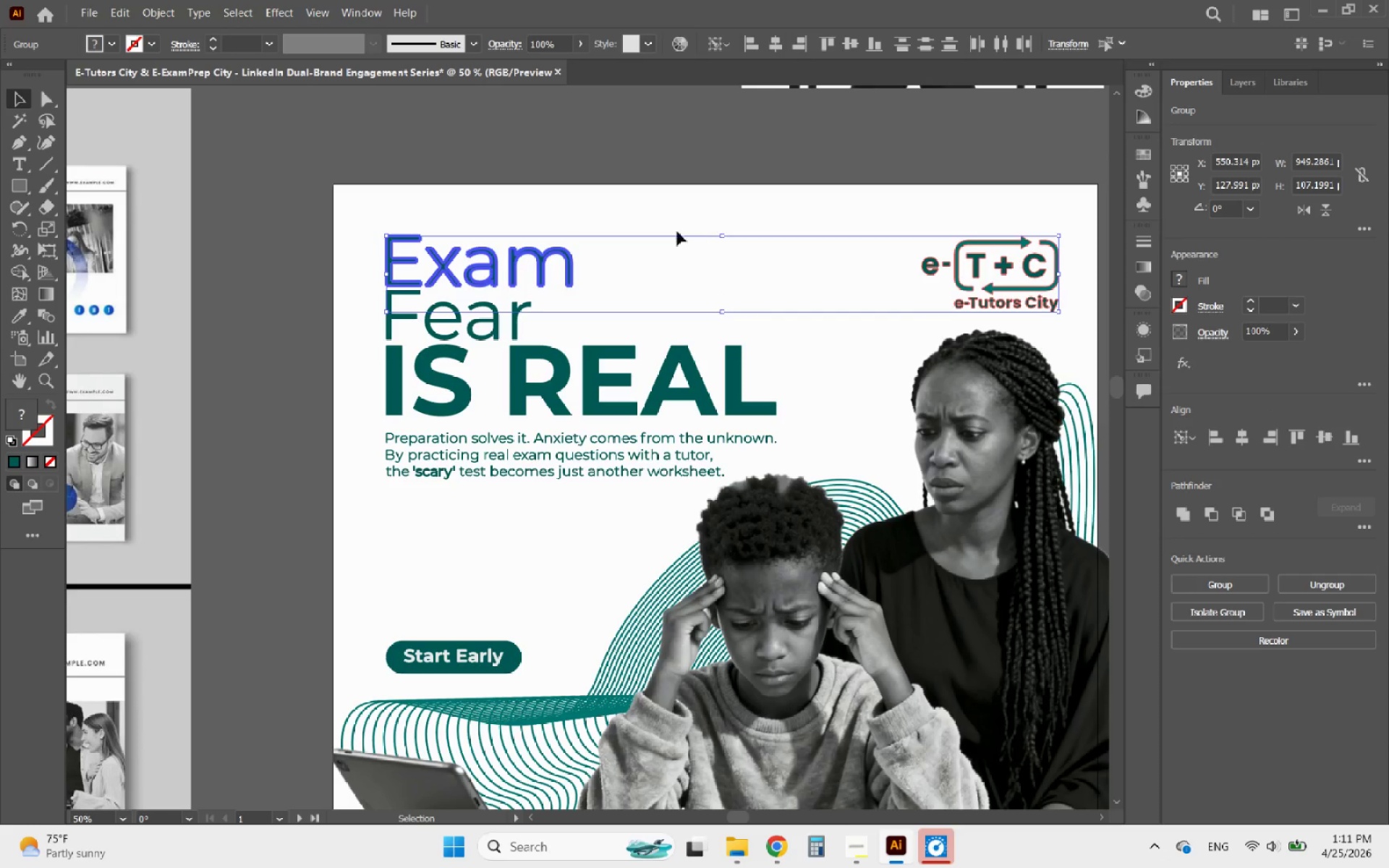 
left_click([626, 216])
 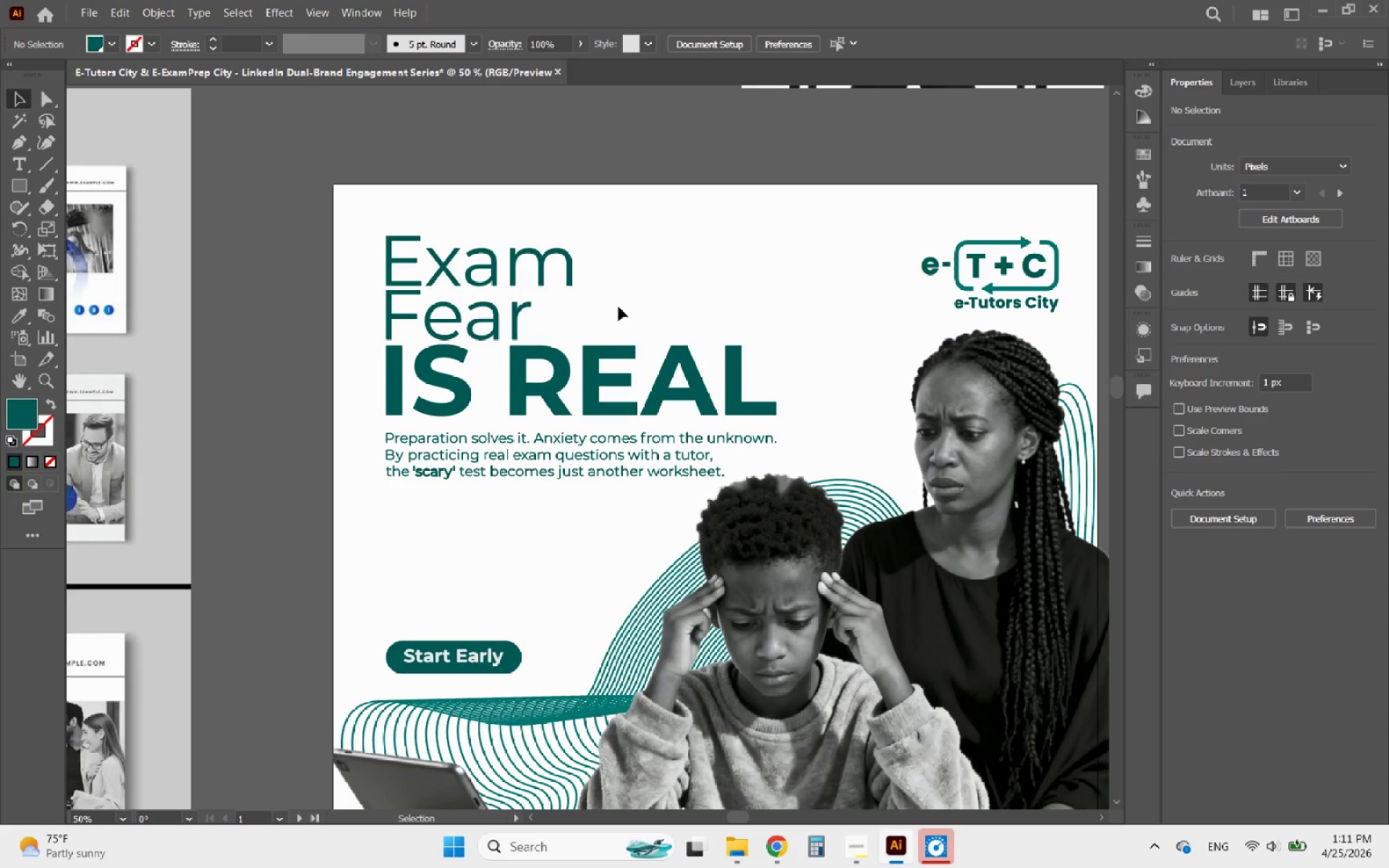 
hold_key(key=AltLeft, duration=1.22)
scroll: coordinate [604, 357], scroll_direction: down, amount: 2.0
 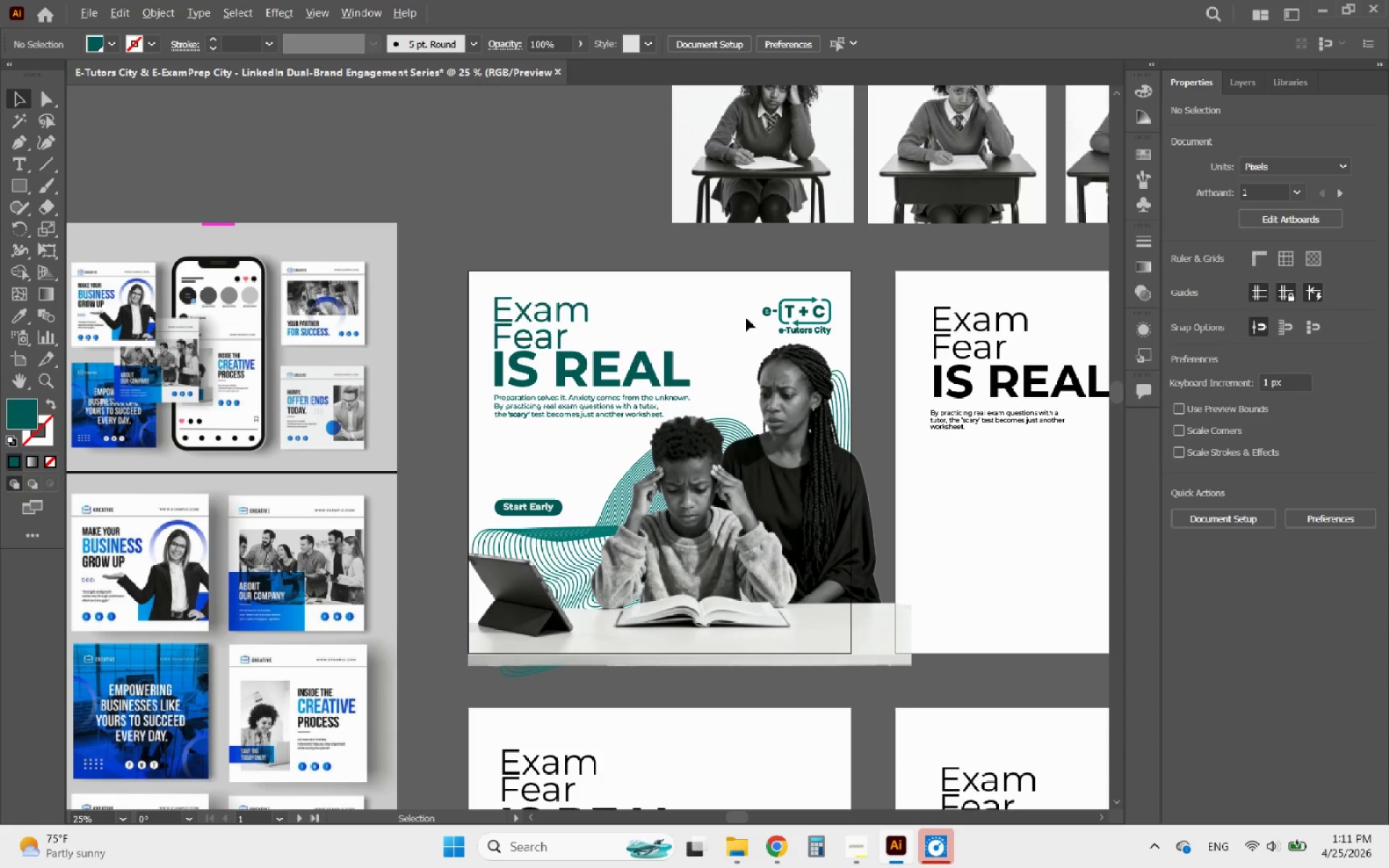 
scroll: coordinate [784, 297], scroll_direction: up, amount: 2.0
 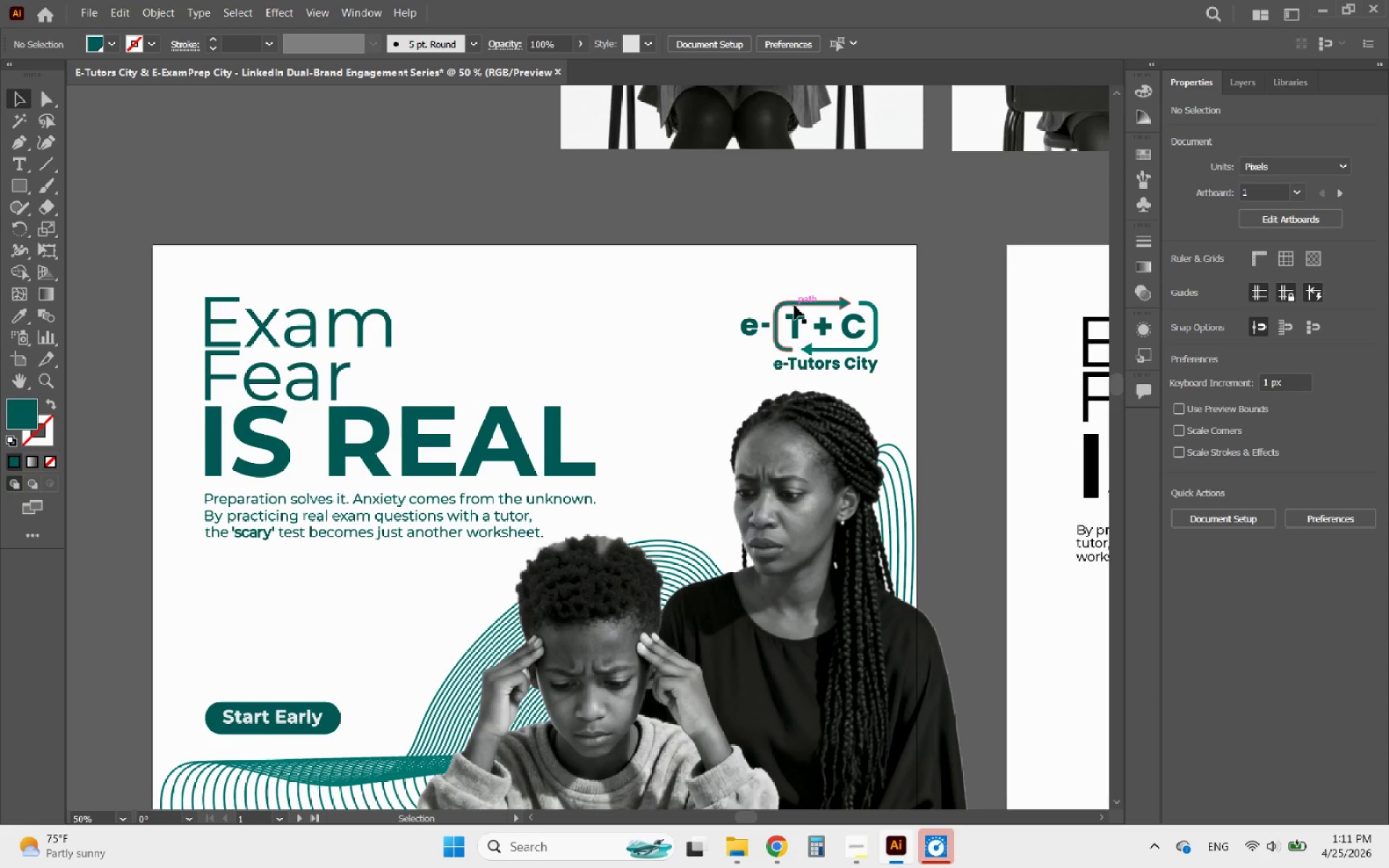 
left_click_drag(start_coordinate=[794, 305], to_coordinate=[797, 285])
 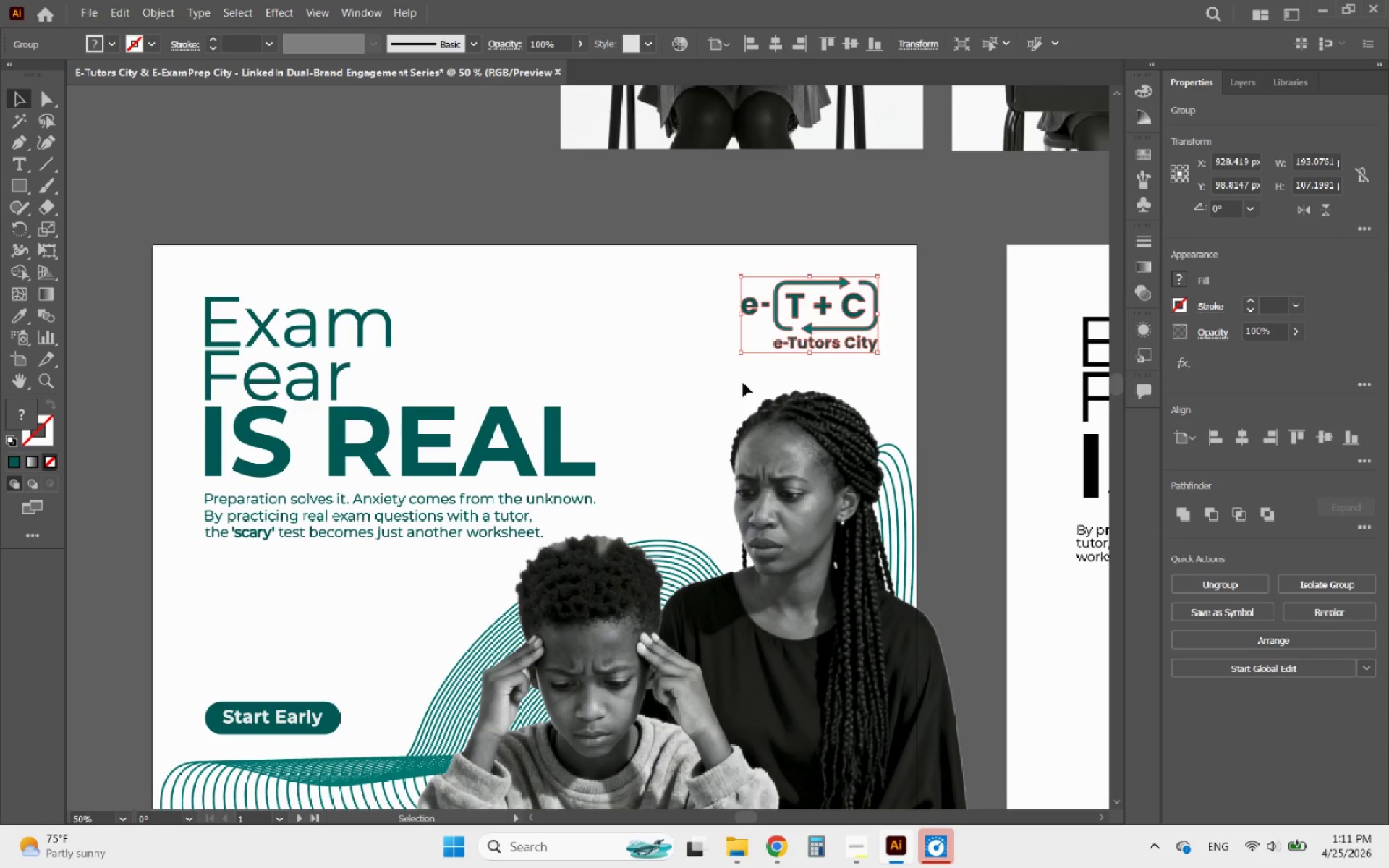 
hold_key(key=ShiftLeft, duration=1.58)
 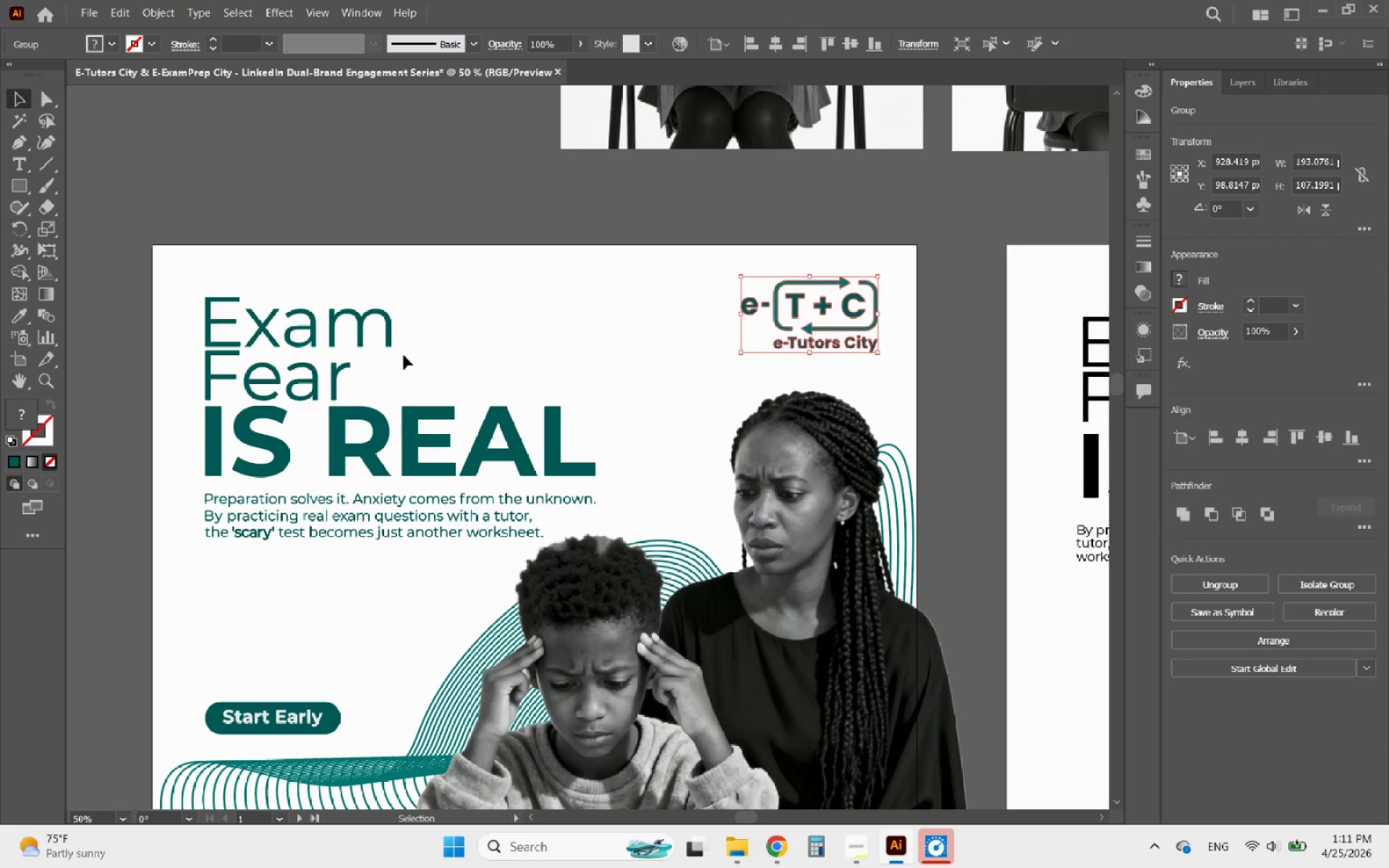 
hold_key(key=ShiftLeft, duration=1.49)
left_click([332, 320])
 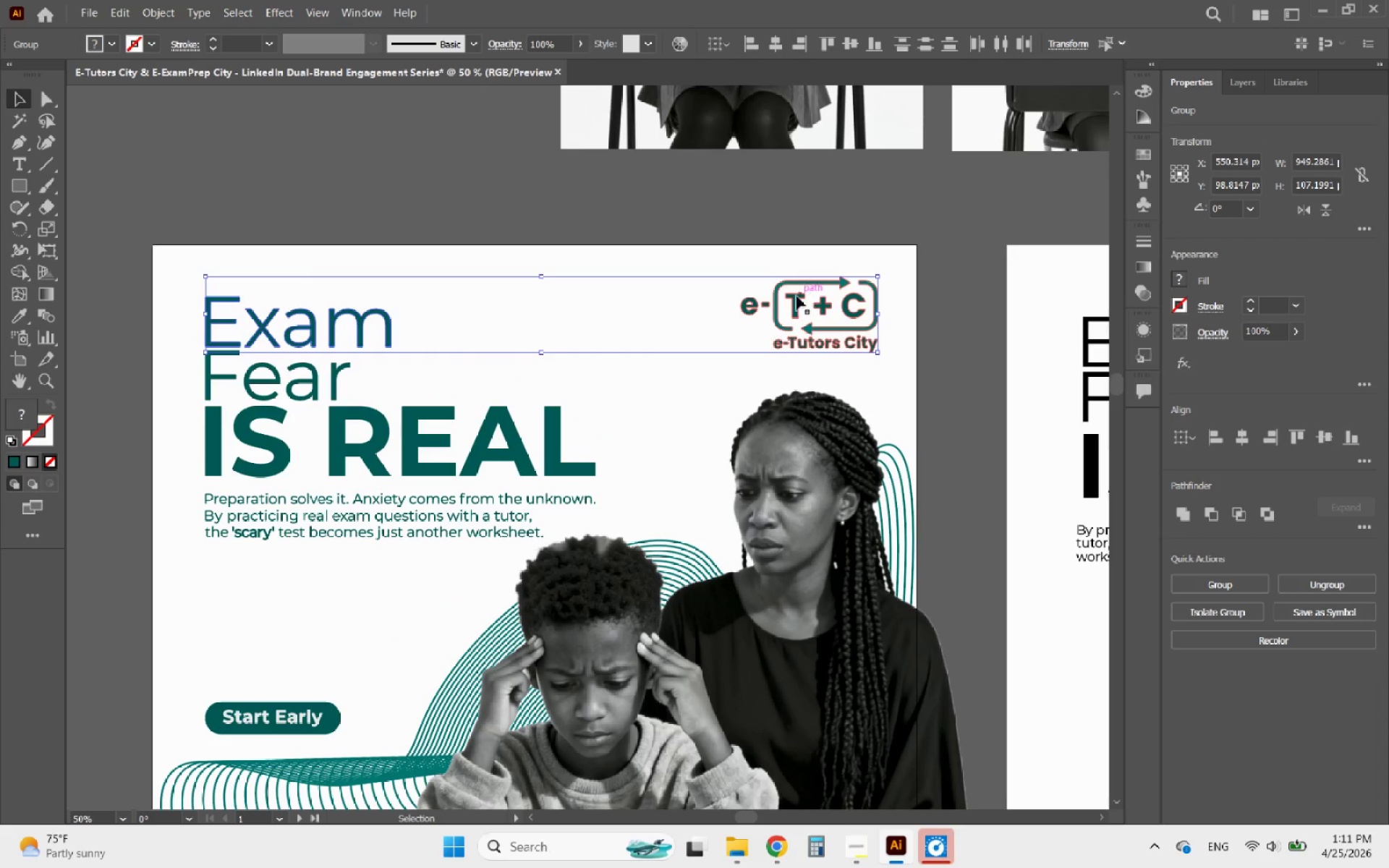 
left_click([794, 296])
 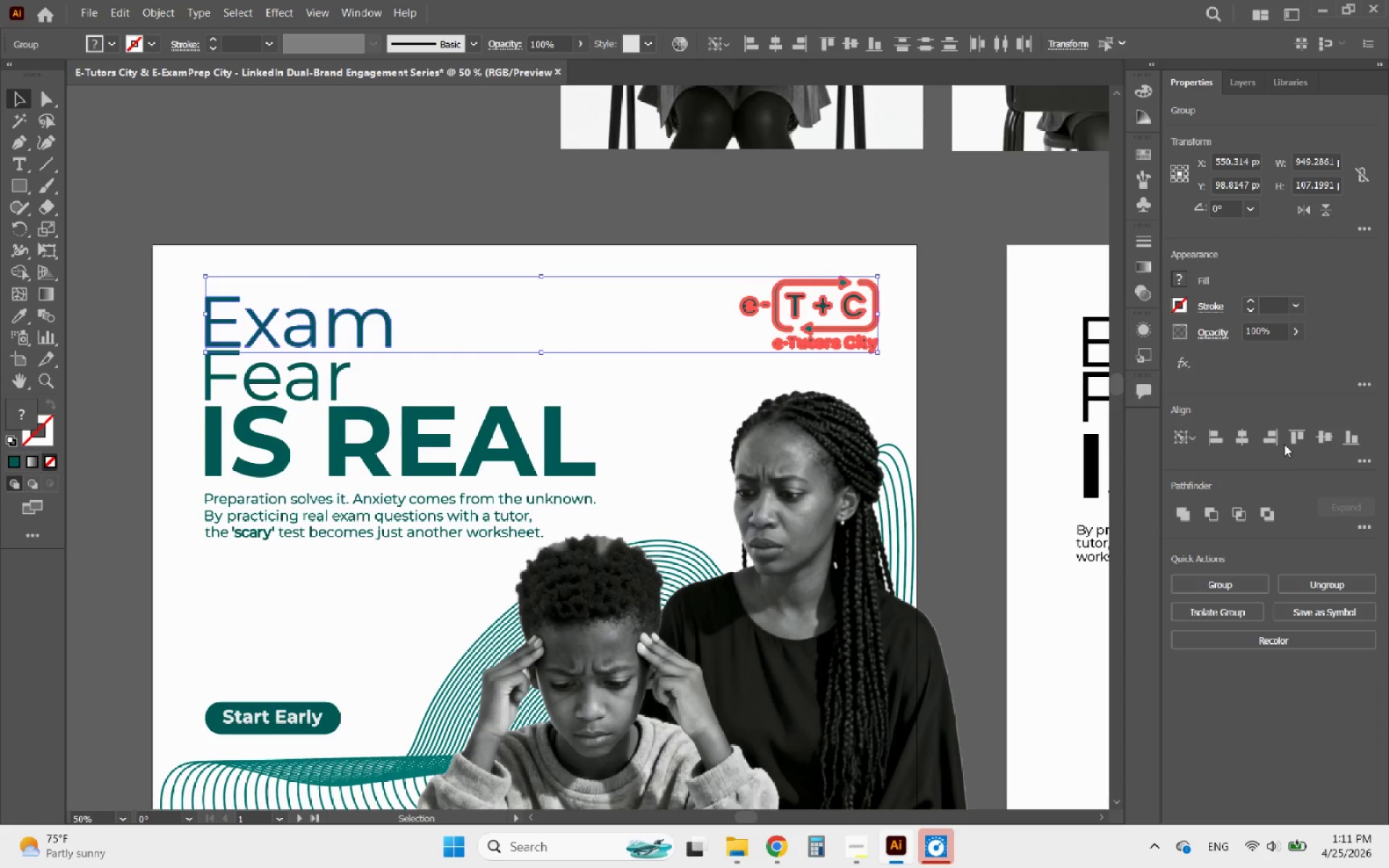 
left_click([1294, 441])
 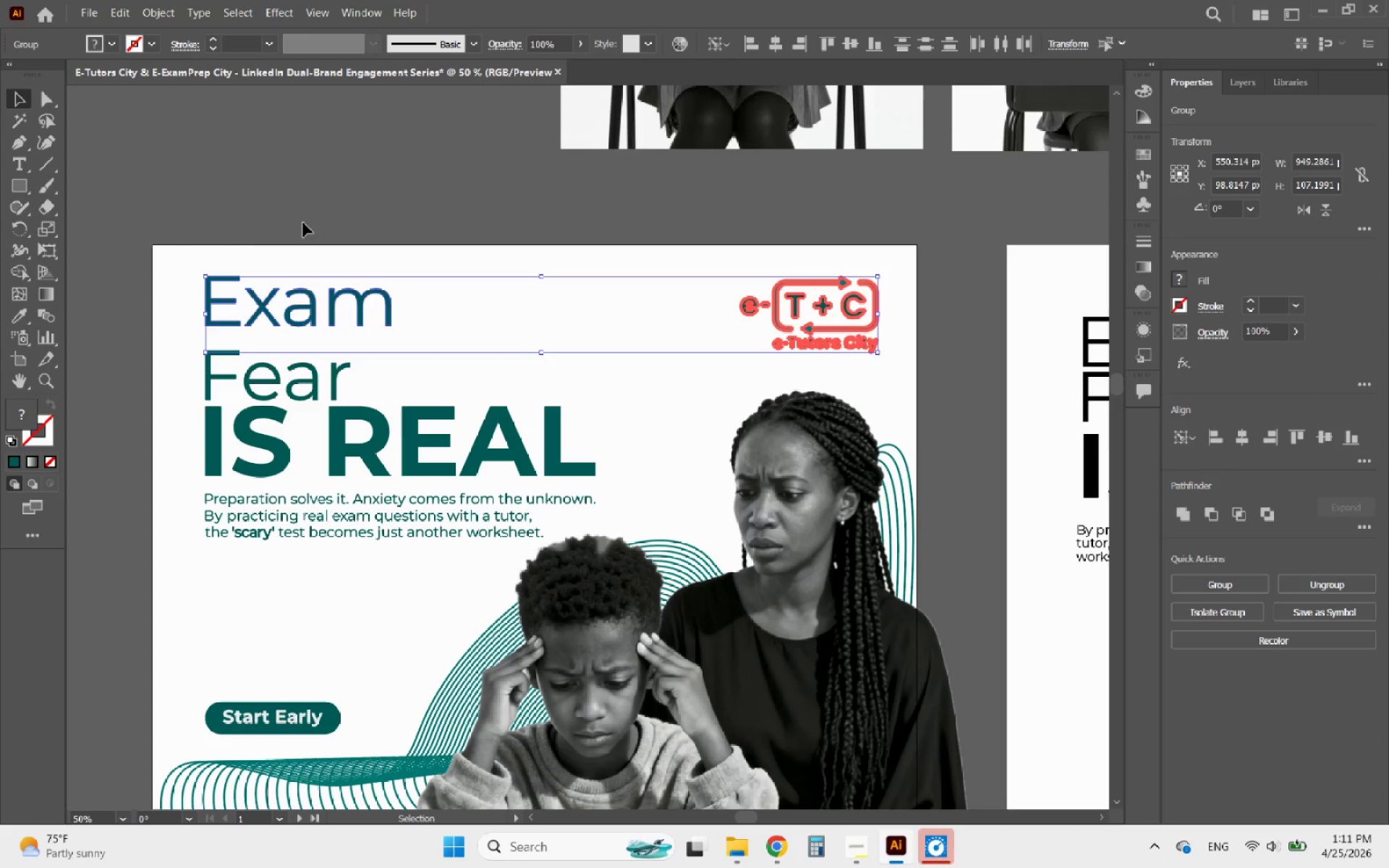 
left_click([303, 223])
 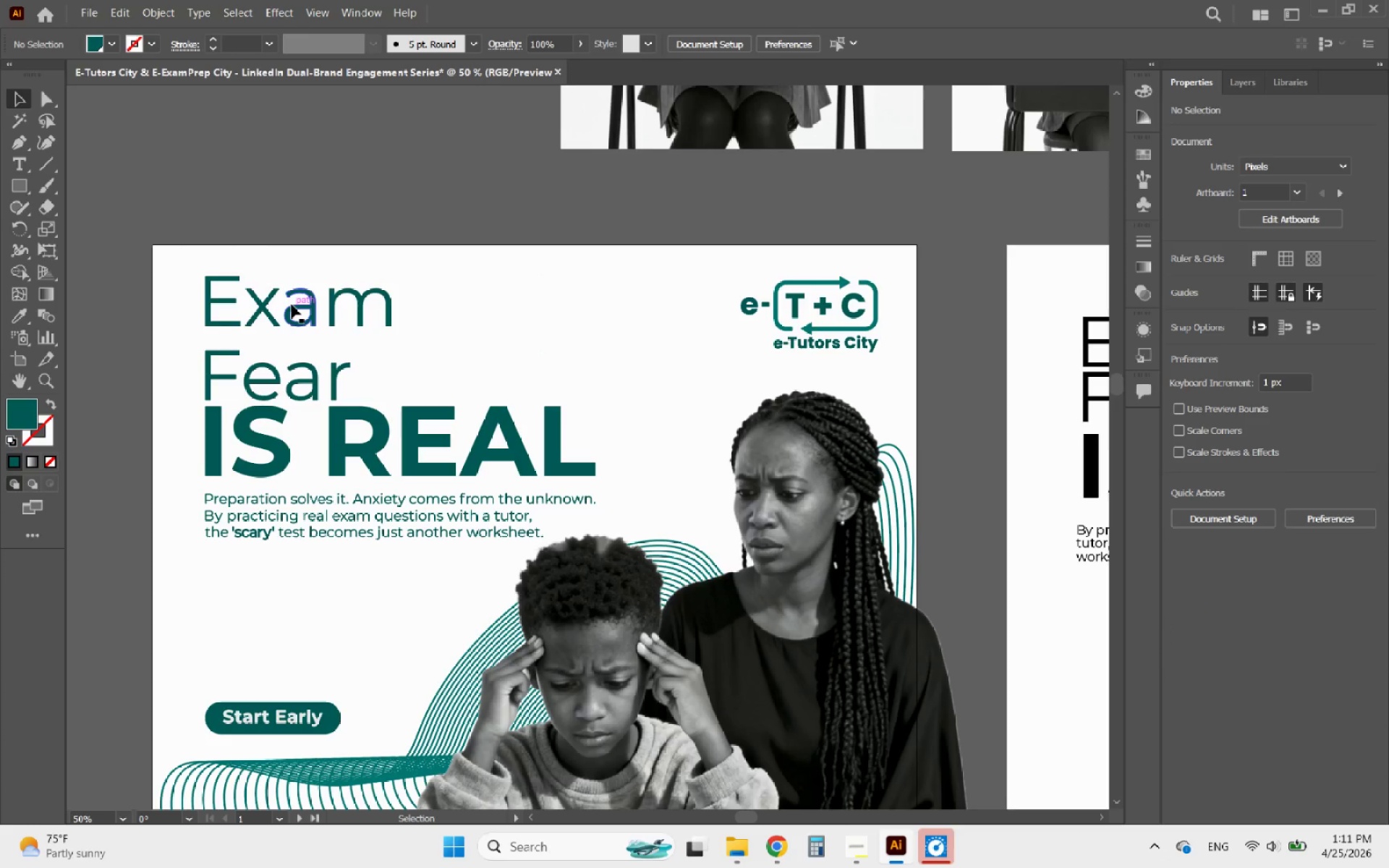 
left_click_drag(start_coordinate=[292, 305], to_coordinate=[276, 305])
 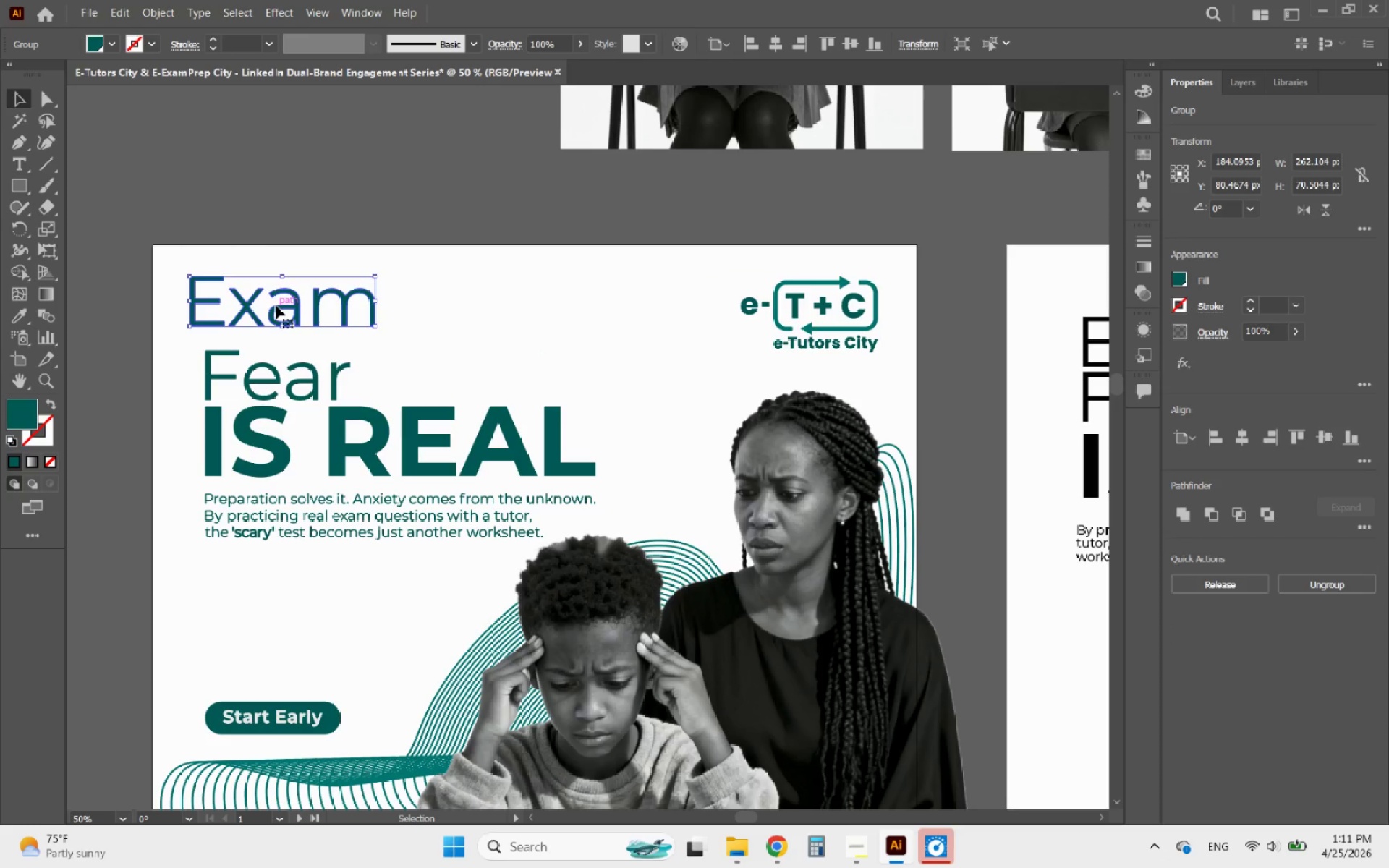 
hold_key(key=ShiftLeft, duration=0.62)
 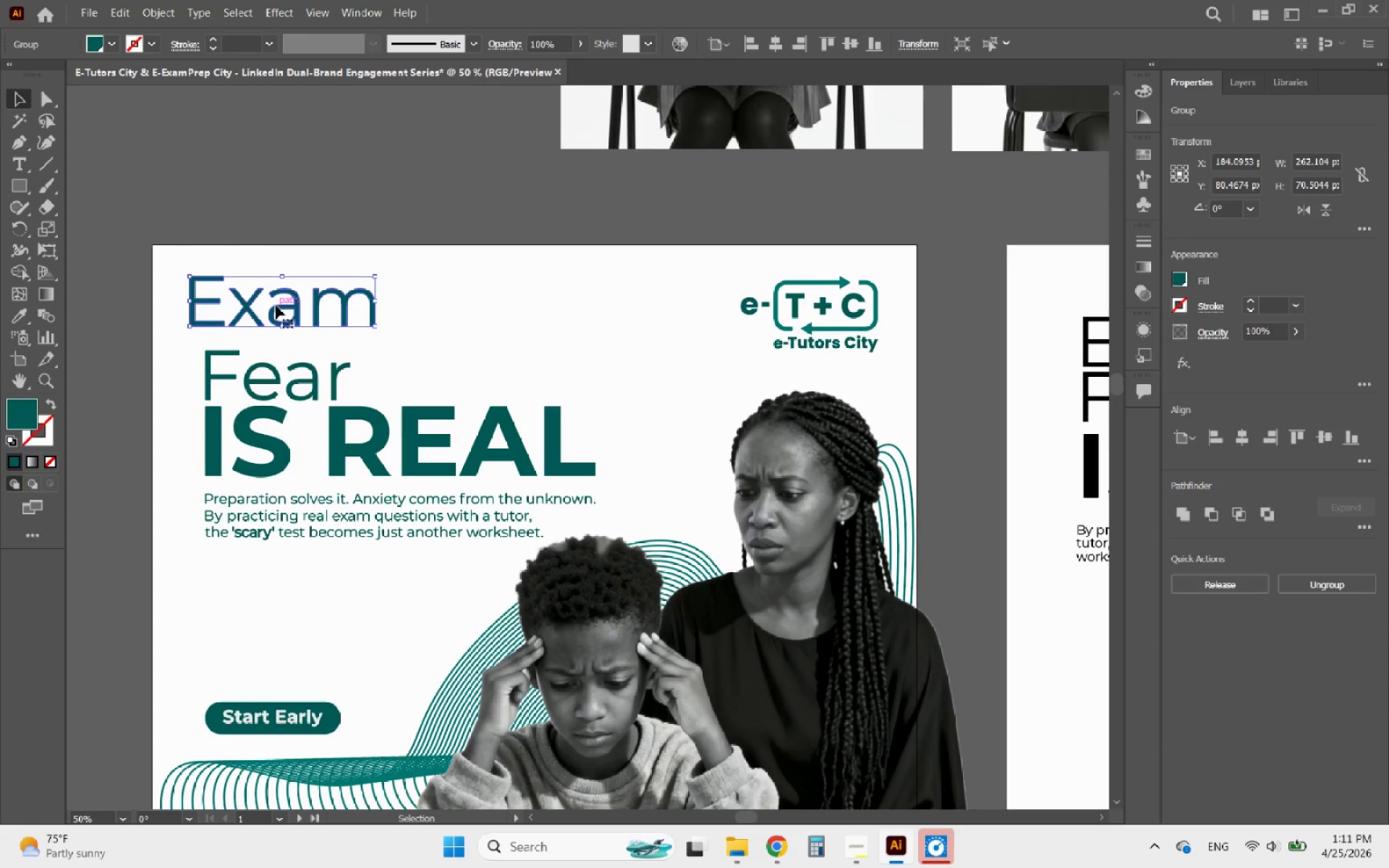 
wait(10.05)
 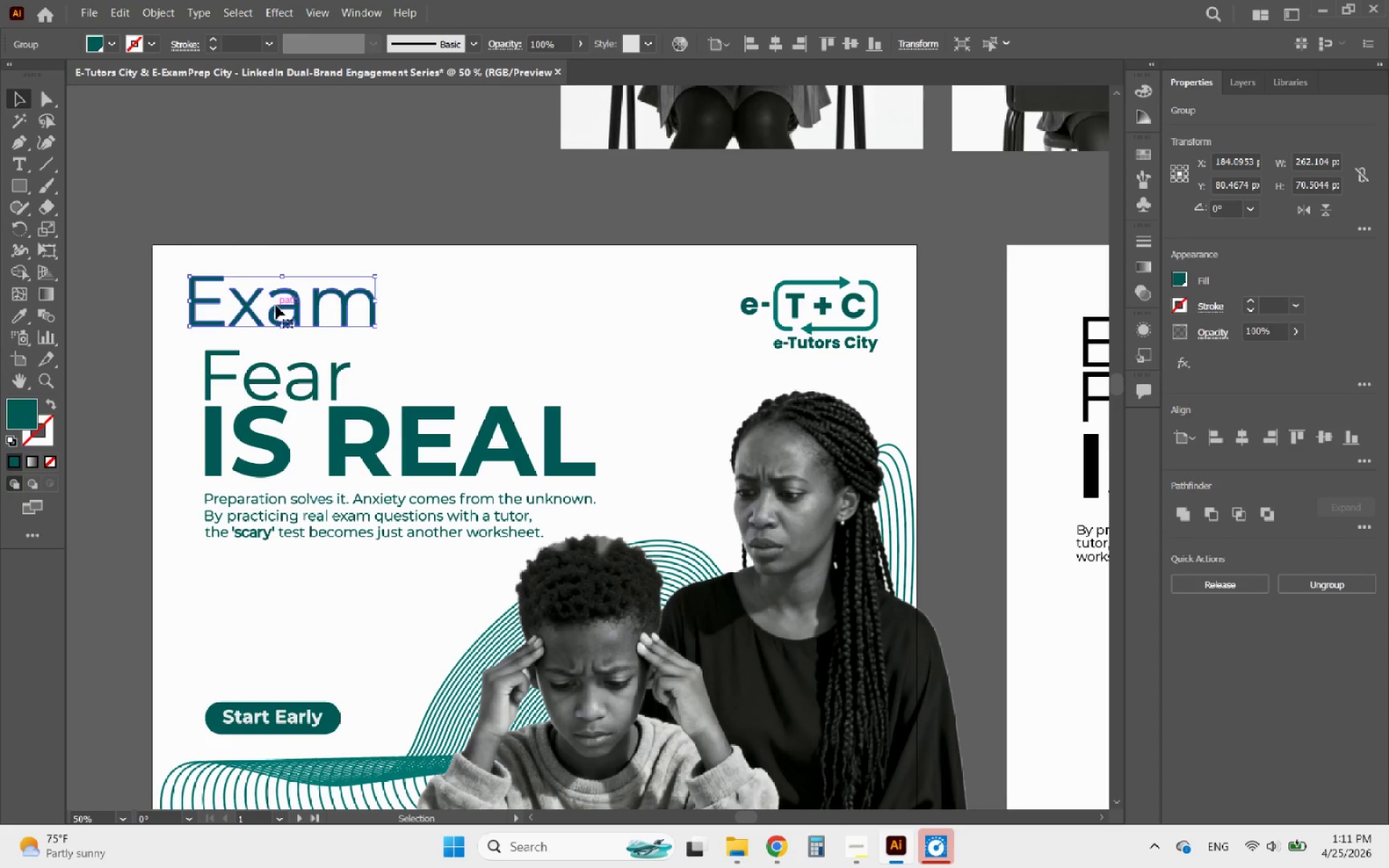 
left_click_drag(start_coordinate=[260, 326], to_coordinate=[261, 331])
 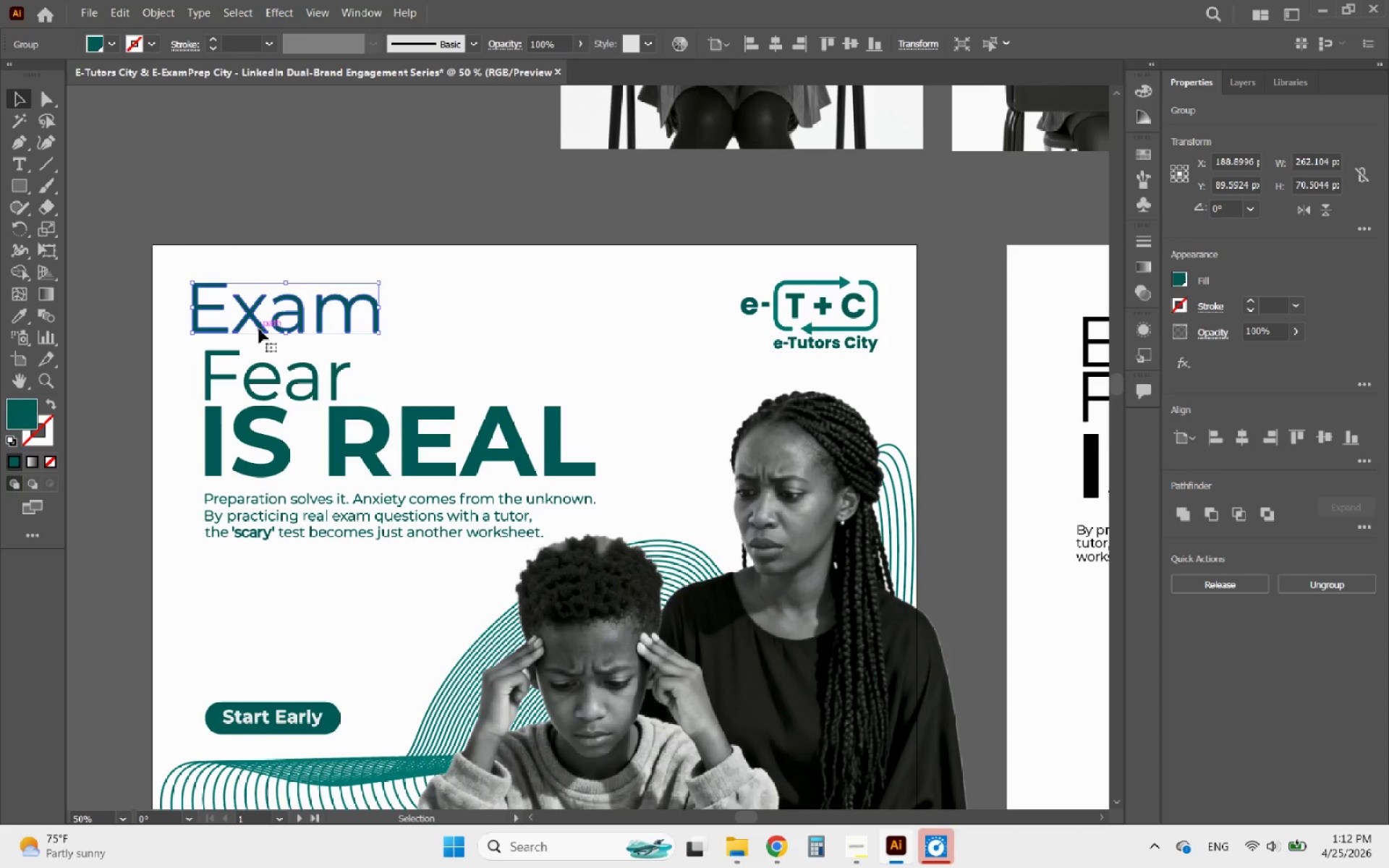 
wait(26.58)
 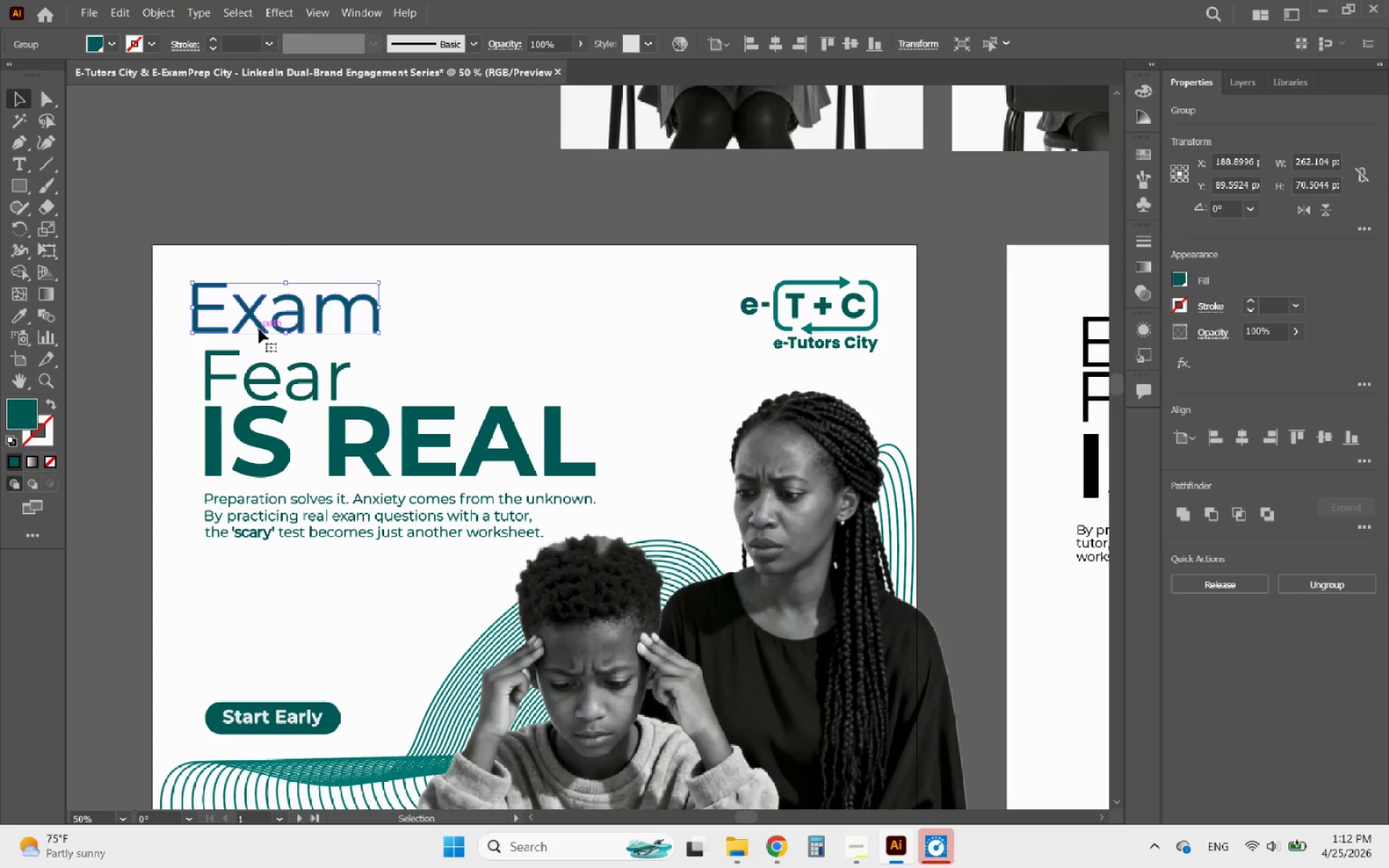 
left_click_drag(start_coordinate=[301, 323], to_coordinate=[307, 332])
 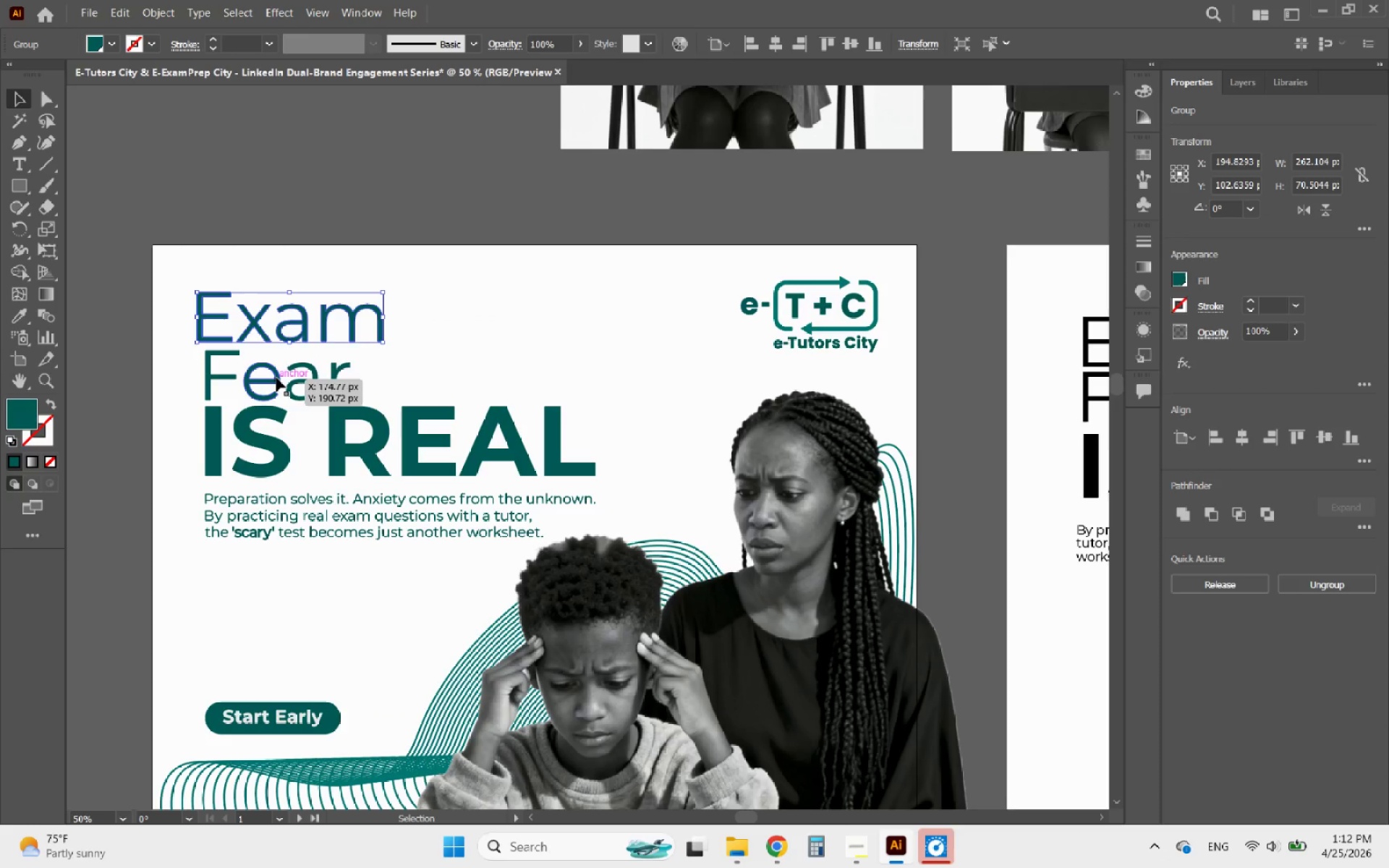 
left_click_drag(start_coordinate=[276, 378], to_coordinate=[268, 378])
 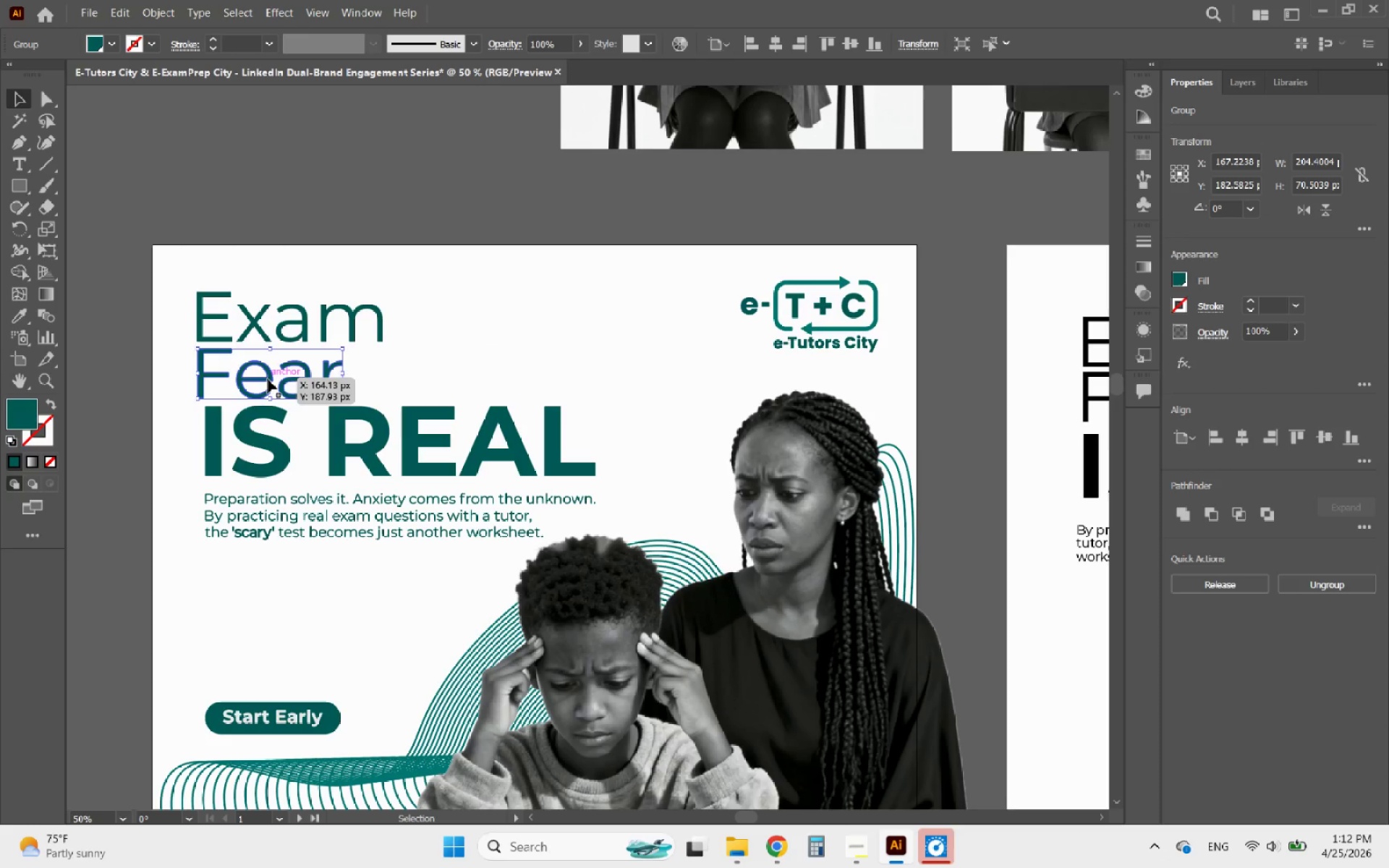 
wait(7.17)
 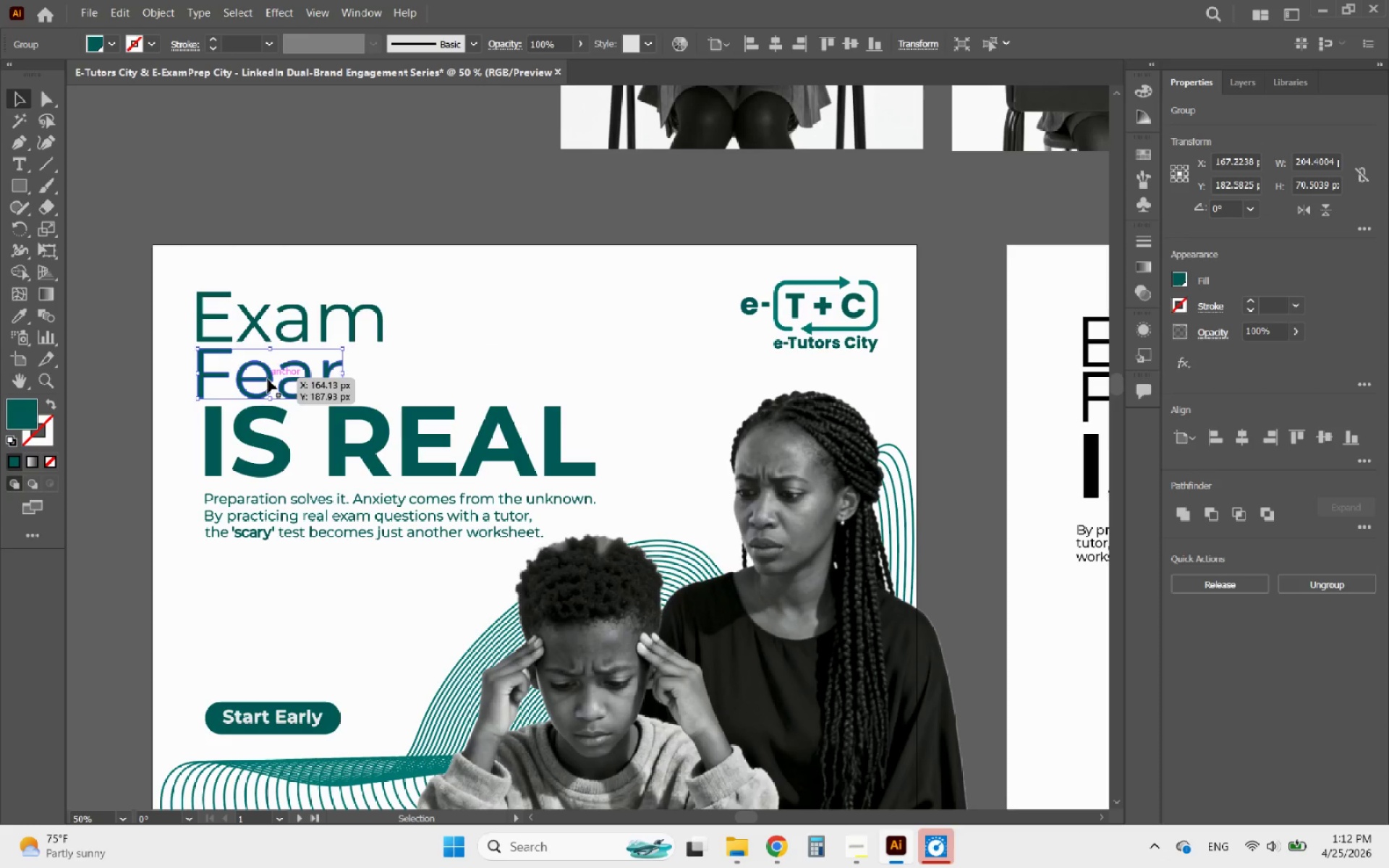 
hold_key(key=AltLeft, duration=0.61)
scroll: coordinate [186, 332], scroll_direction: up, amount: 1.0
 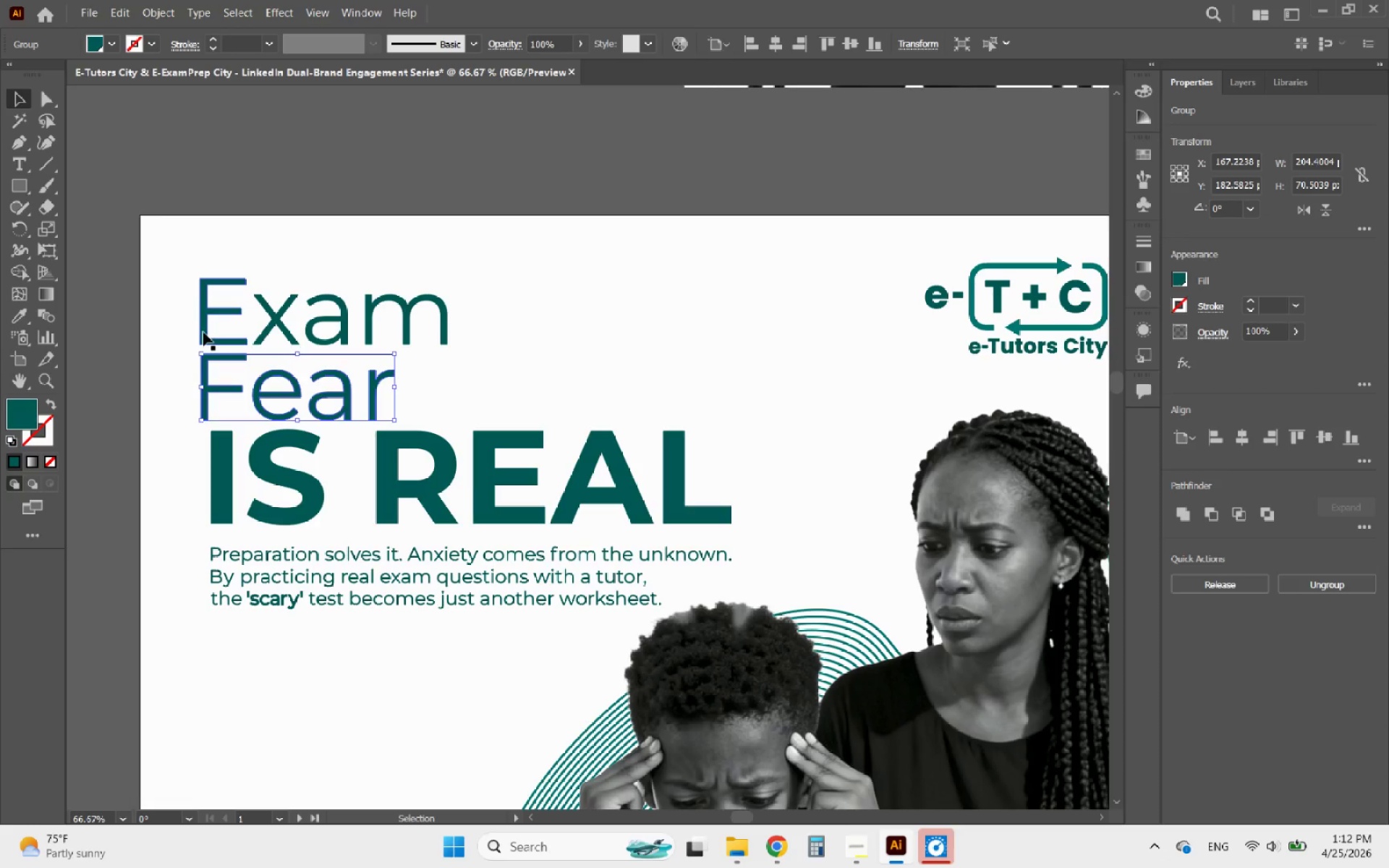 
hold_key(key=ShiftLeft, duration=0.42)
left_click([203, 332])
 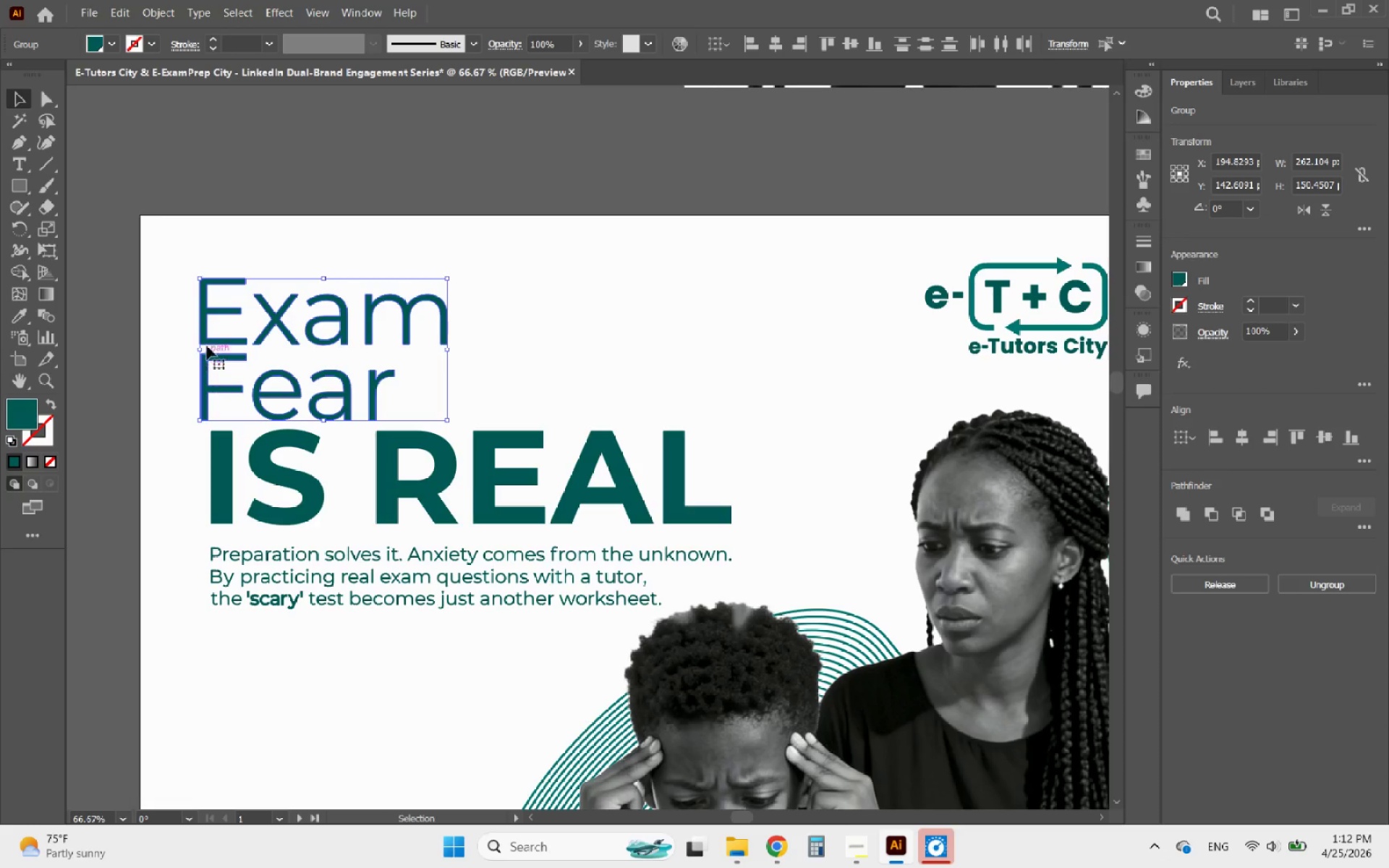 
left_click([206, 340])
 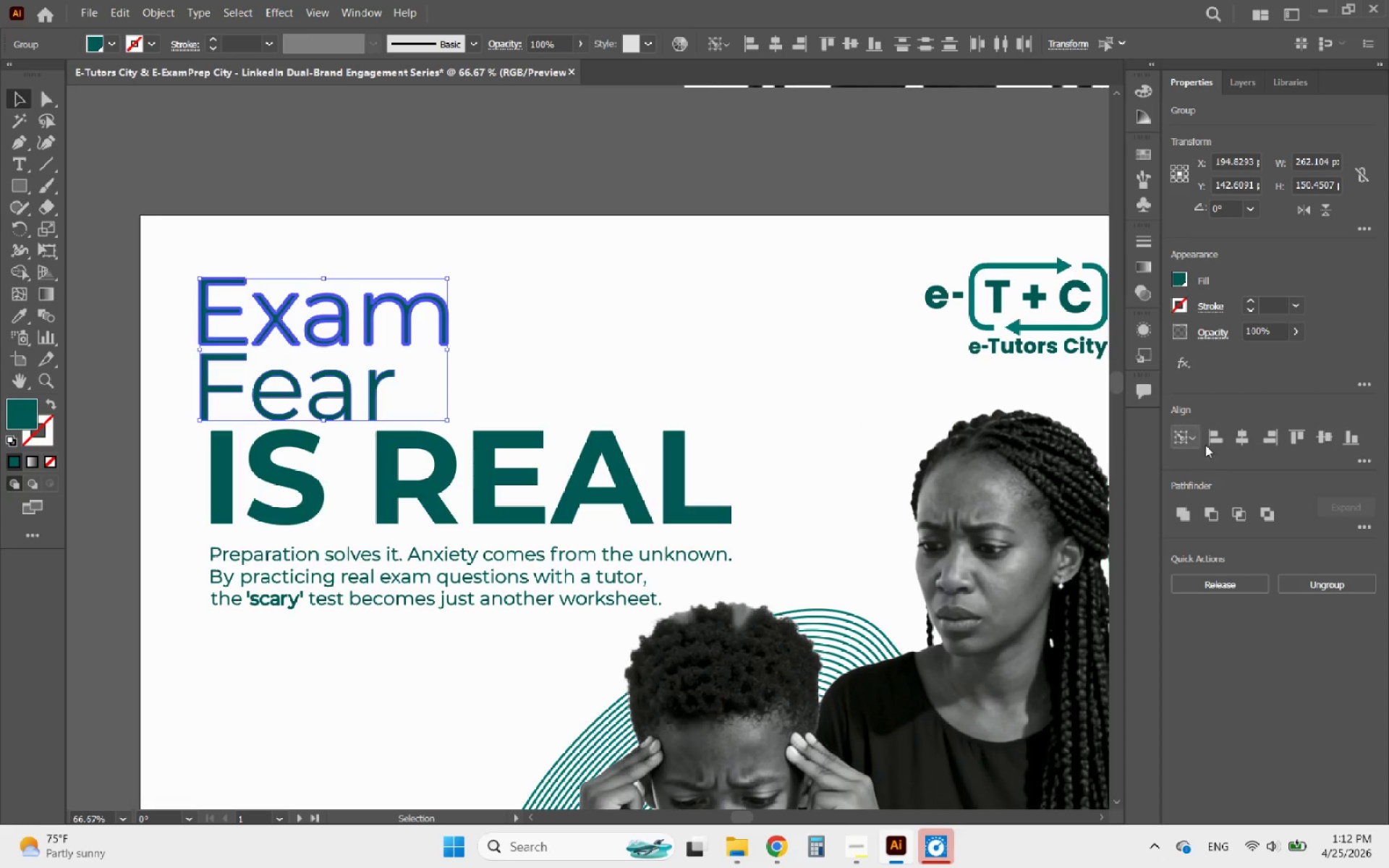 
left_click([1212, 445])
 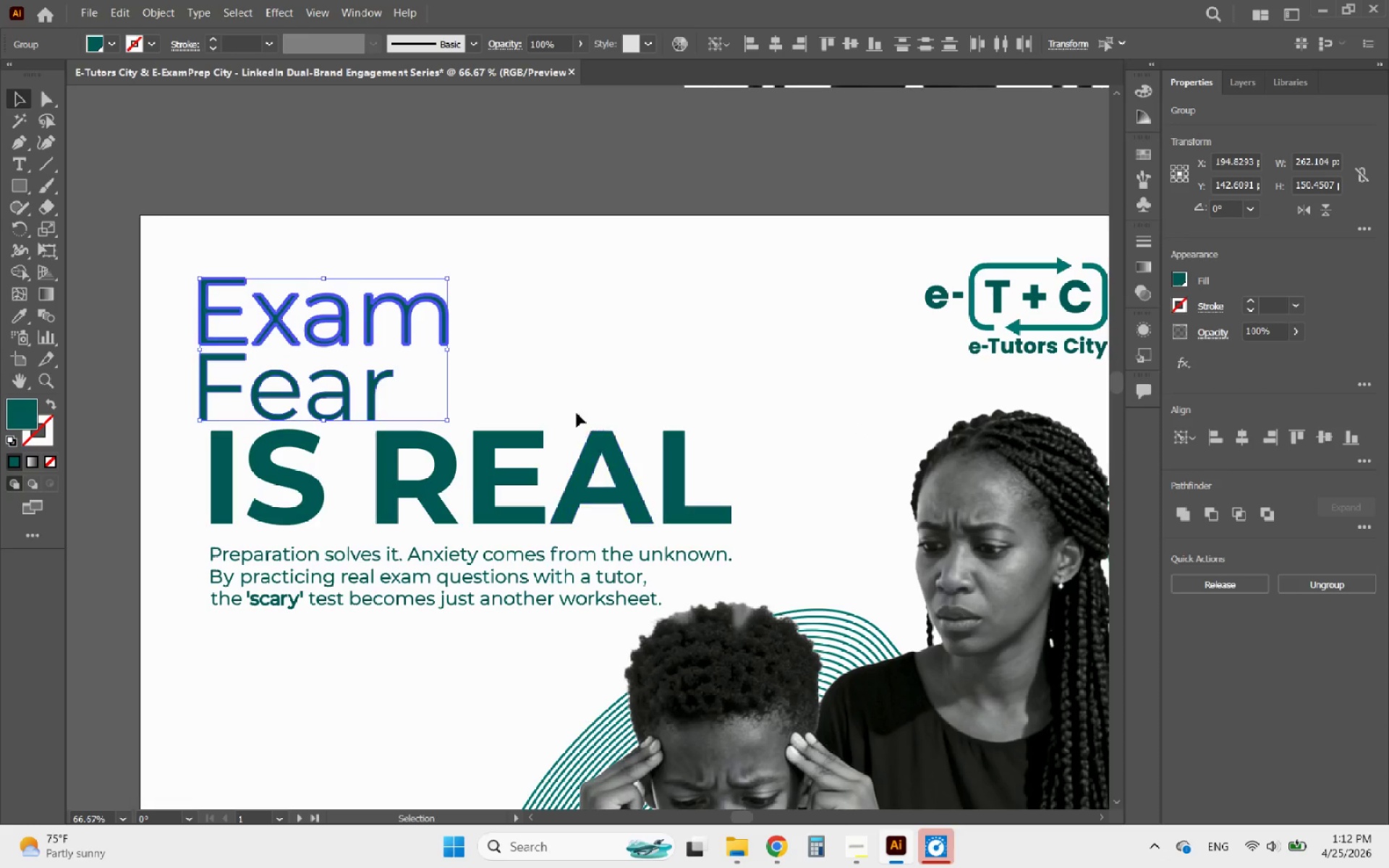 
left_click([566, 384])
 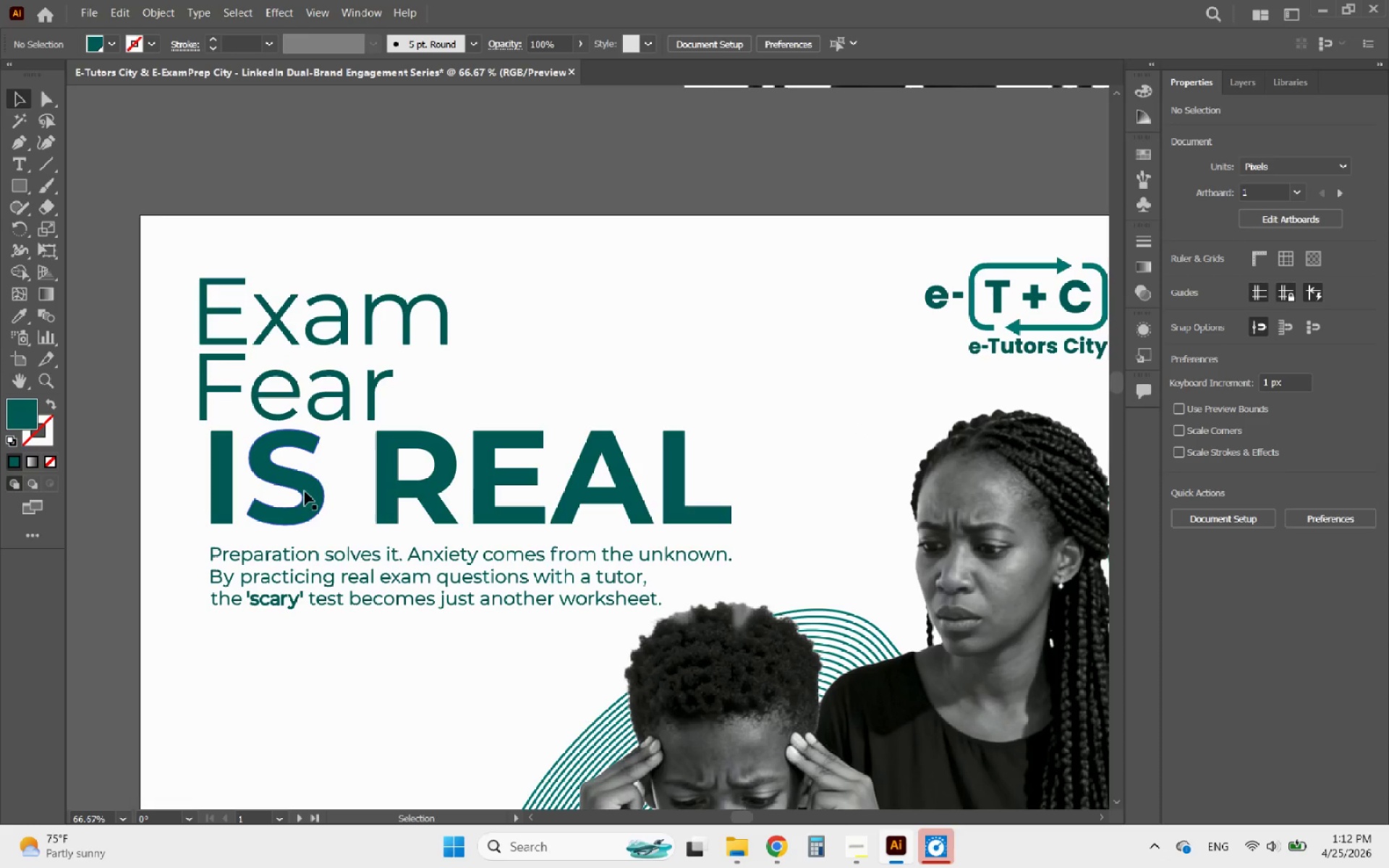 
left_click_drag(start_coordinate=[305, 491], to_coordinate=[290, 492])
 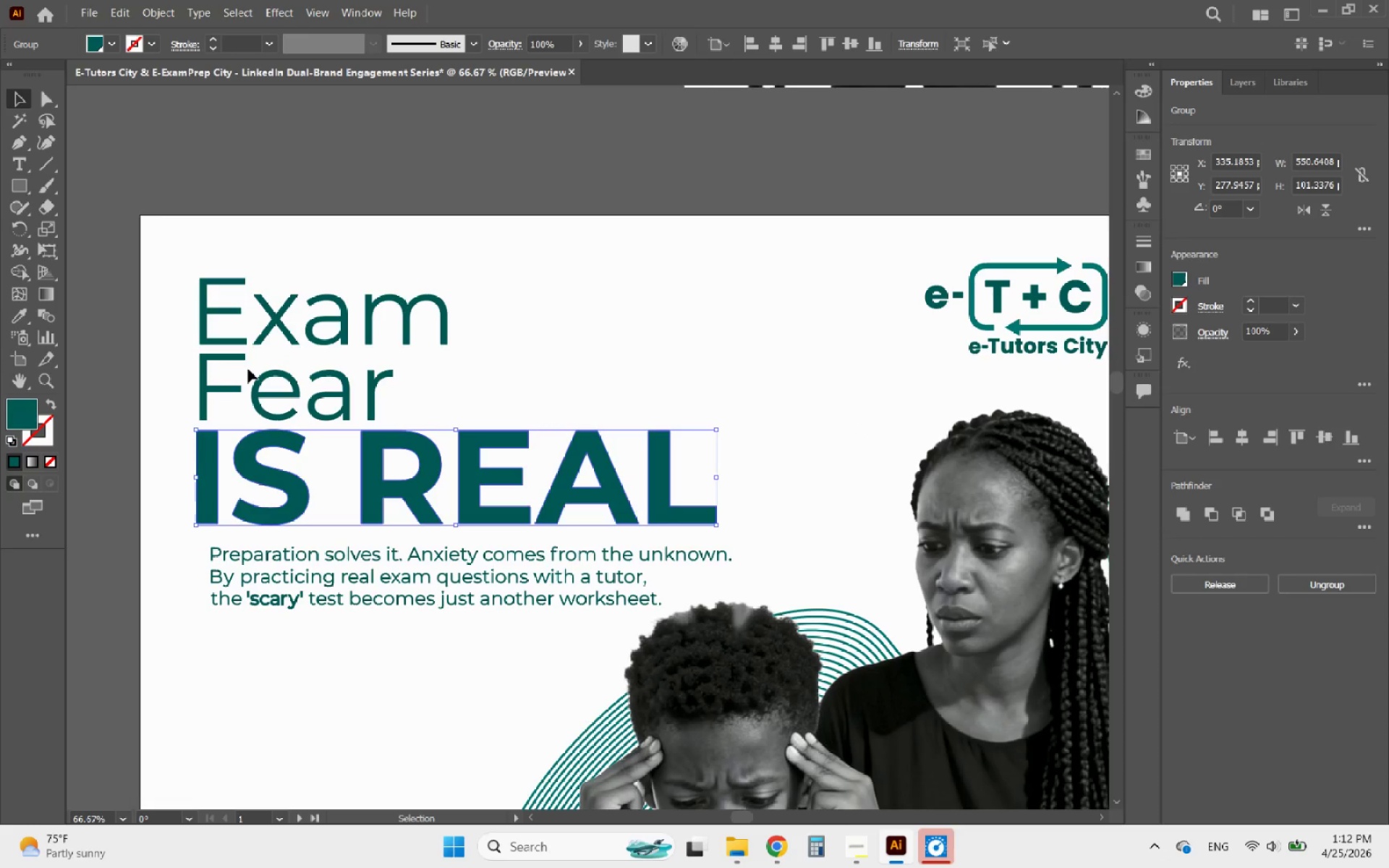 
hold_key(key=ShiftLeft, duration=0.61)
left_click([239, 390])
 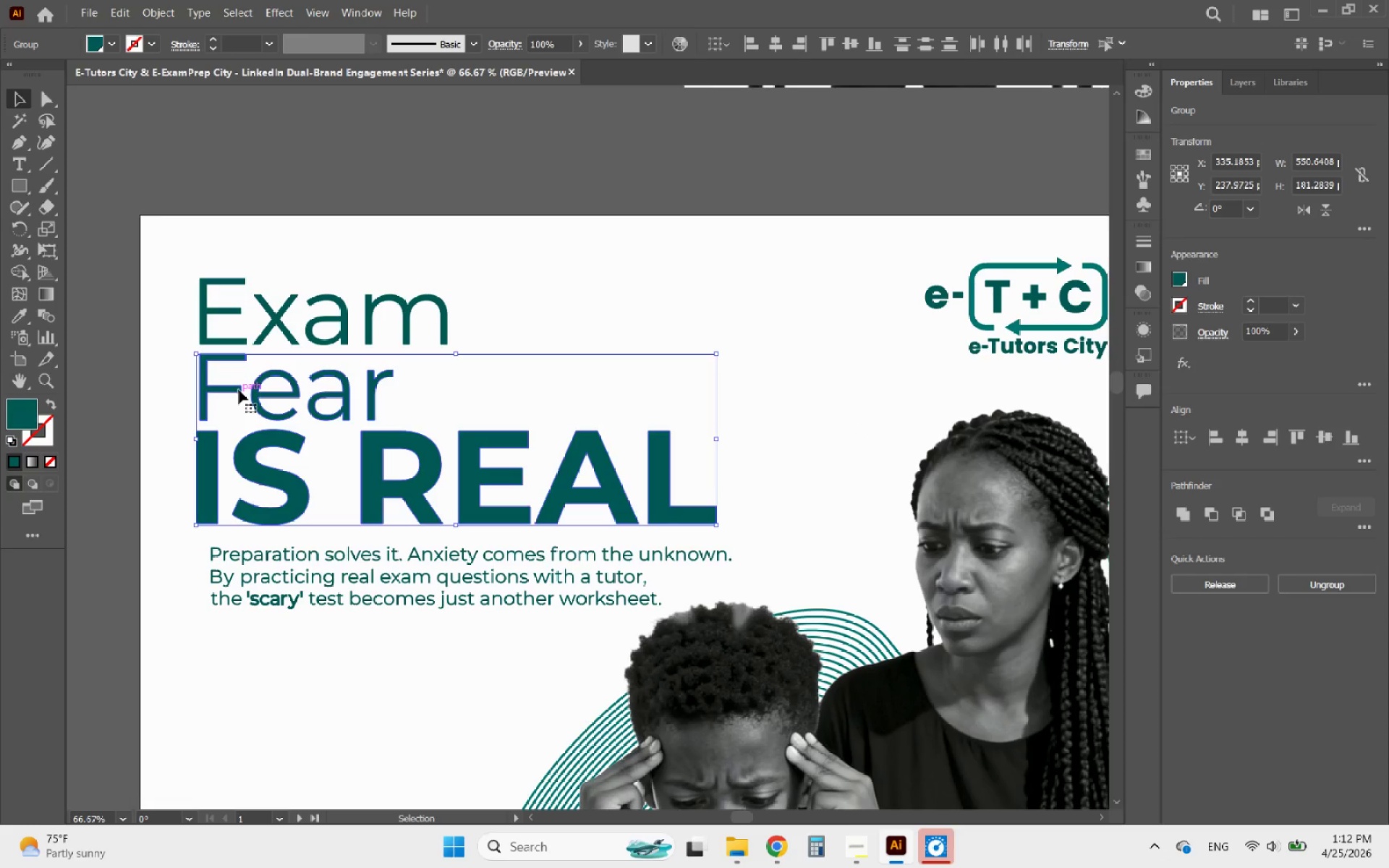 
left_click([239, 390])
 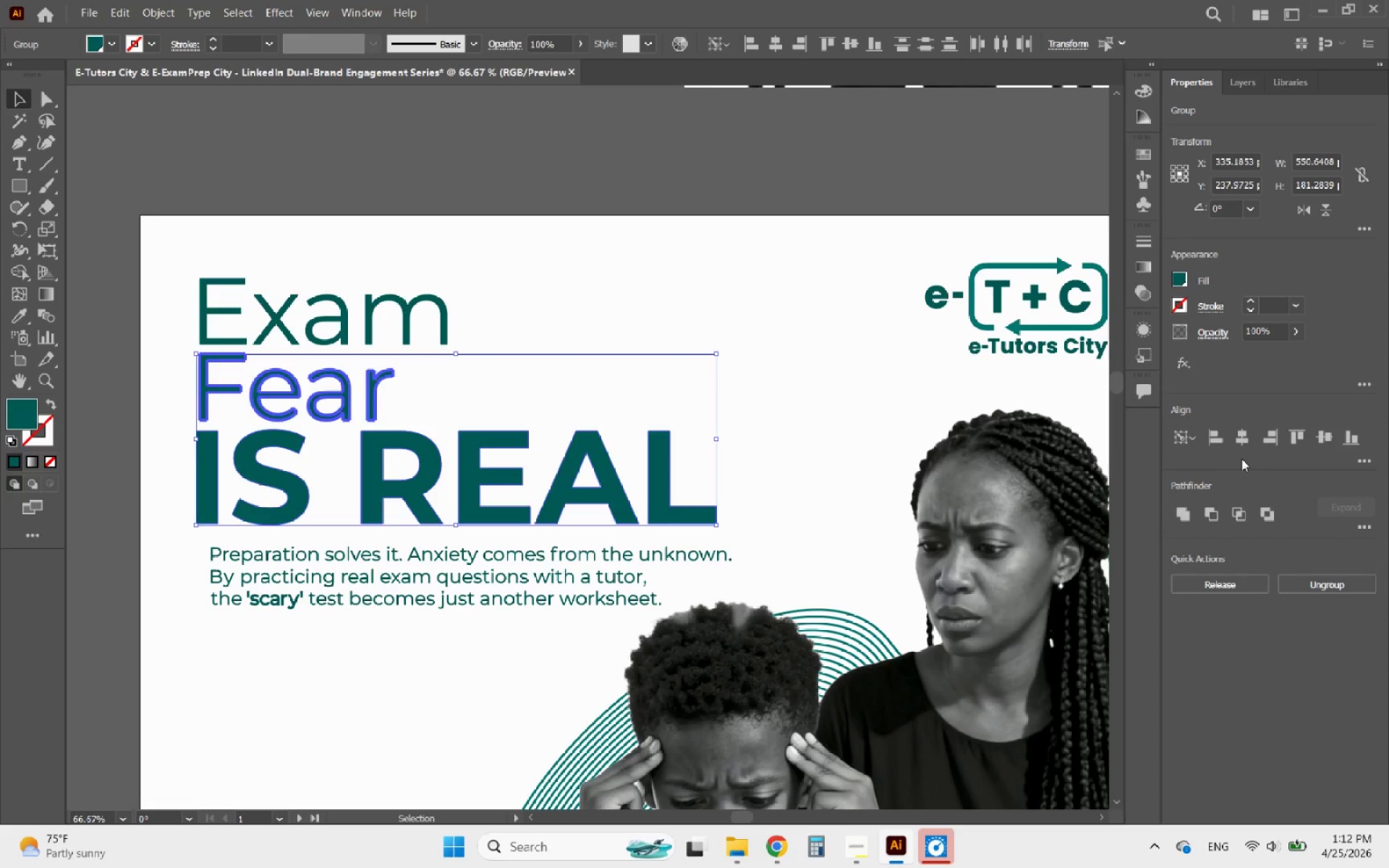 
left_click([1219, 441])
 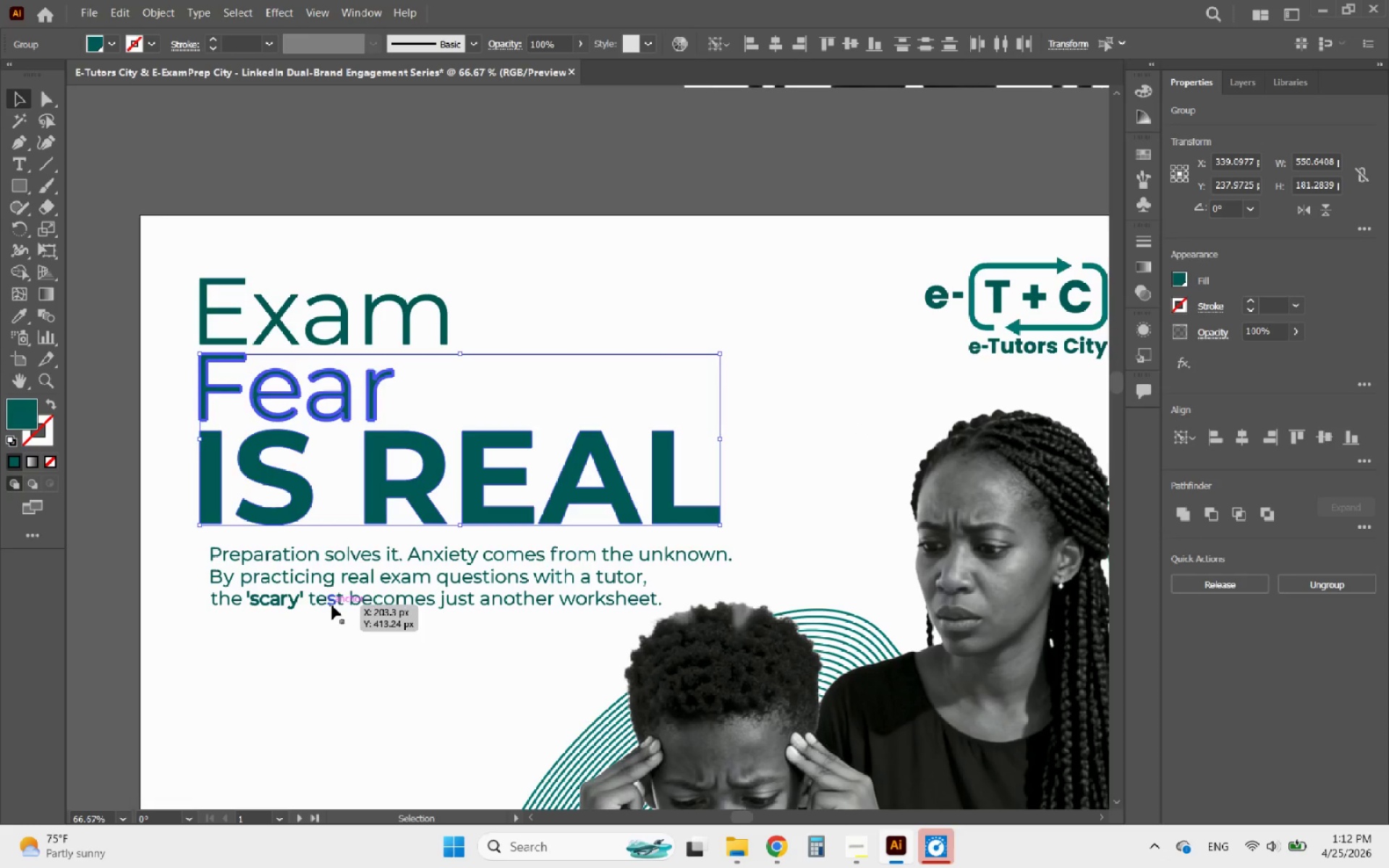 
left_click([332, 605])
 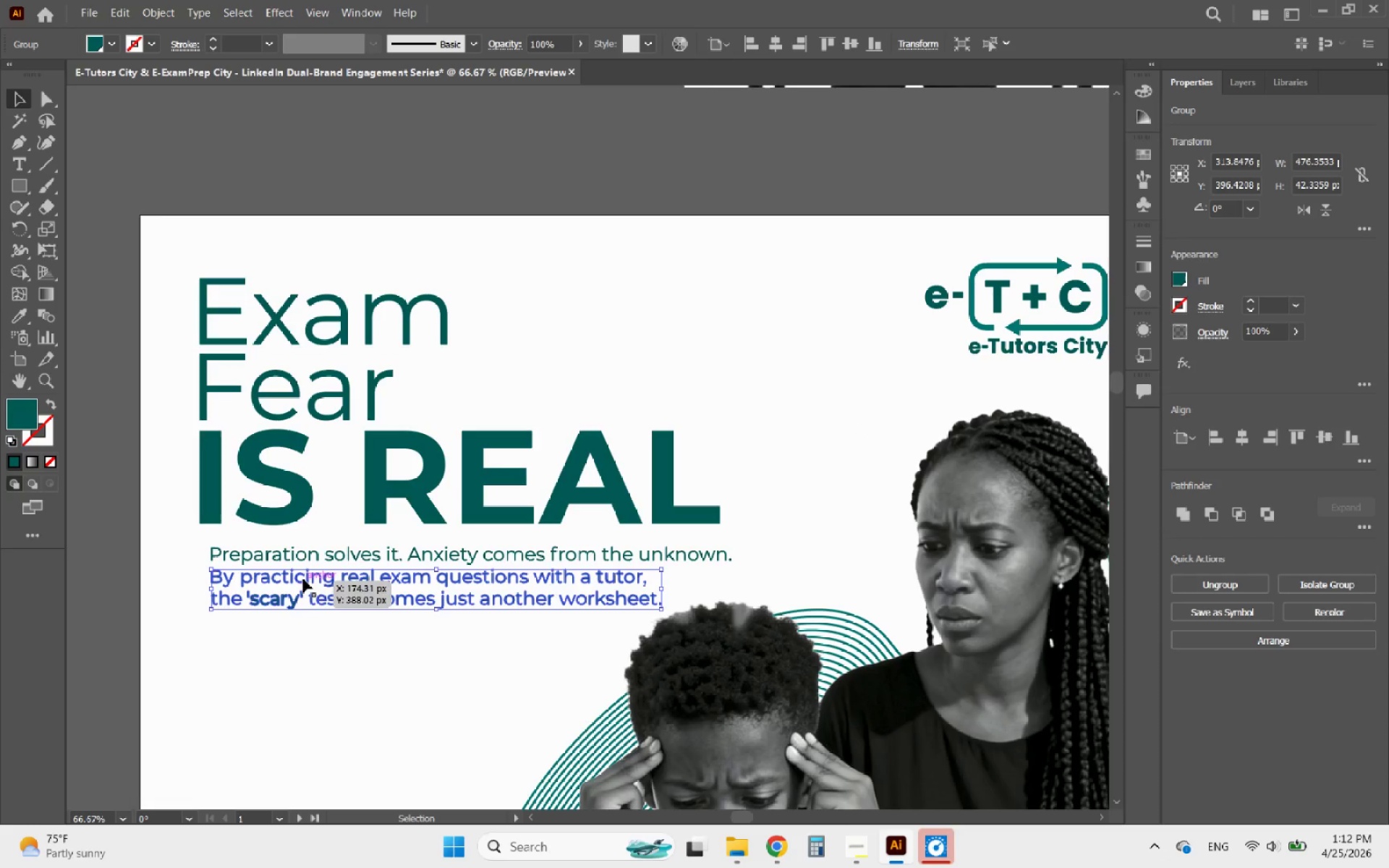 
hold_key(key=ShiftLeft, duration=0.53)
left_click([284, 558])
 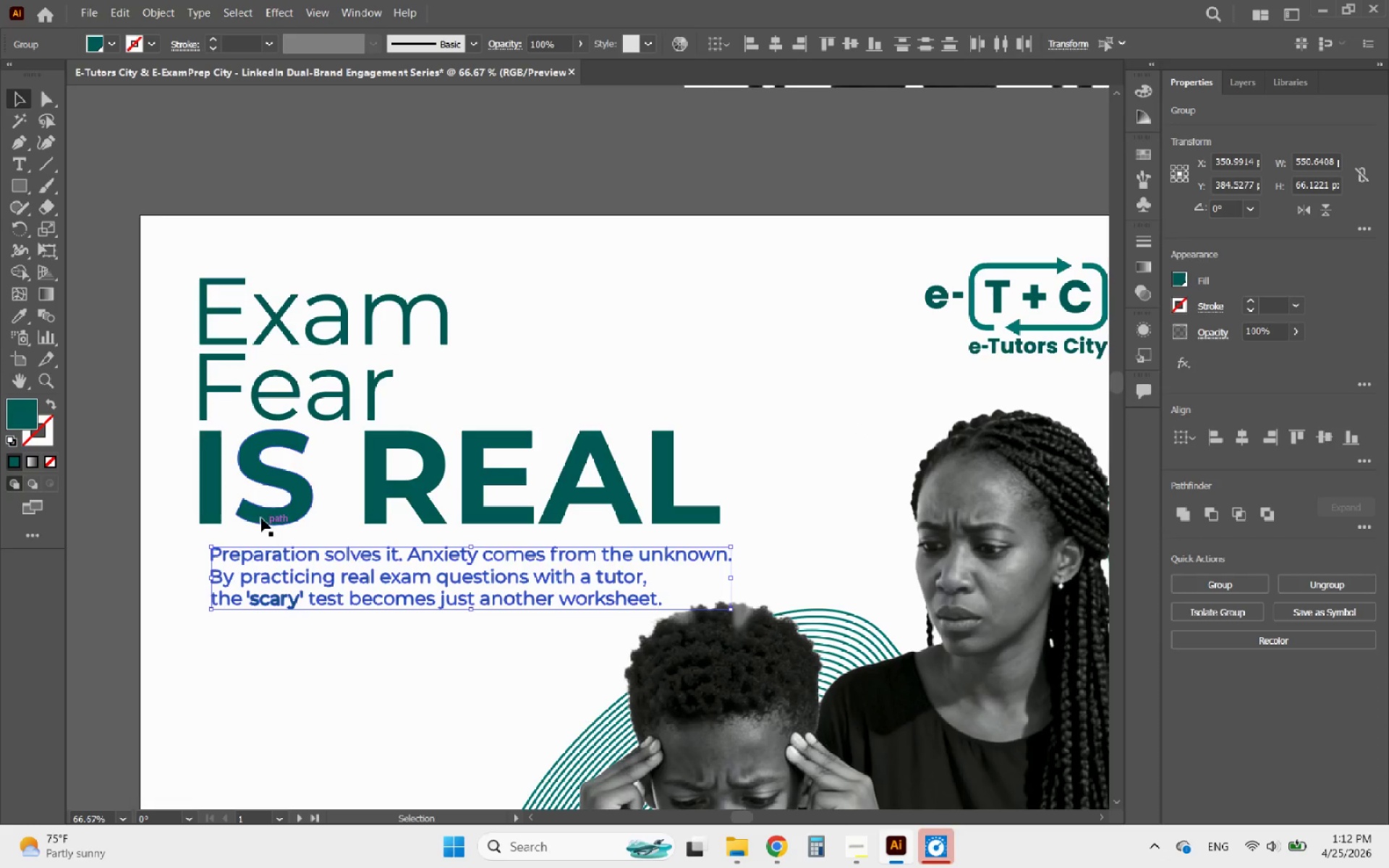 
hold_key(key=ShiftLeft, duration=0.97)
left_click([220, 497])
 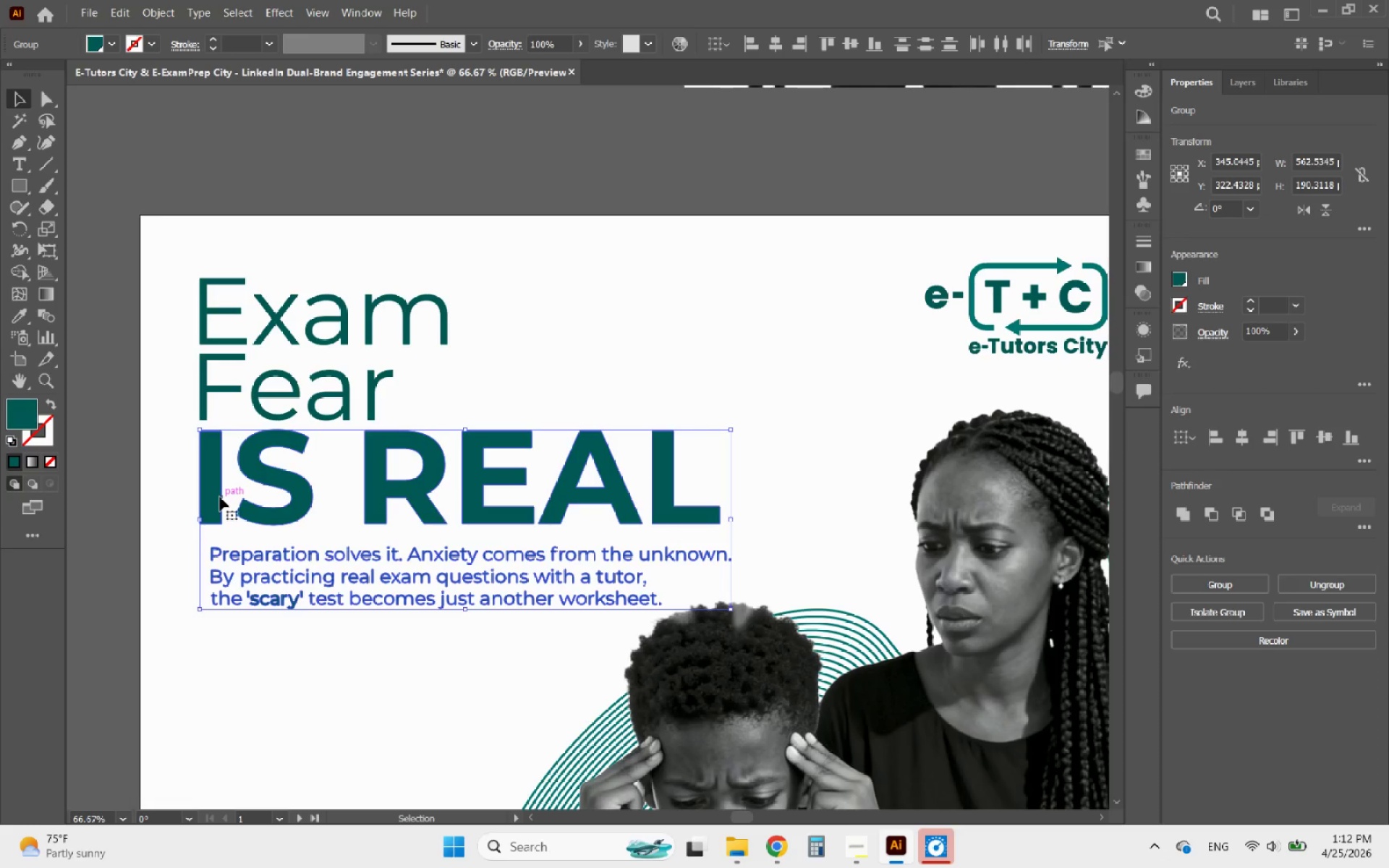 
left_click([220, 497])
 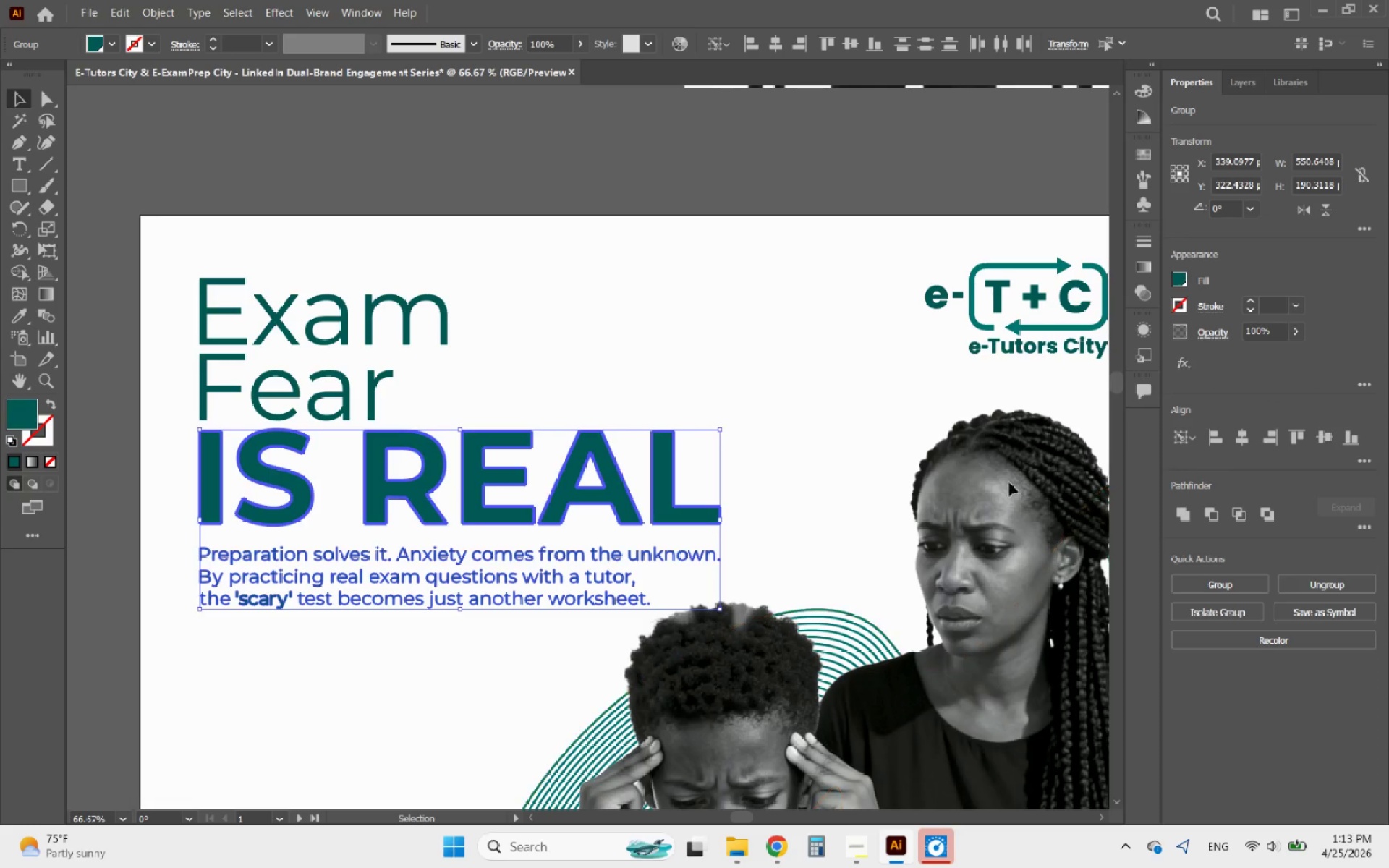 
left_click([269, 642])
 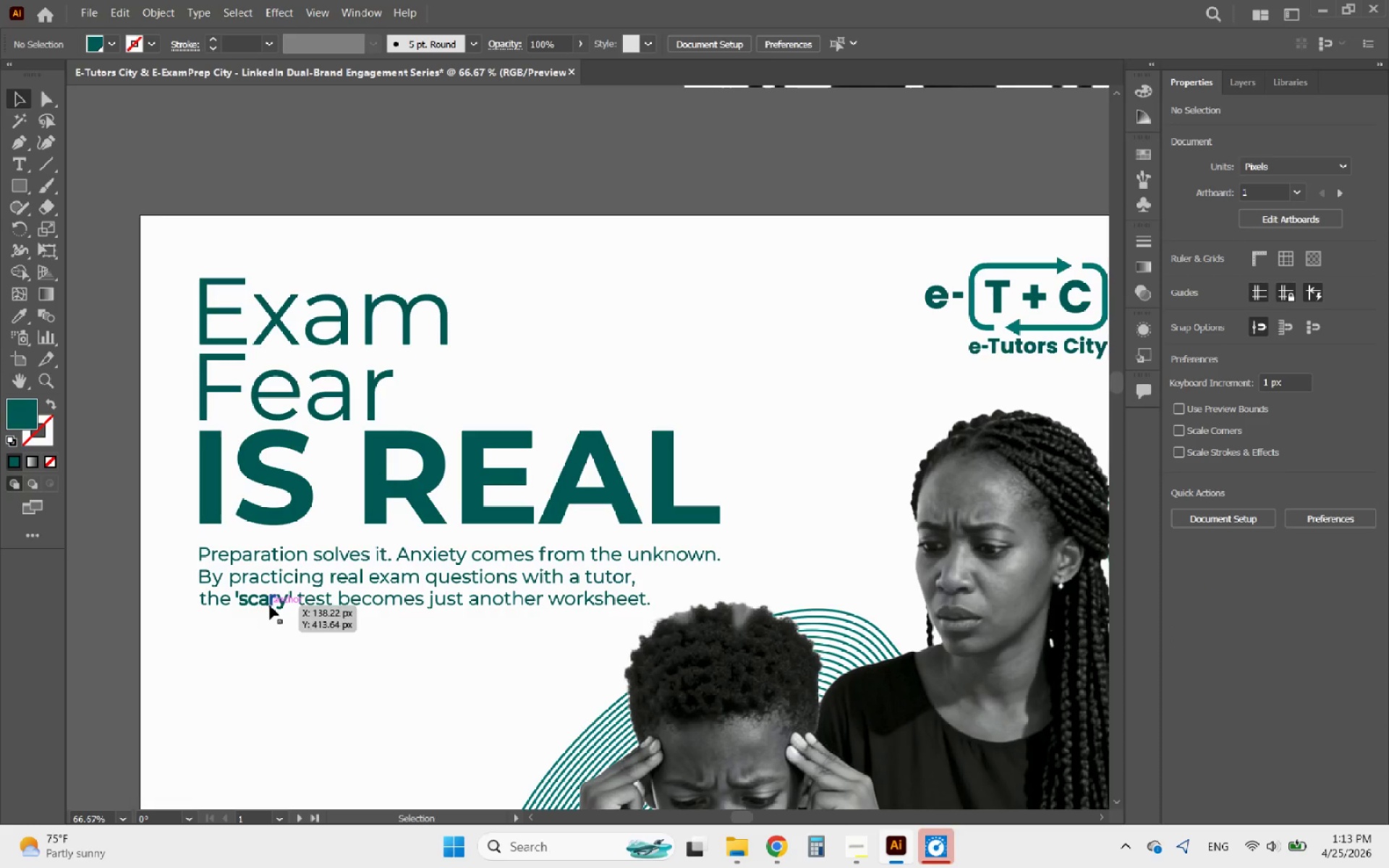 
left_click_drag(start_coordinate=[277, 638], to_coordinate=[233, 548])
 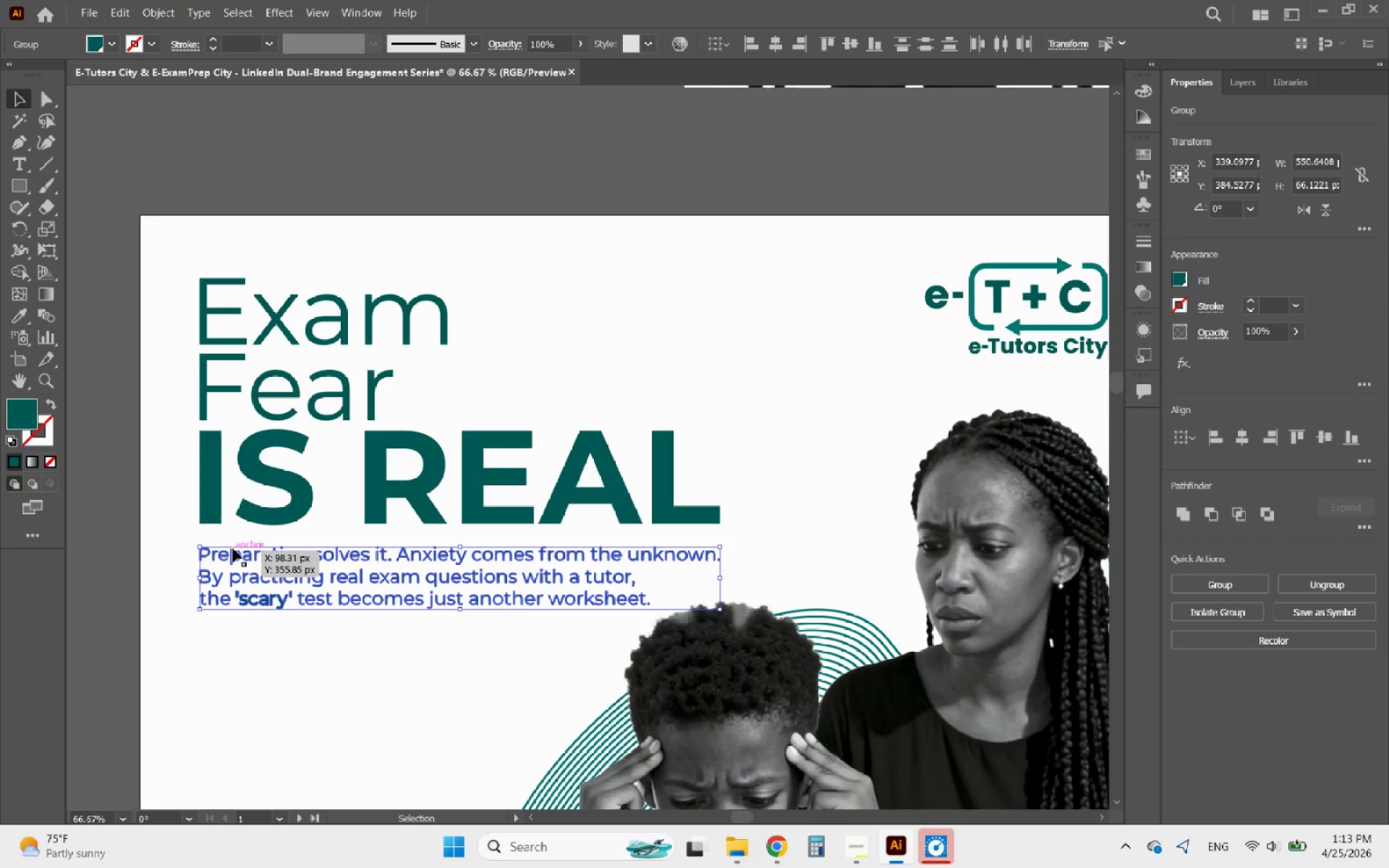 
hold_key(key=ArrowUp, duration=0.62)
 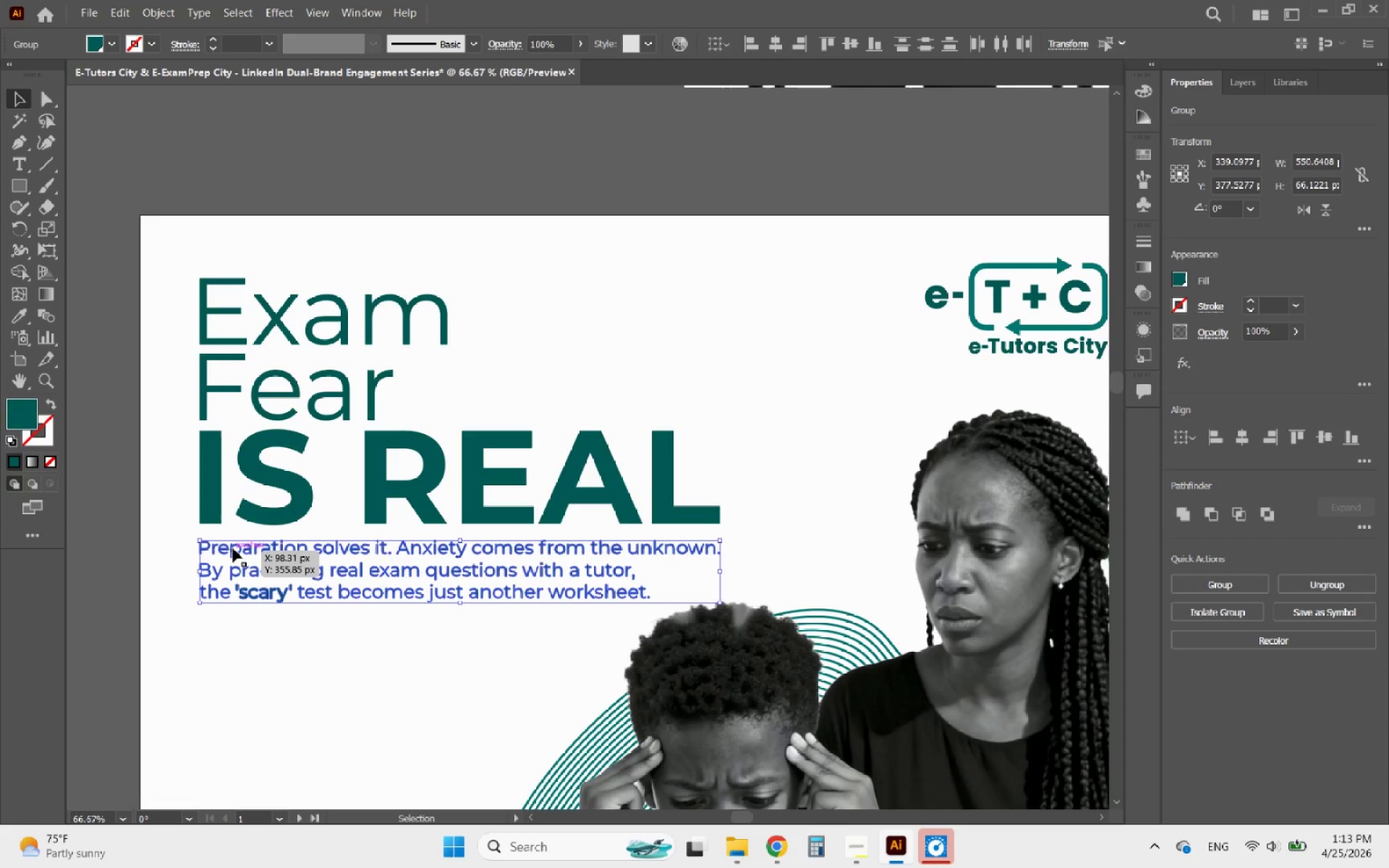 
hold_key(key=ArrowUp, duration=0.38)
 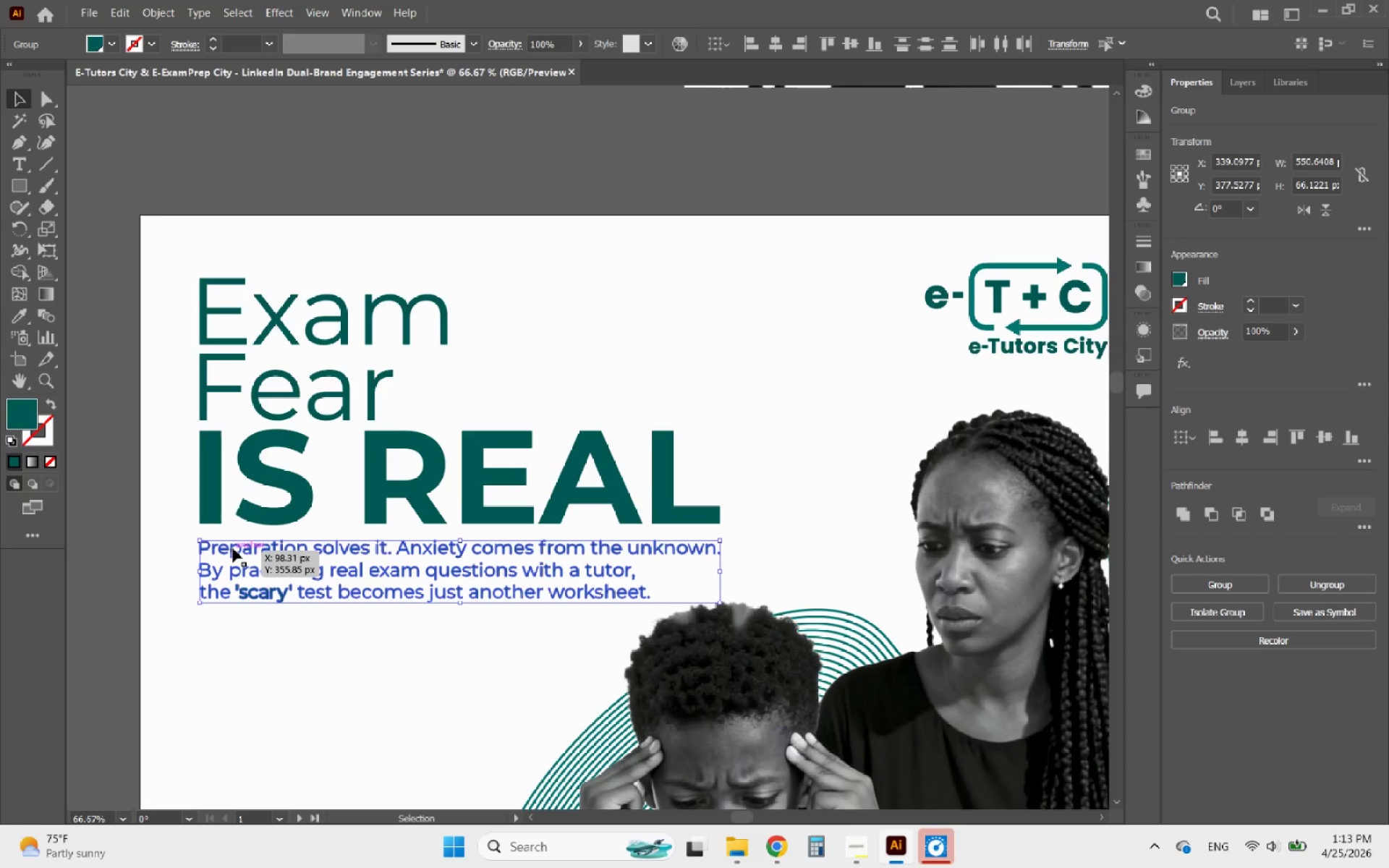 
key(ArrowUp)
 